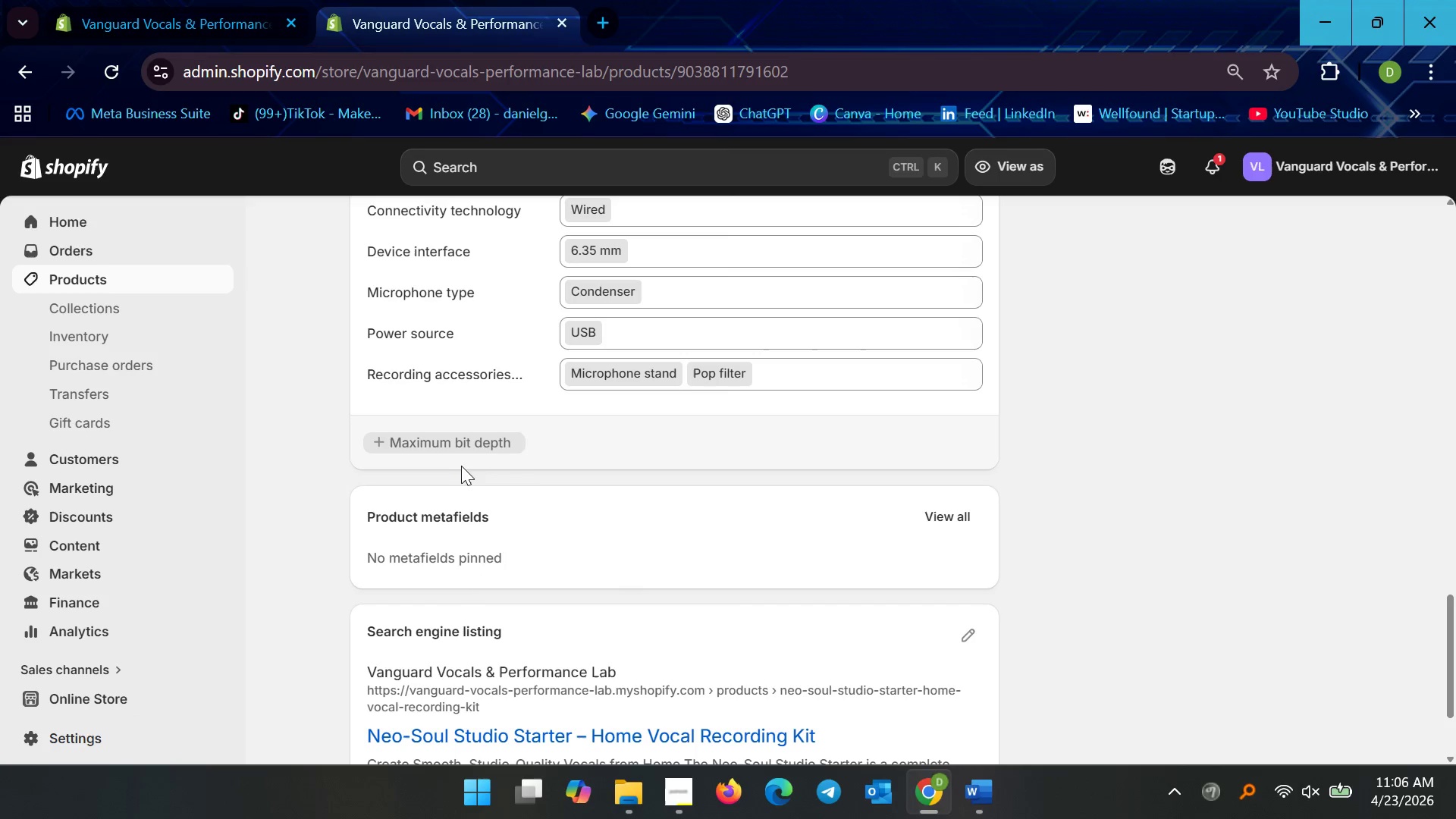 
scroll: coordinate [530, 593], scroll_direction: up, amount: 5.0
 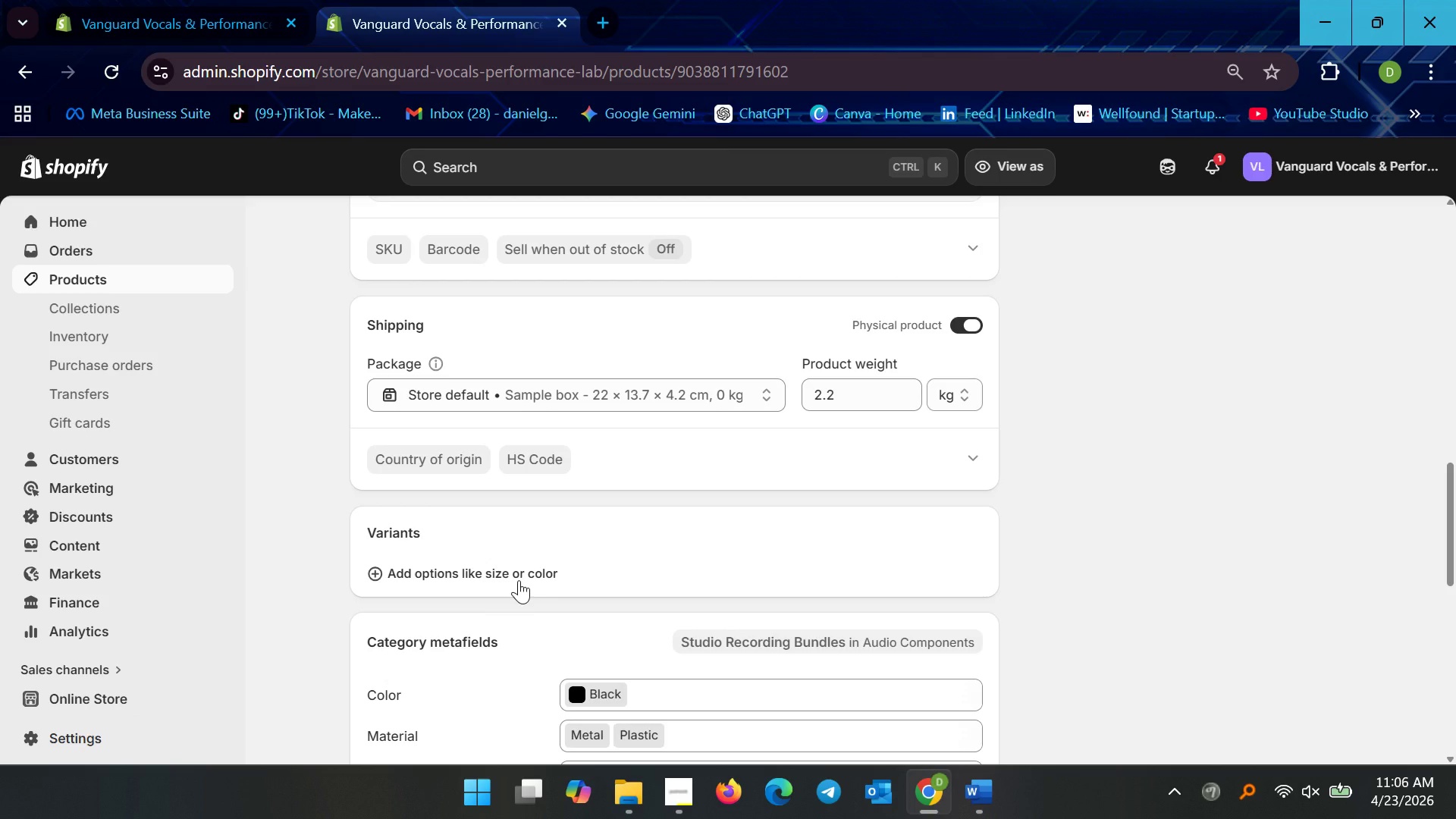 
left_click([519, 580])
 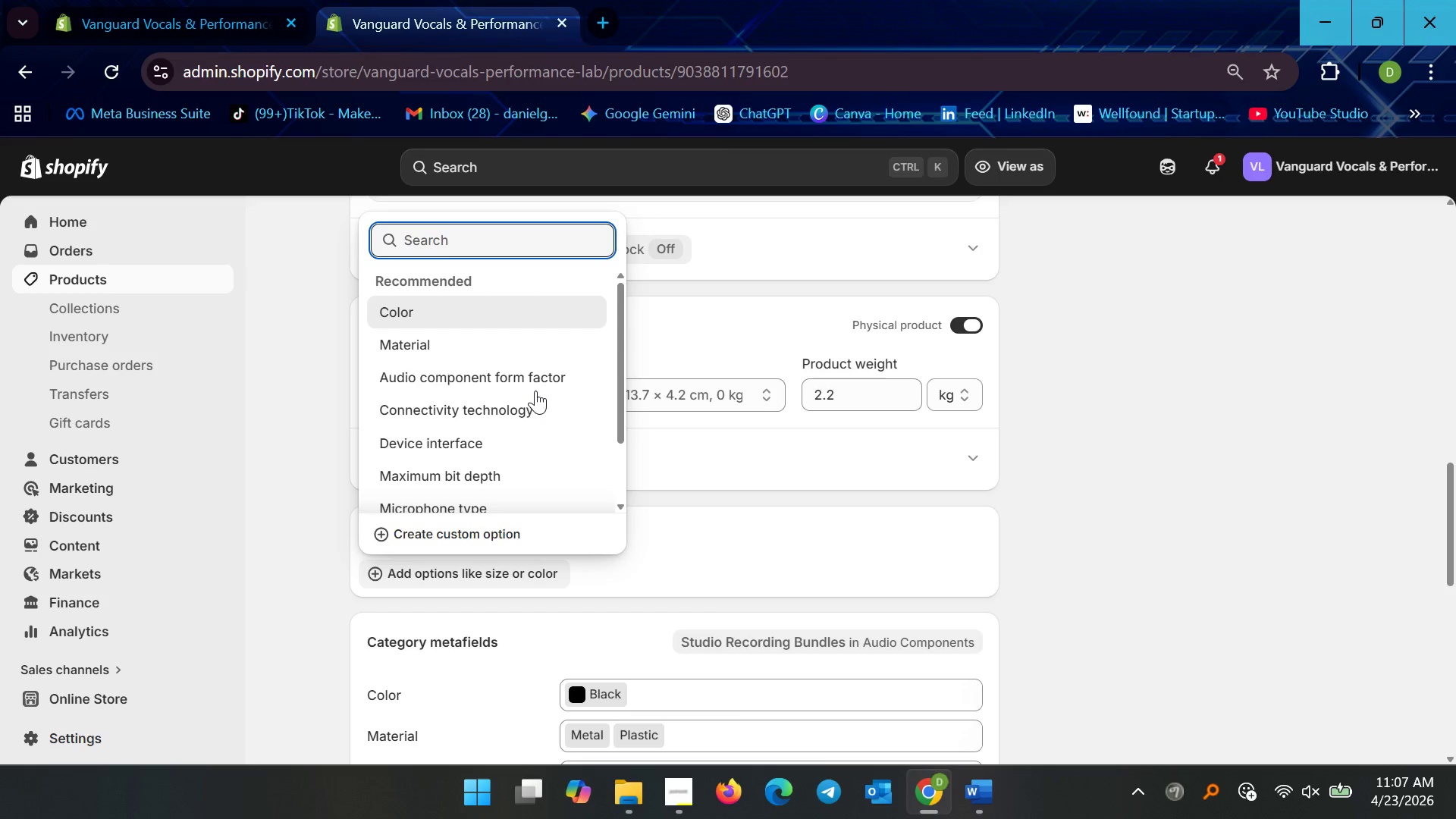 
wait(24.76)
 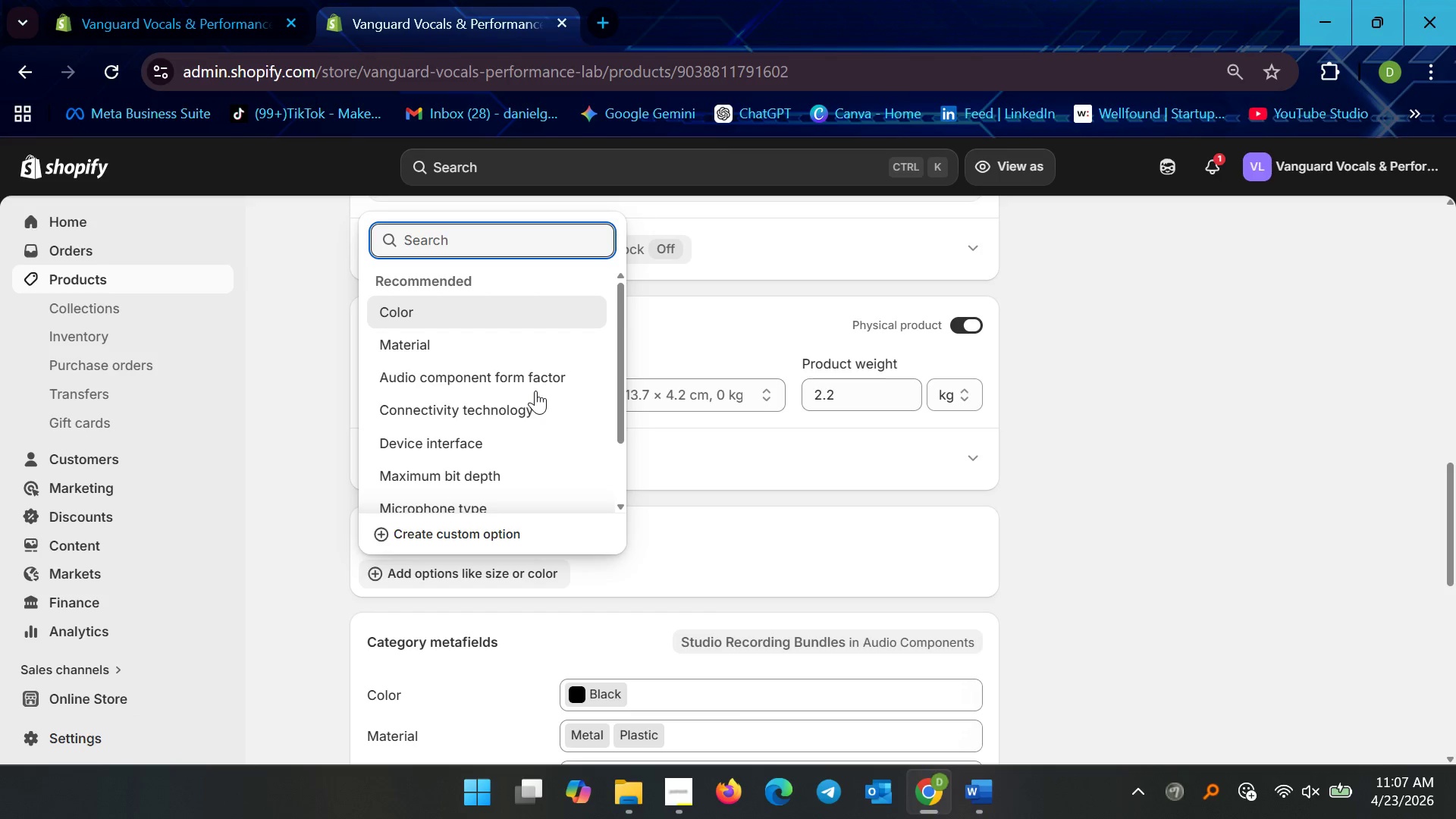 
left_click([1085, 466])
 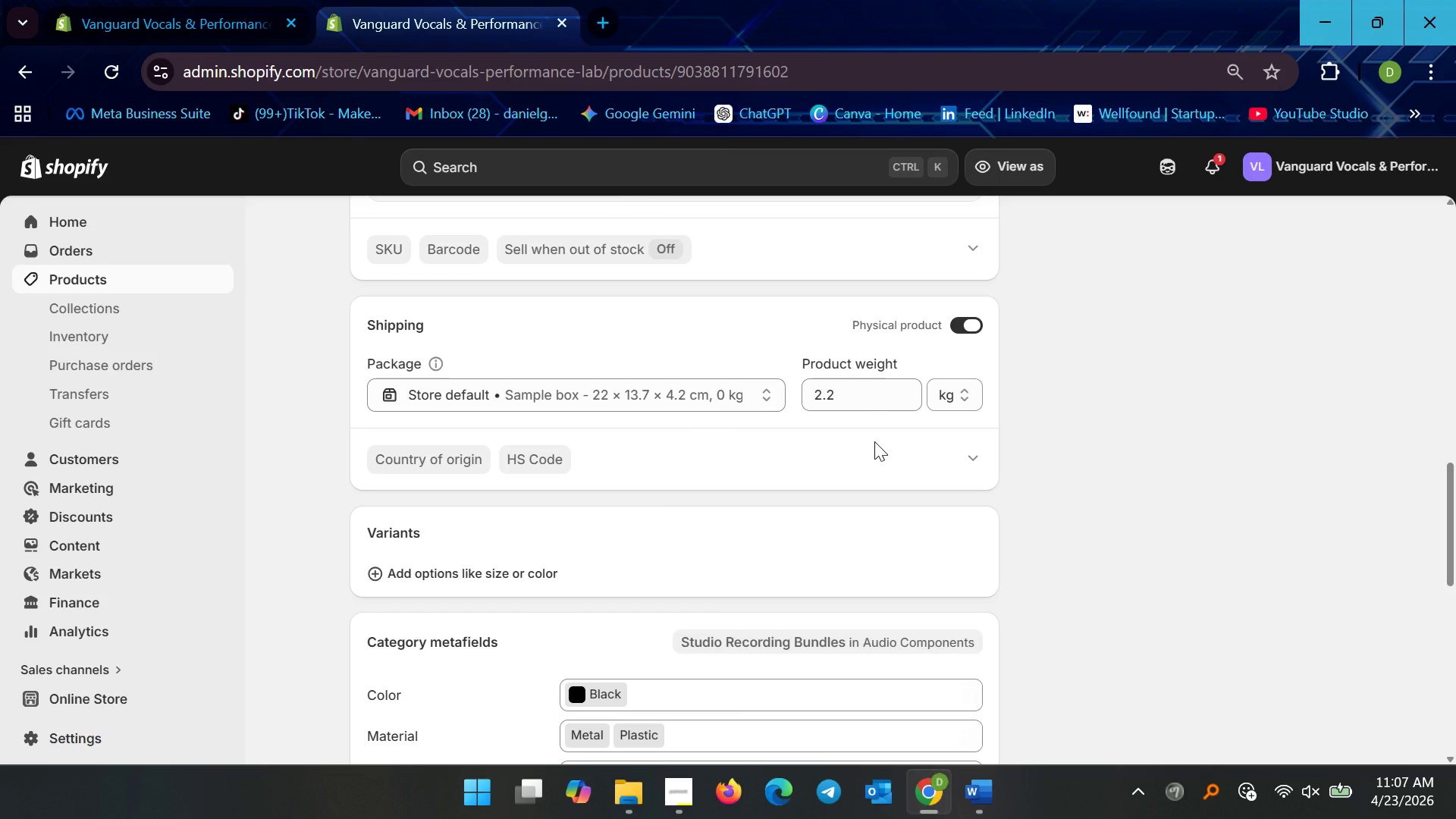 
wait(9.24)
 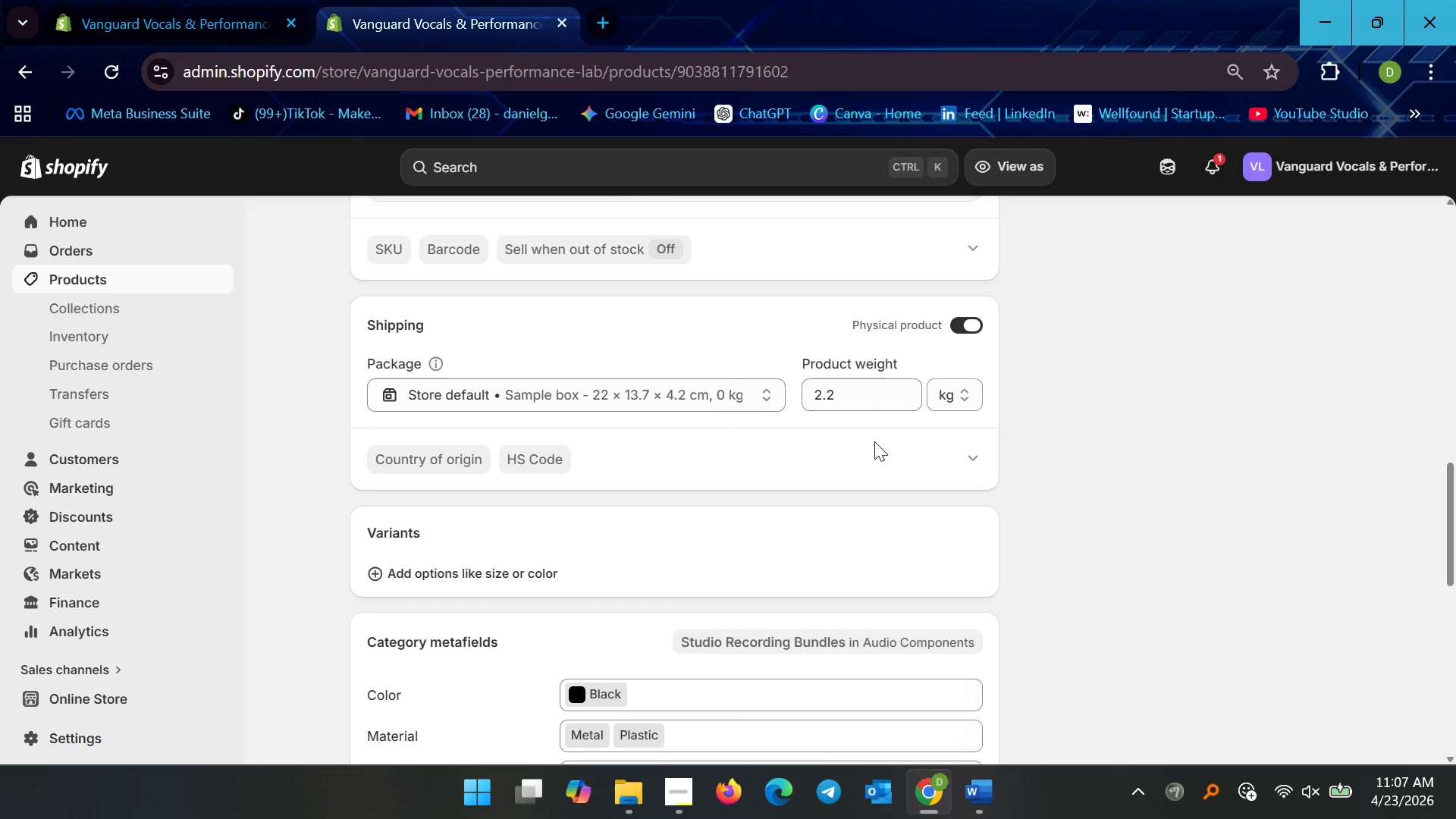 
left_click([132, 275])
 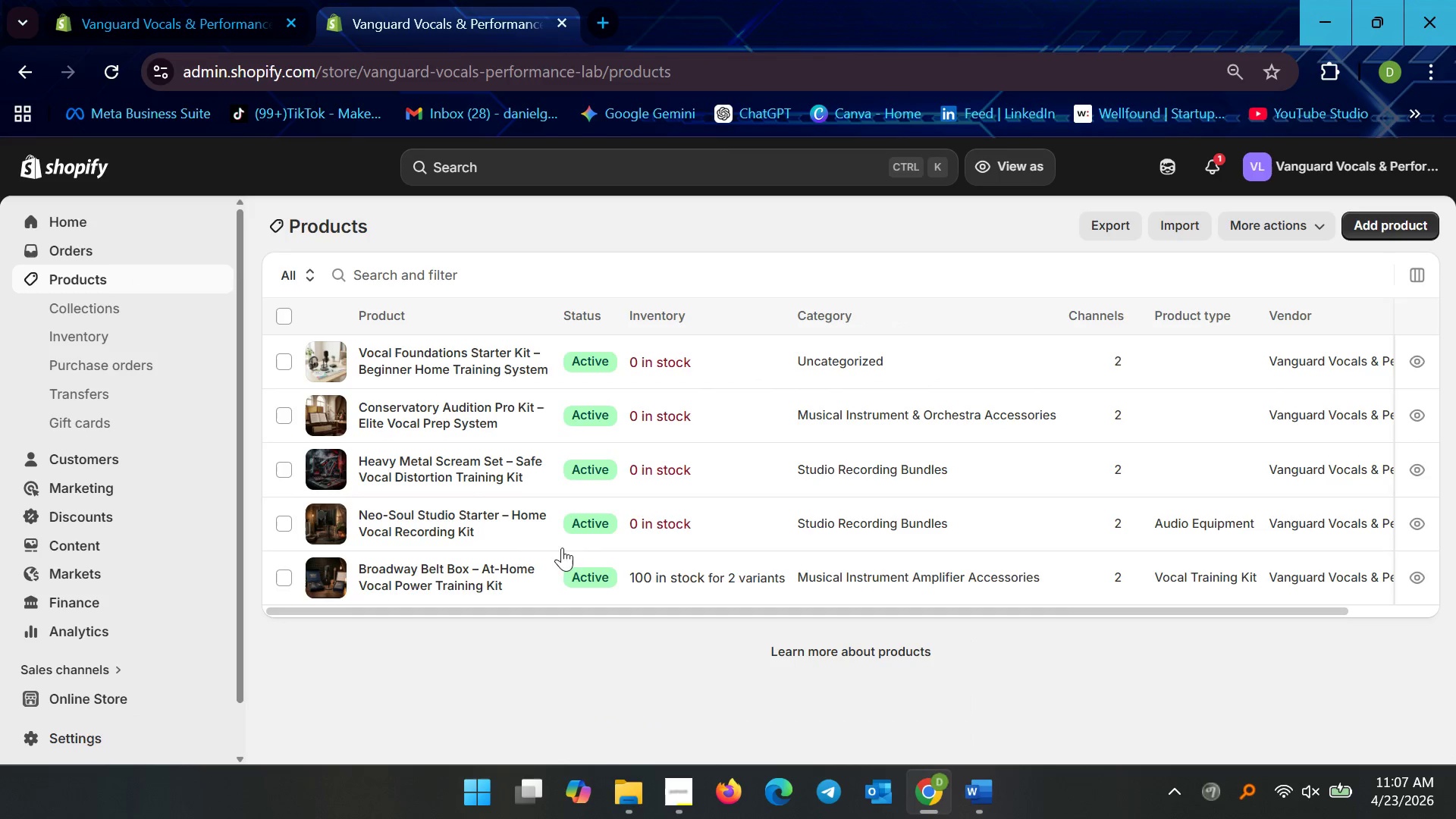 
left_click([556, 568])
 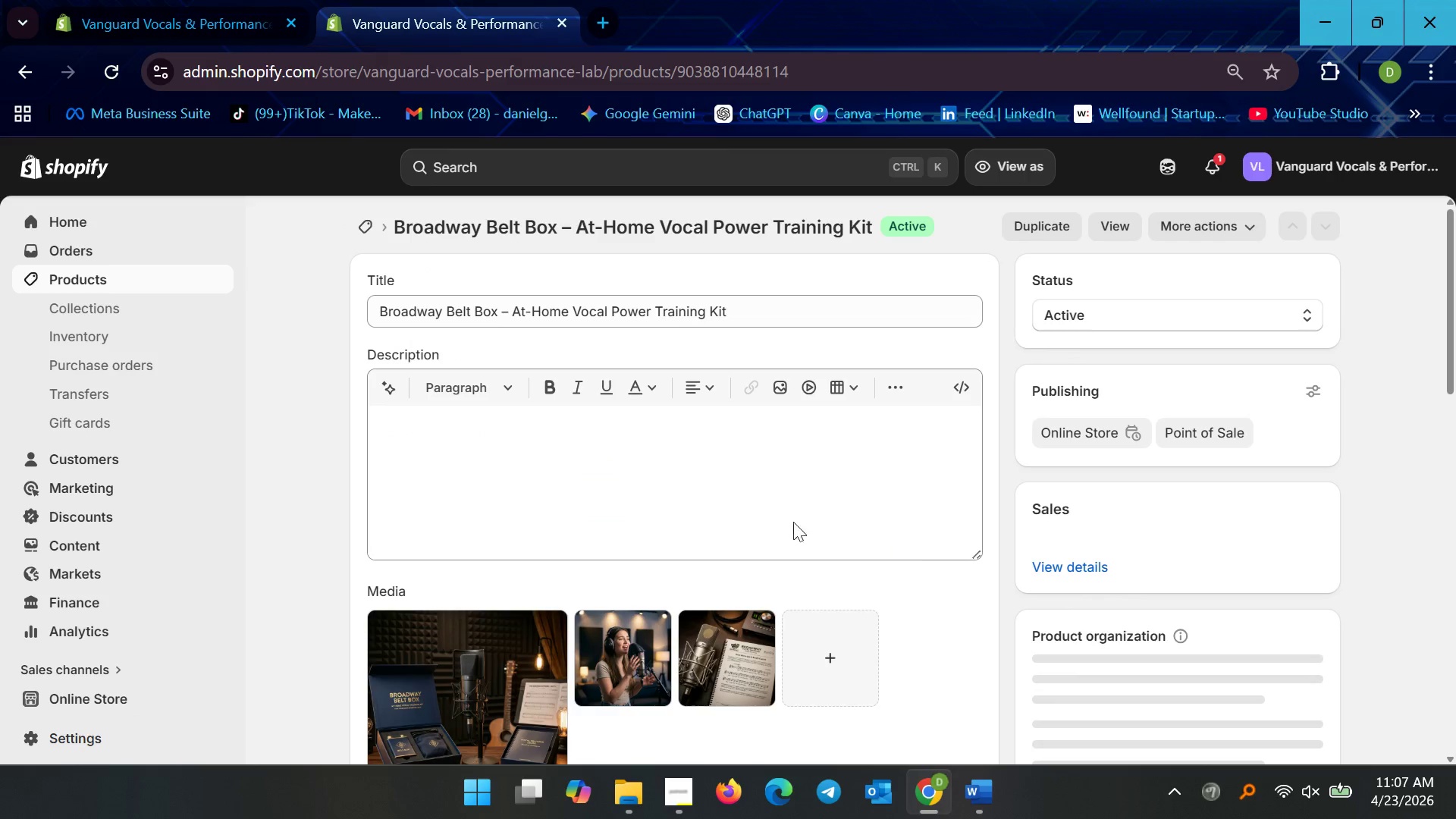 
scroll: coordinate [799, 646], scroll_direction: down, amount: 23.0
 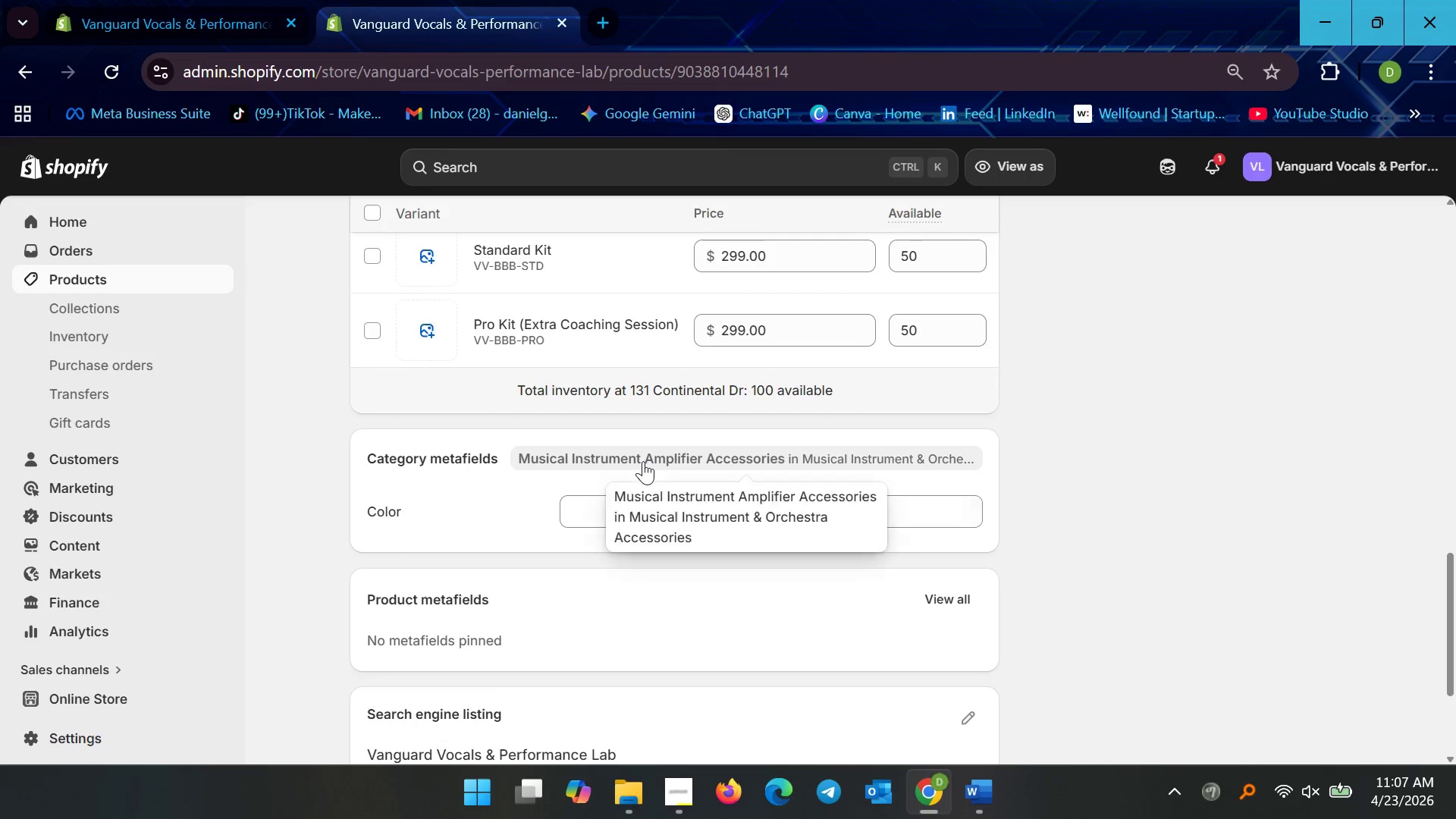 
scroll: coordinate [588, 541], scroll_direction: up, amount: 4.0
 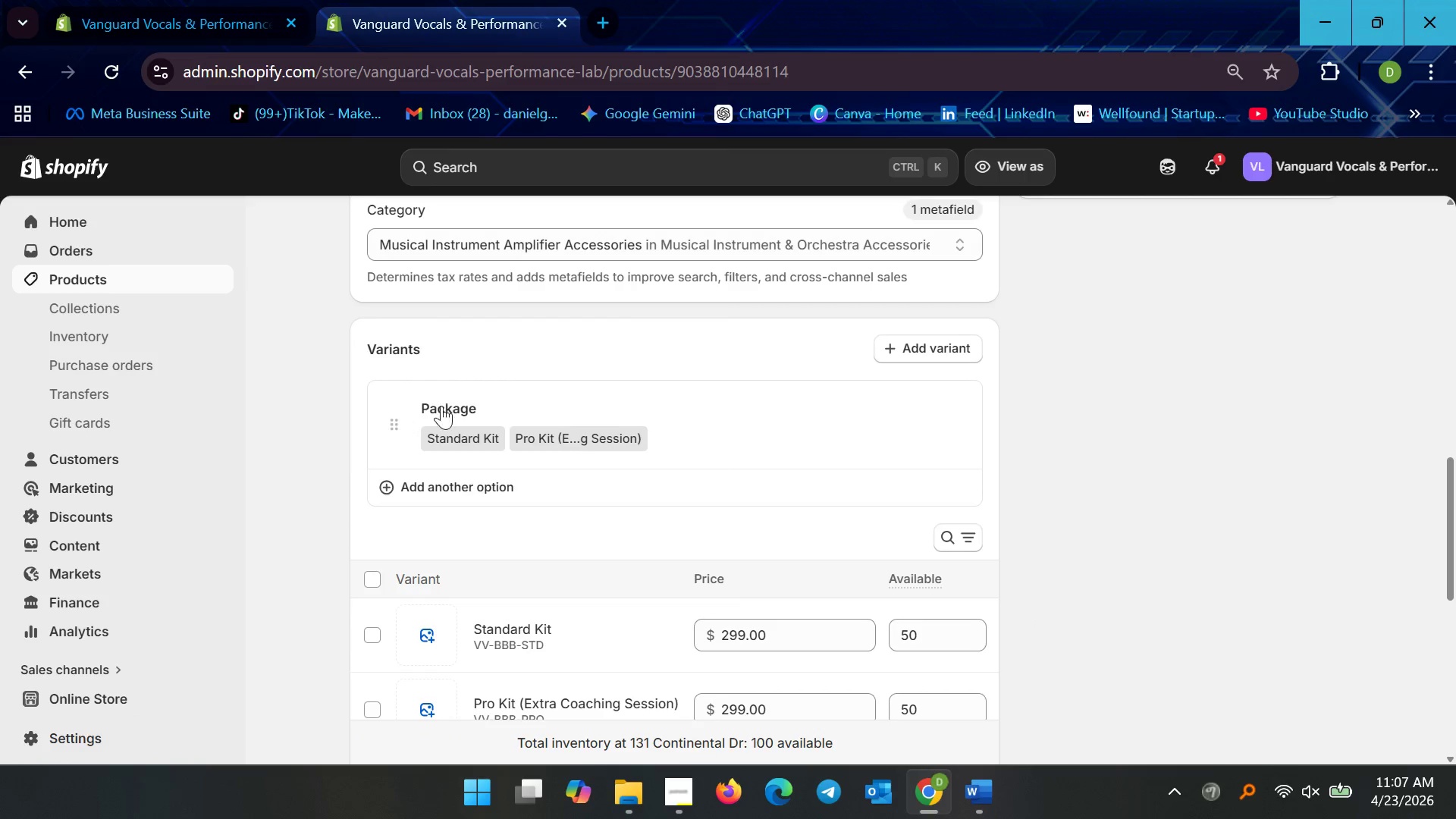 
left_click([708, 416])
 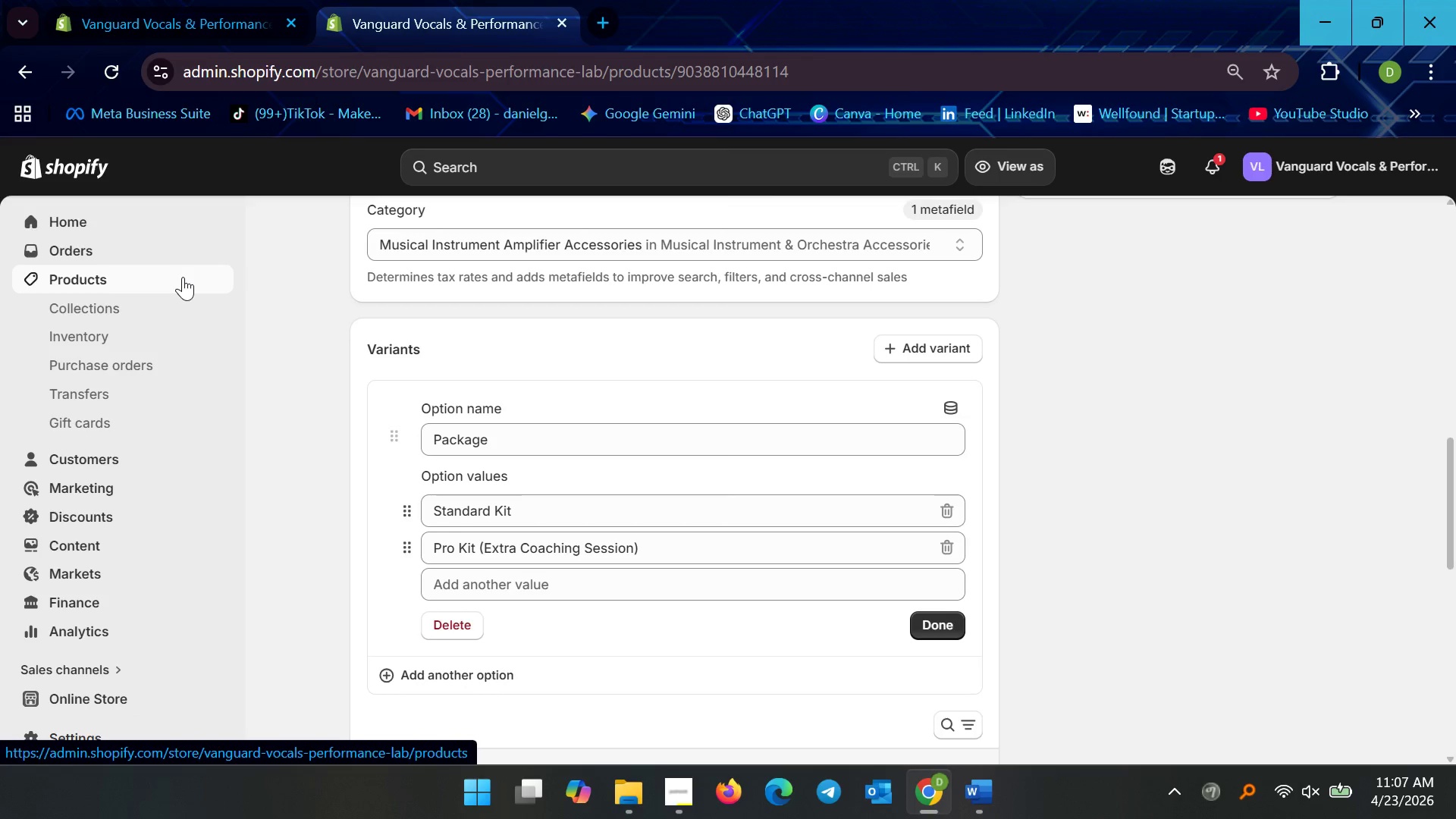 
wait(11.75)
 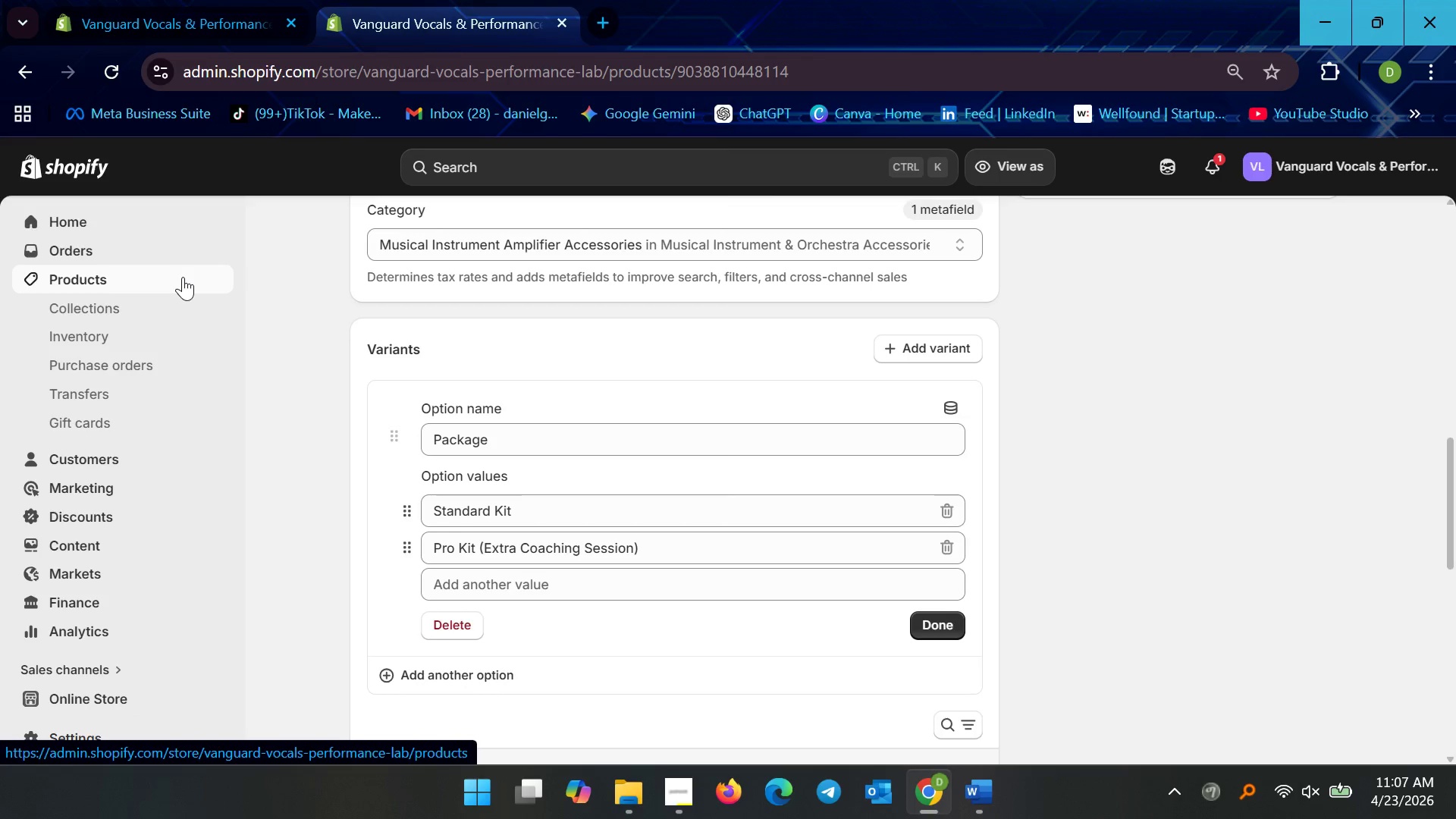 
left_click_drag(start_coordinate=[566, 446], to_coordinate=[381, 447])
 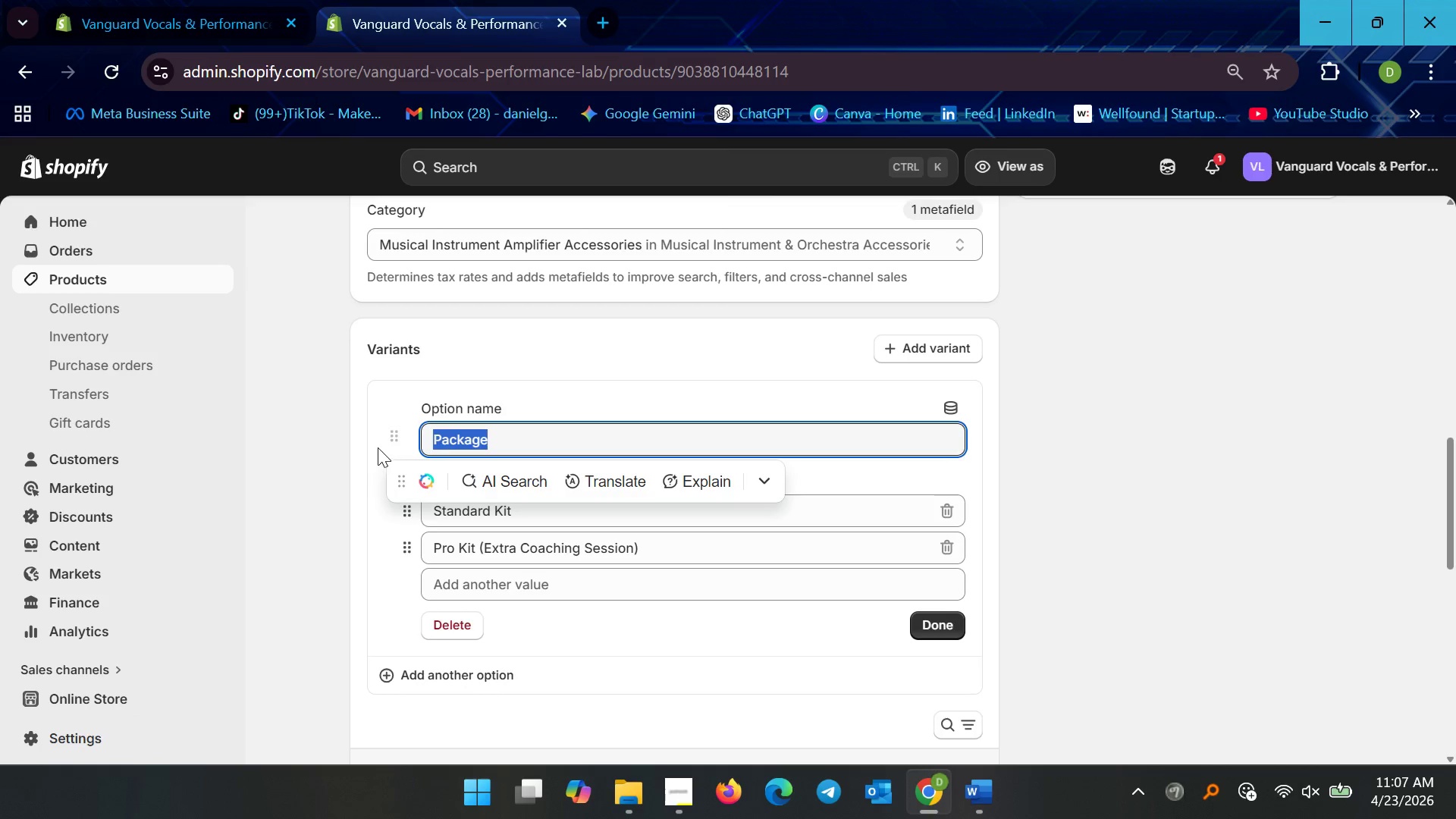 
key(Control+C)
 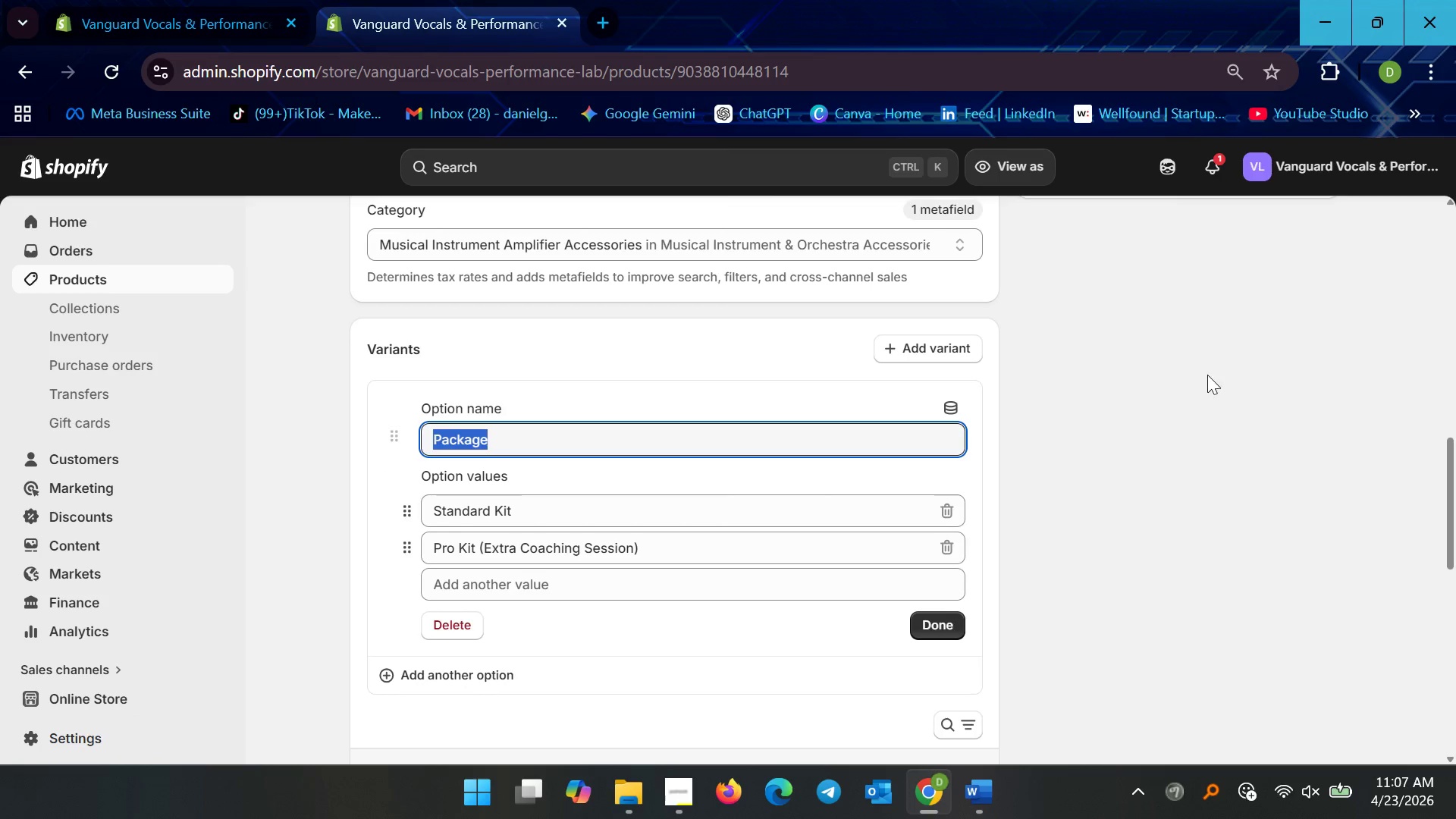 
left_click_drag(start_coordinate=[1205, 405], to_coordinate=[1200, 408])
 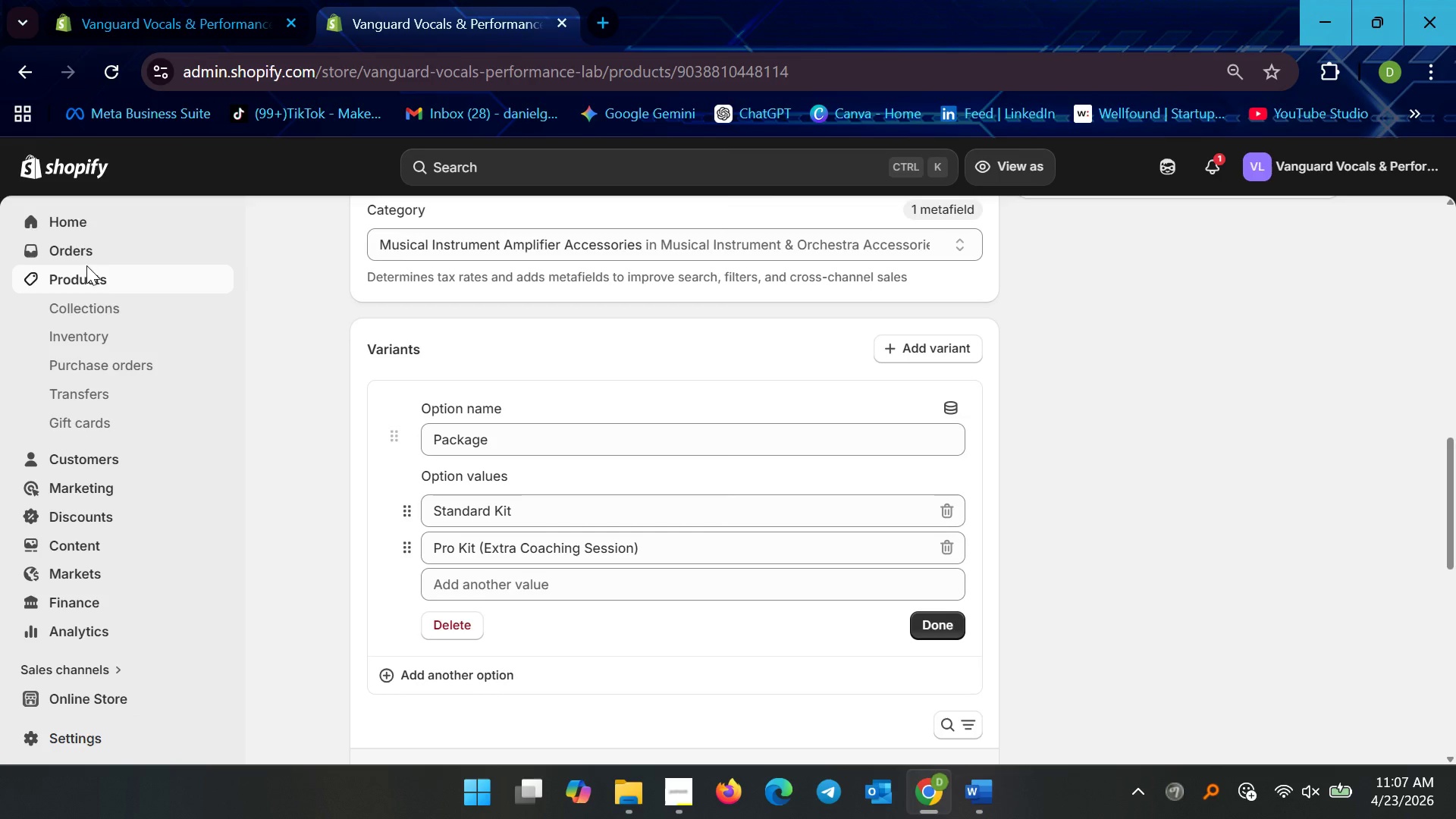 
left_click([87, 281])
 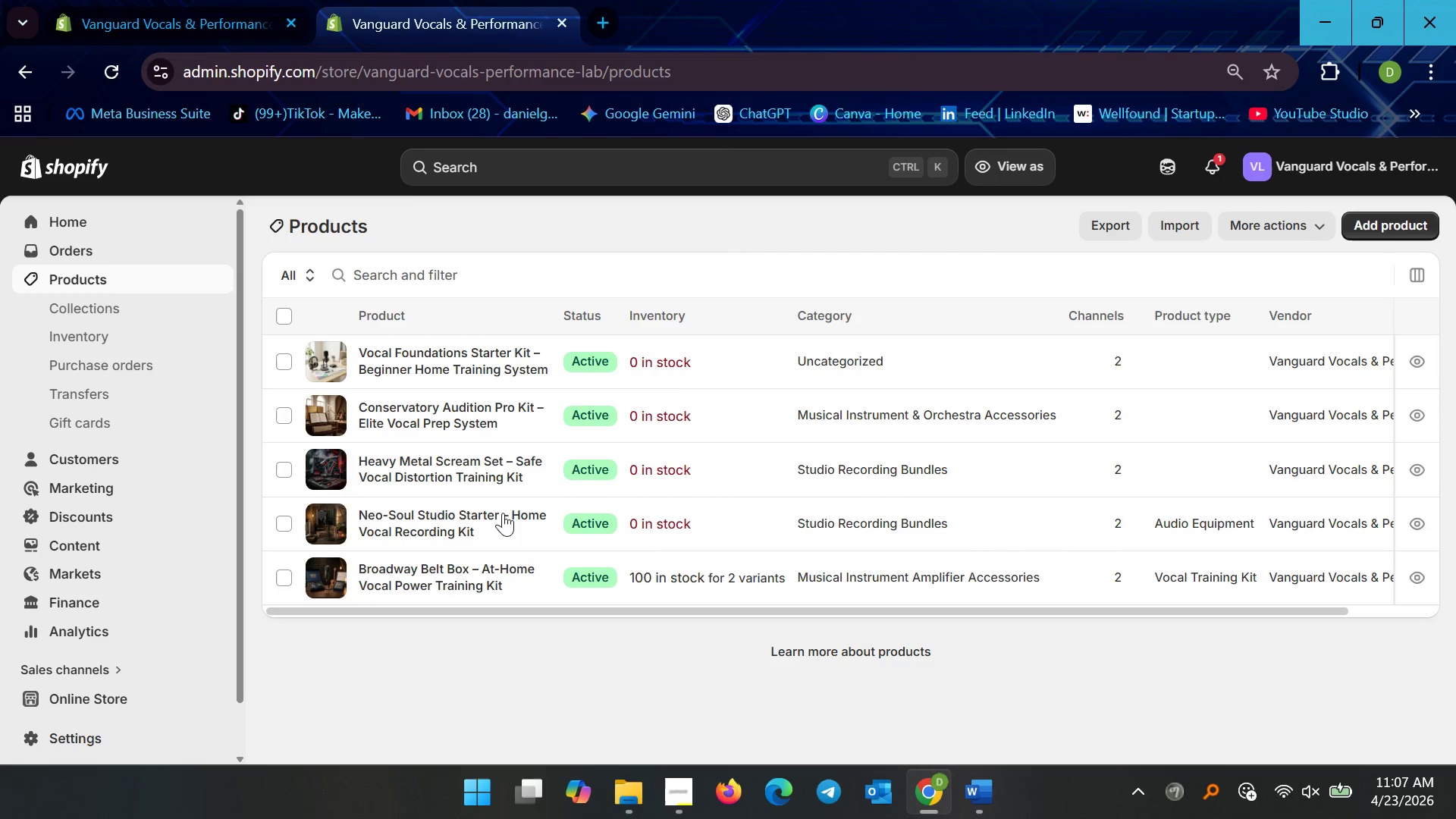 
left_click([460, 503])
 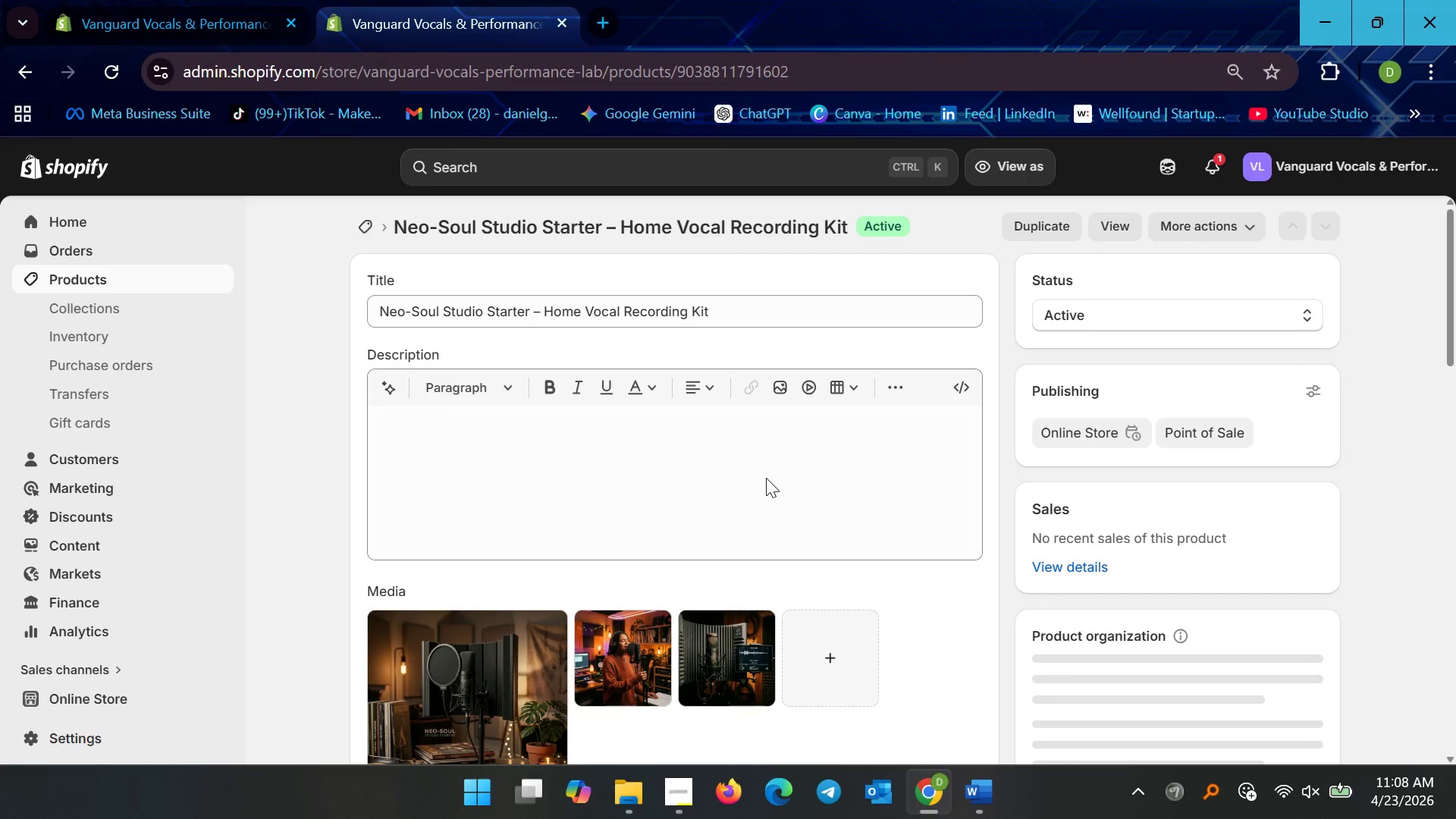 
scroll: coordinate [758, 579], scroll_direction: down, amount: 28.0
 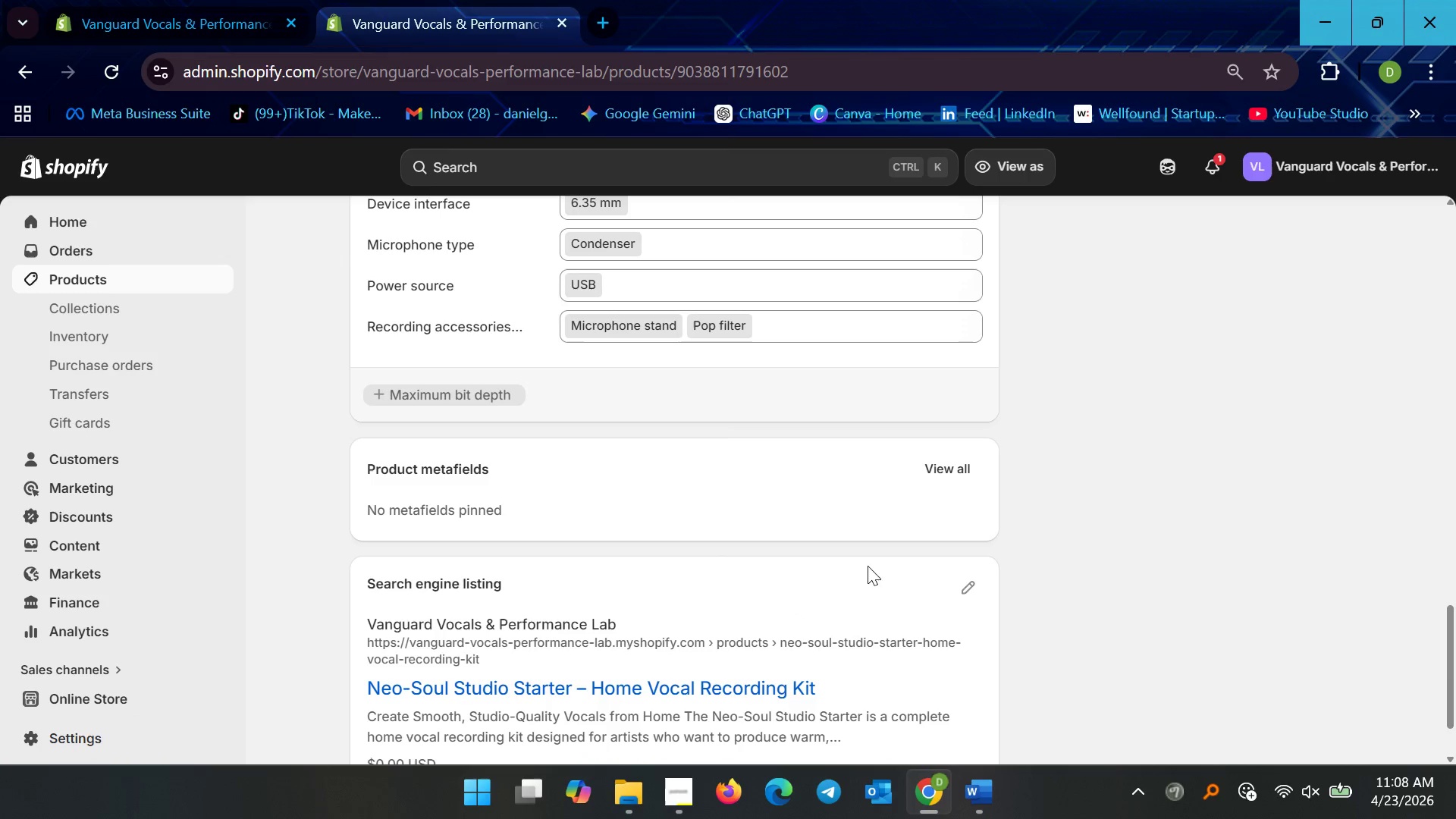 
scroll: coordinate [743, 559], scroll_direction: up, amount: 6.0
 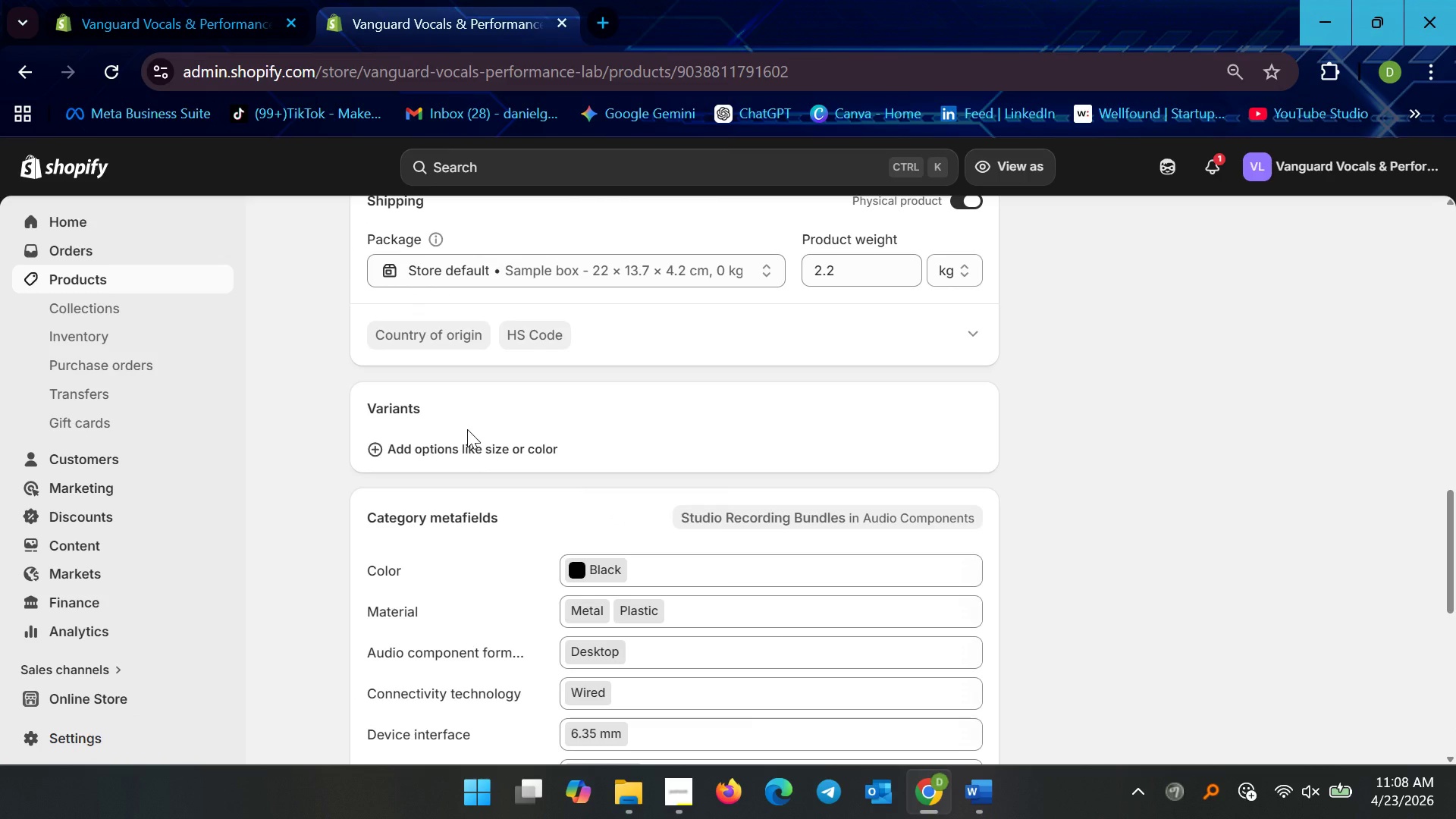 
left_click([467, 431])
 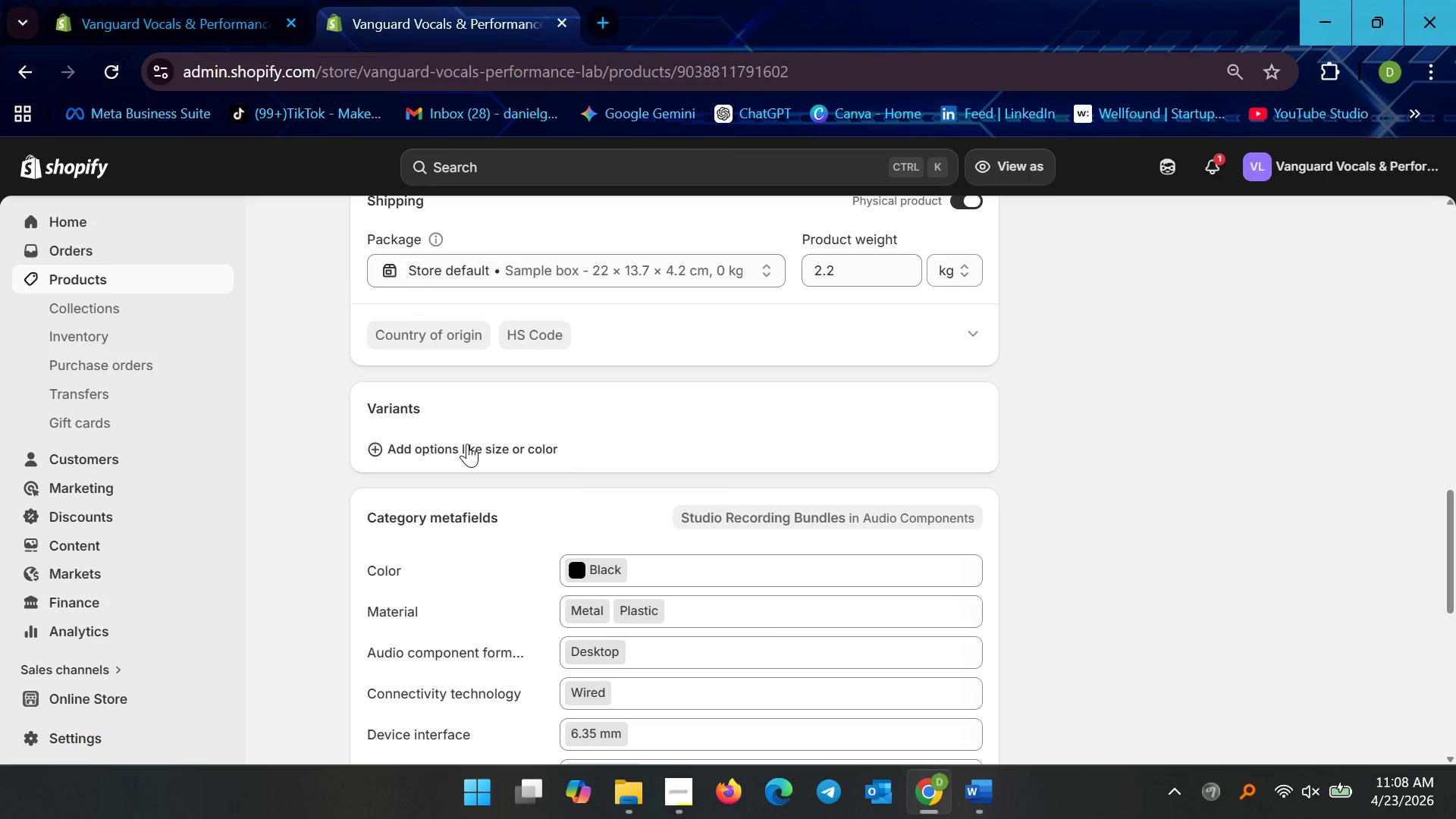 
left_click([467, 444])
 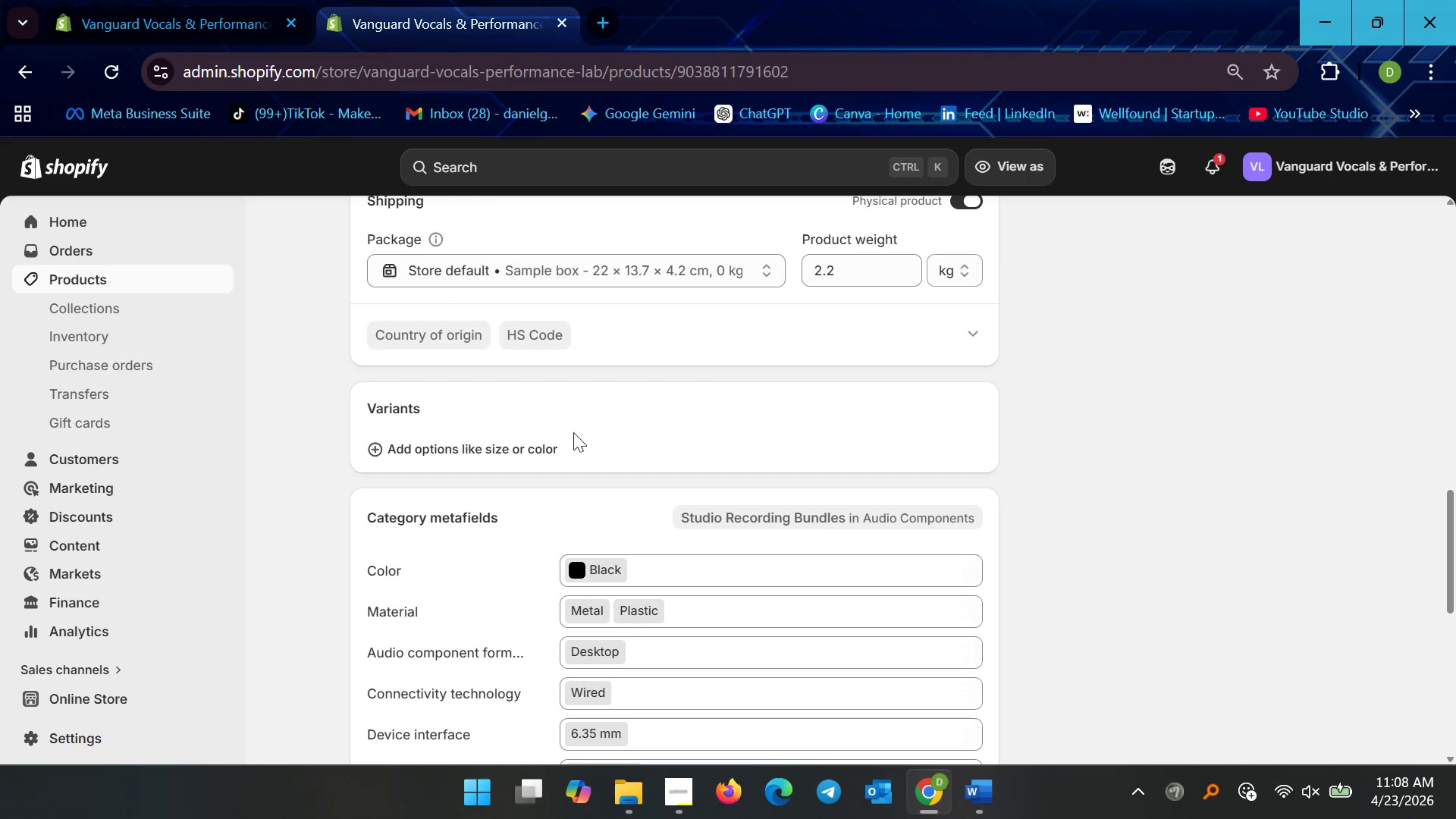 
left_click([519, 446])
 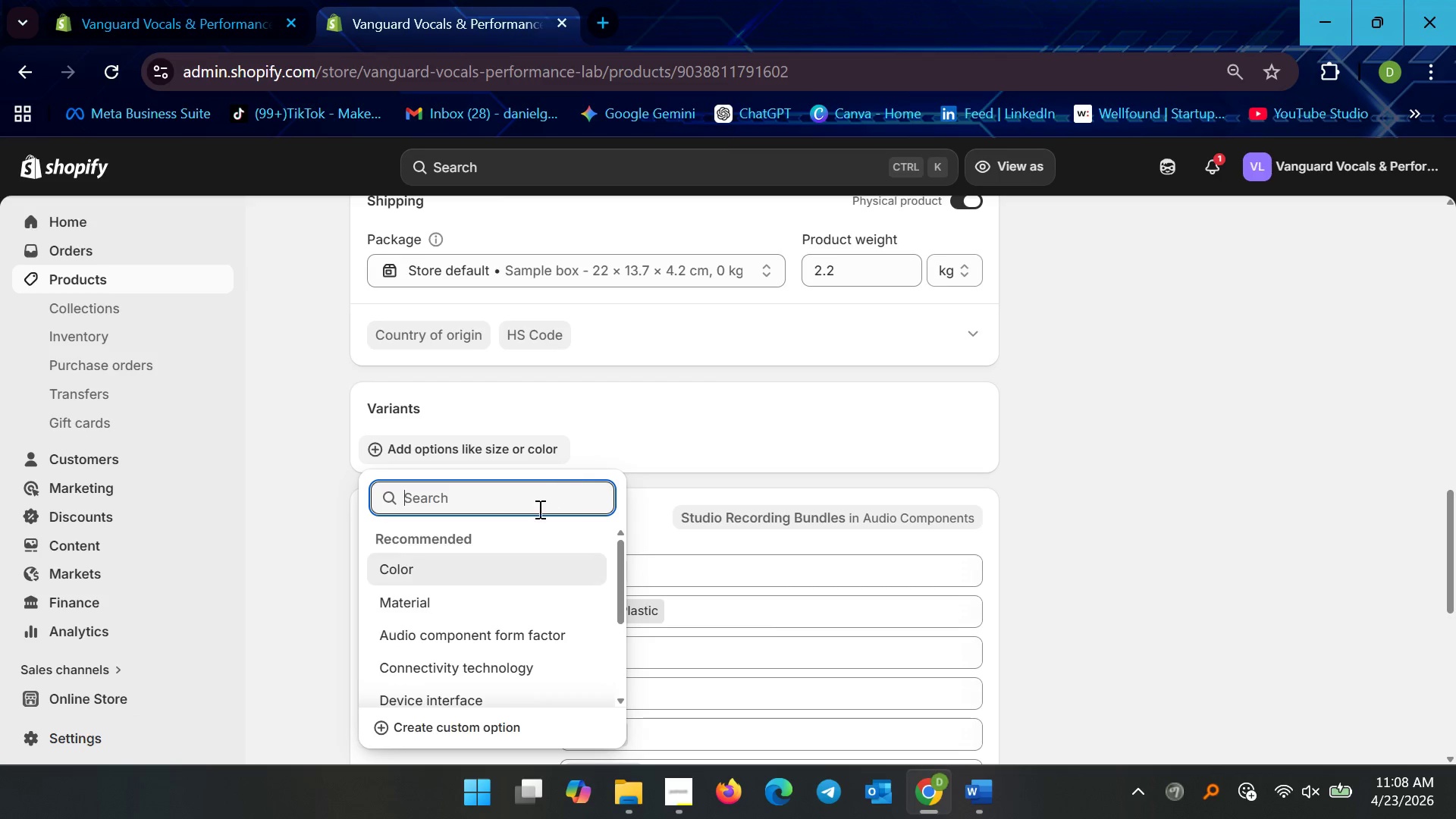 
left_click([535, 508])
 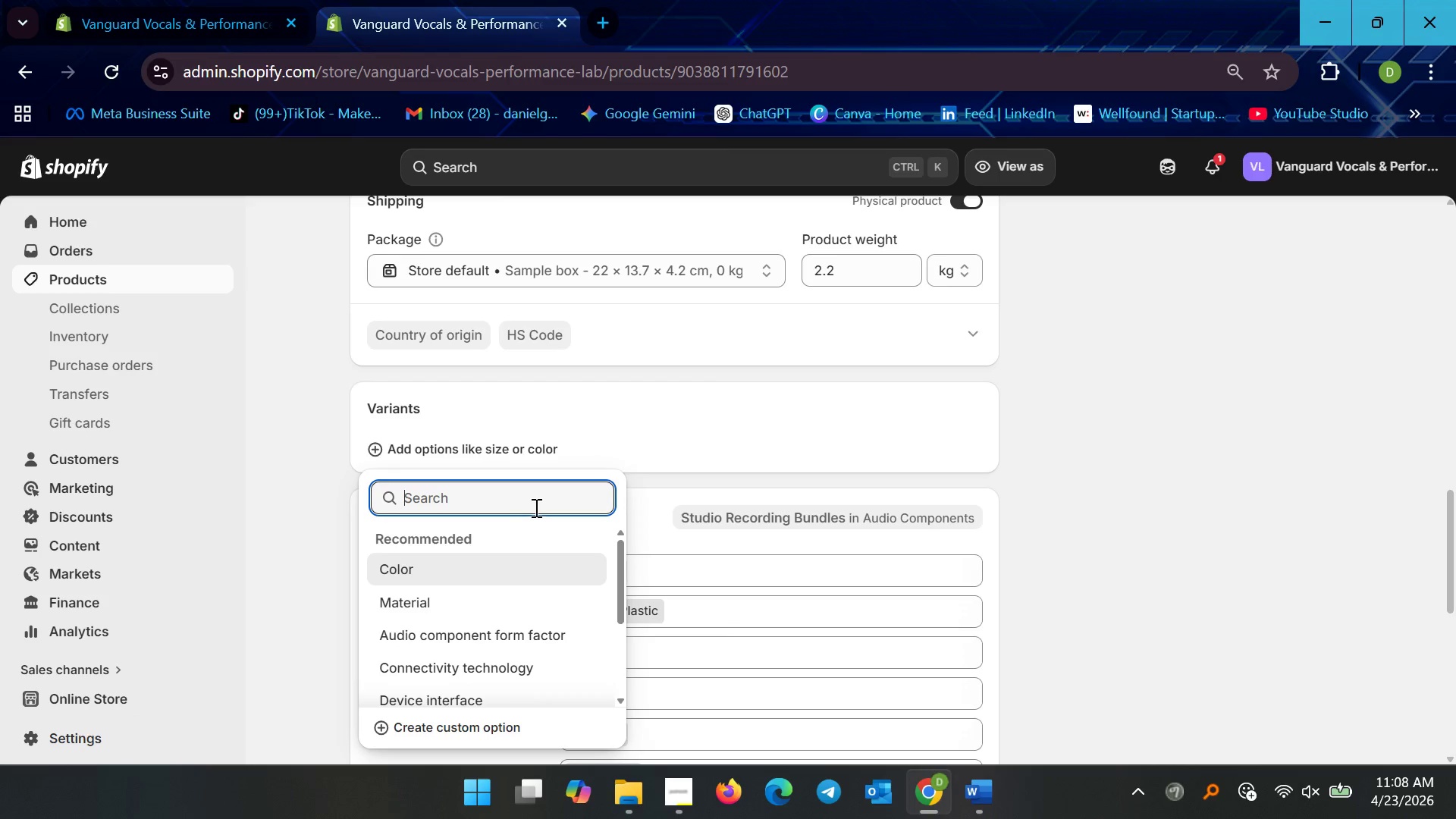 
key(Control+V)
 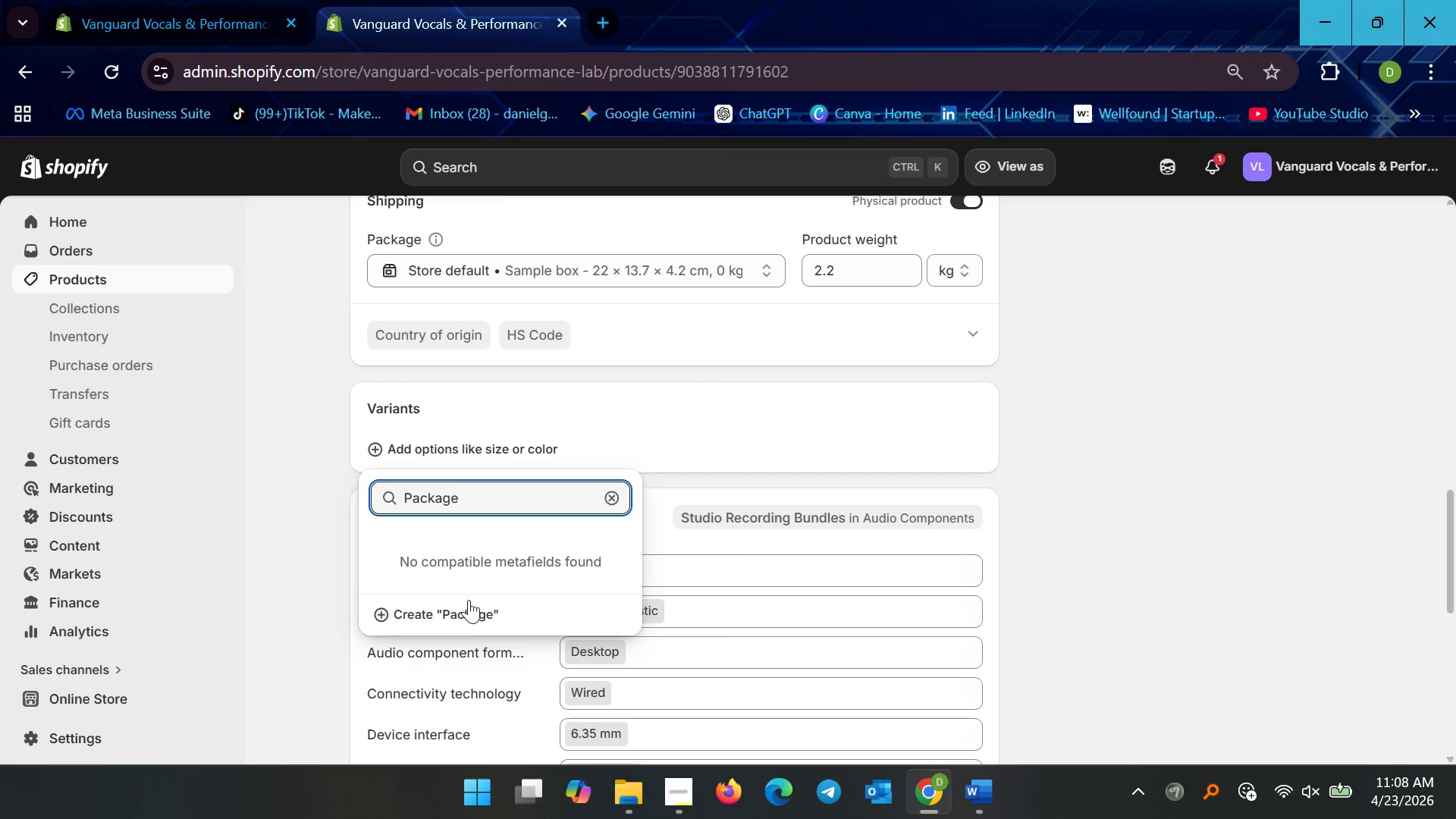 
left_click([466, 612])
 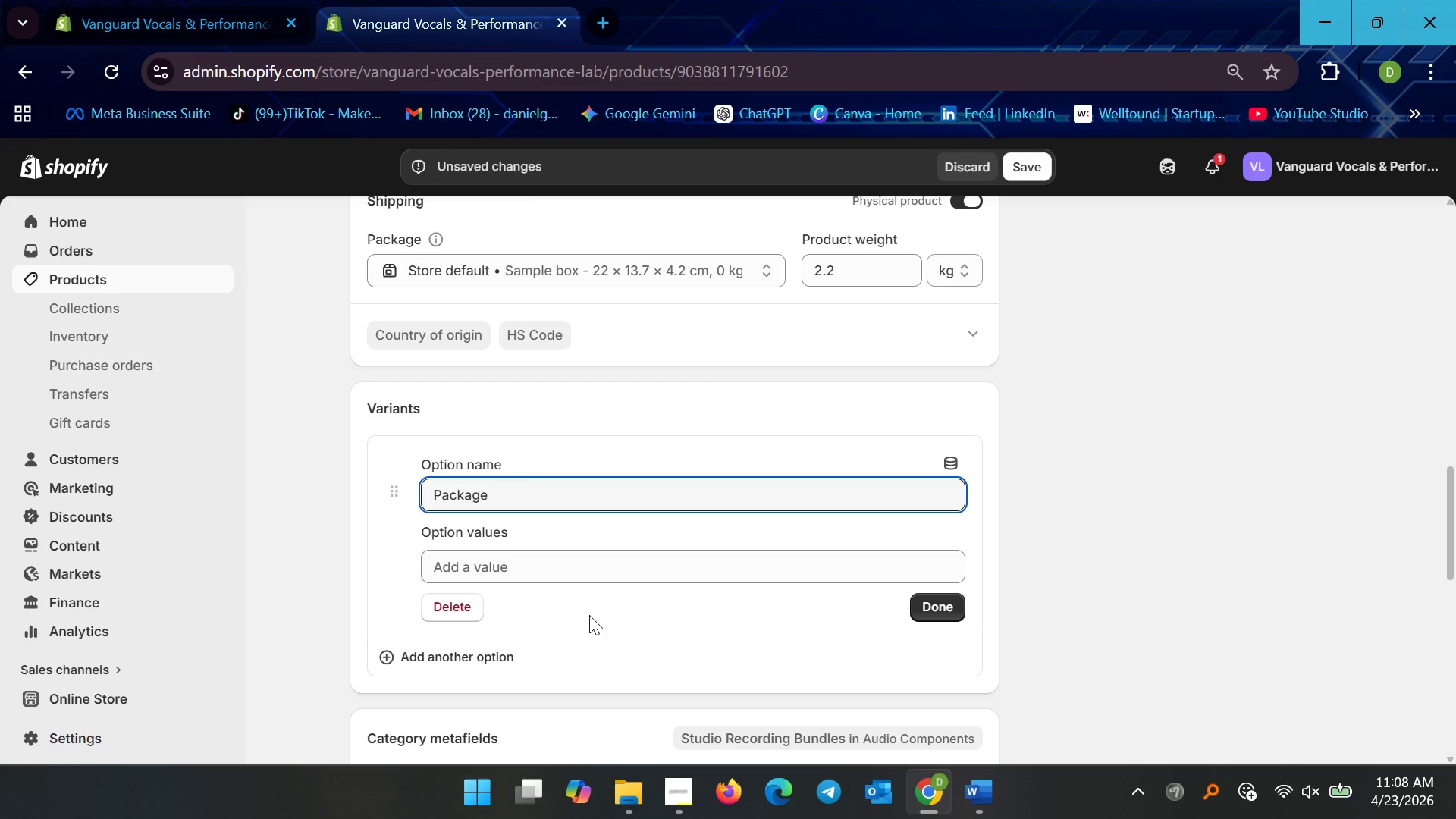 
left_click([567, 550])
 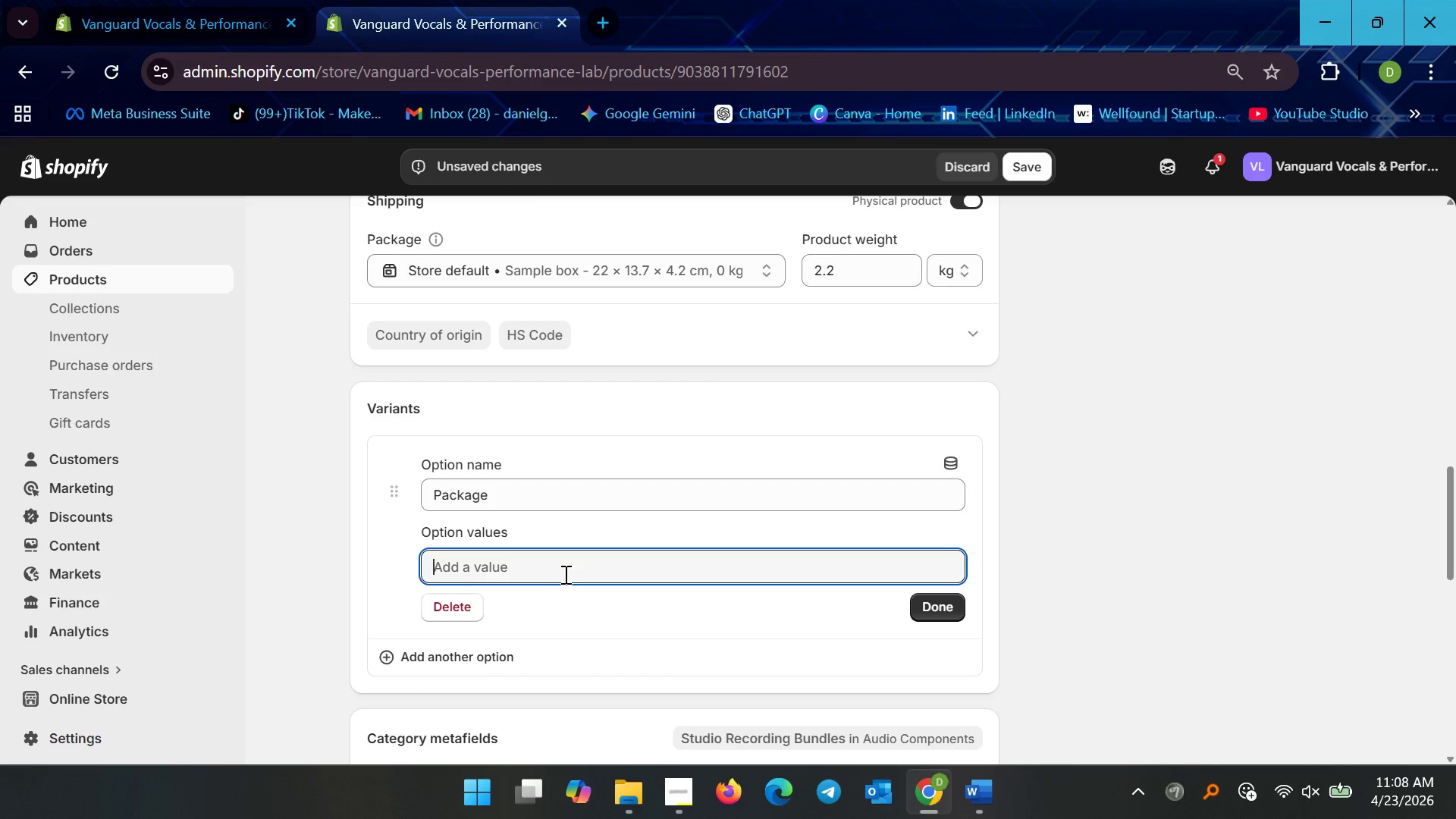 
type(D)
key(Backspace)
type(Standard Kit)
 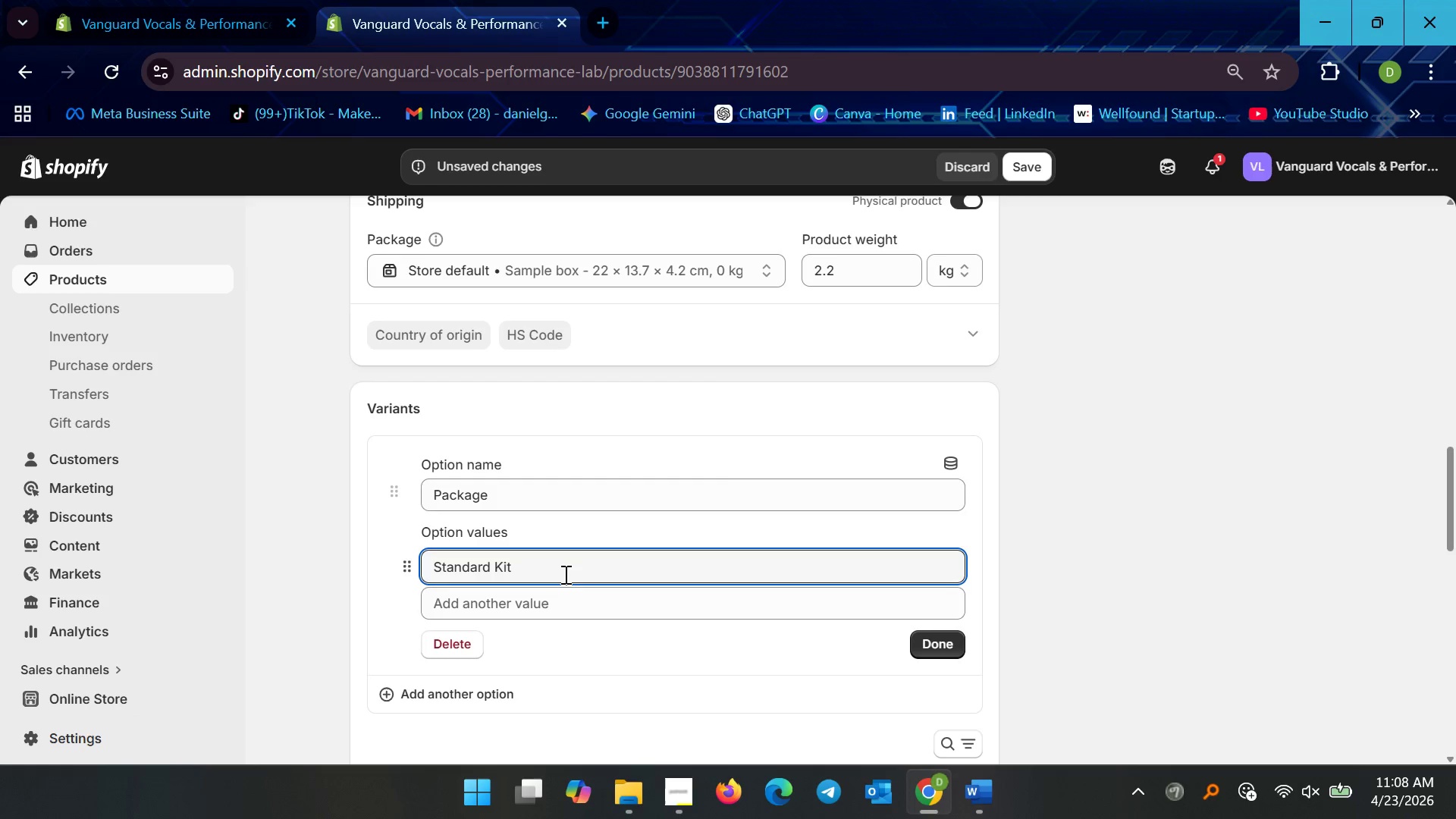 
key(Enter)
 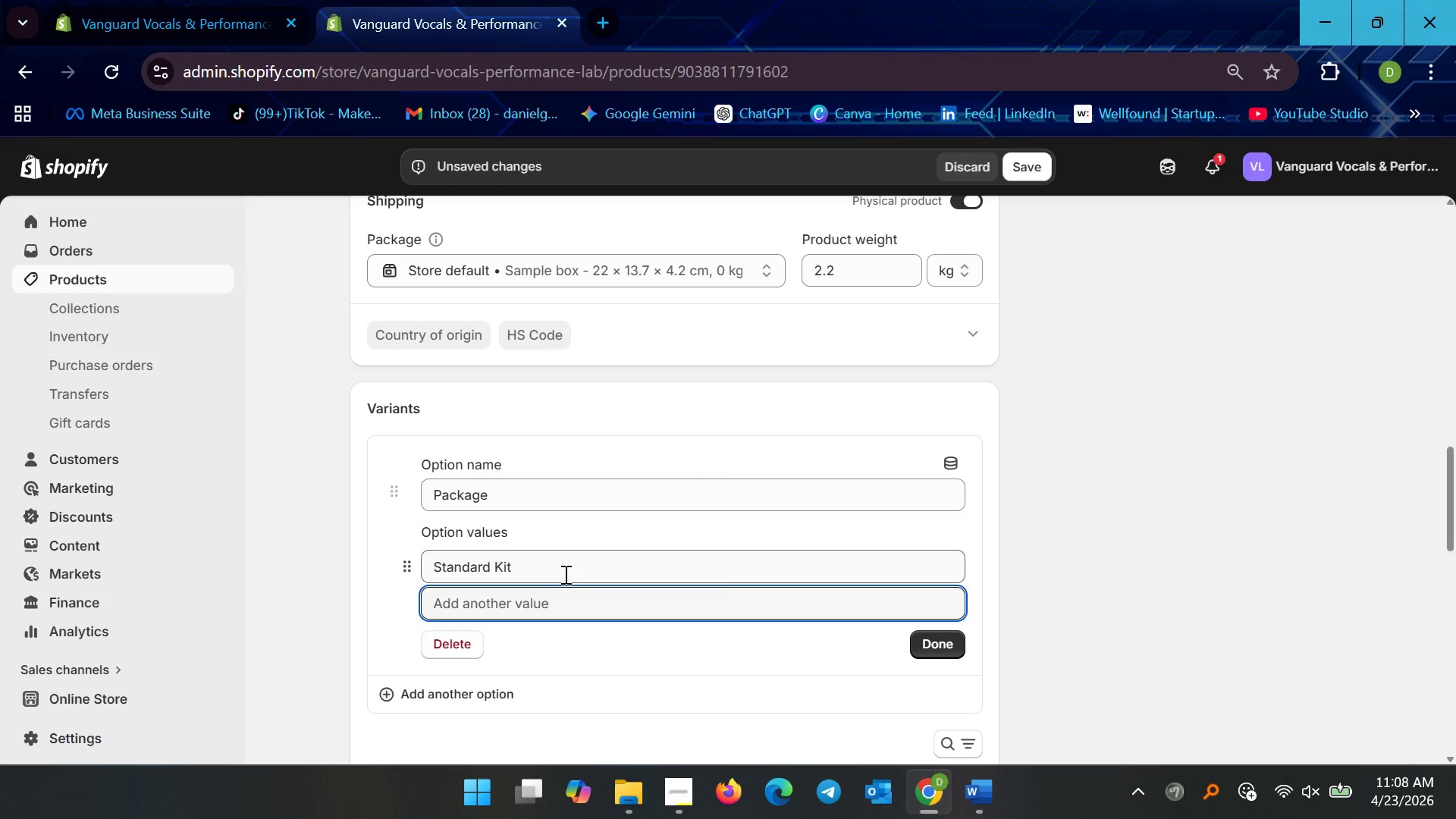 
type(Deluxe Studio Kit ())
 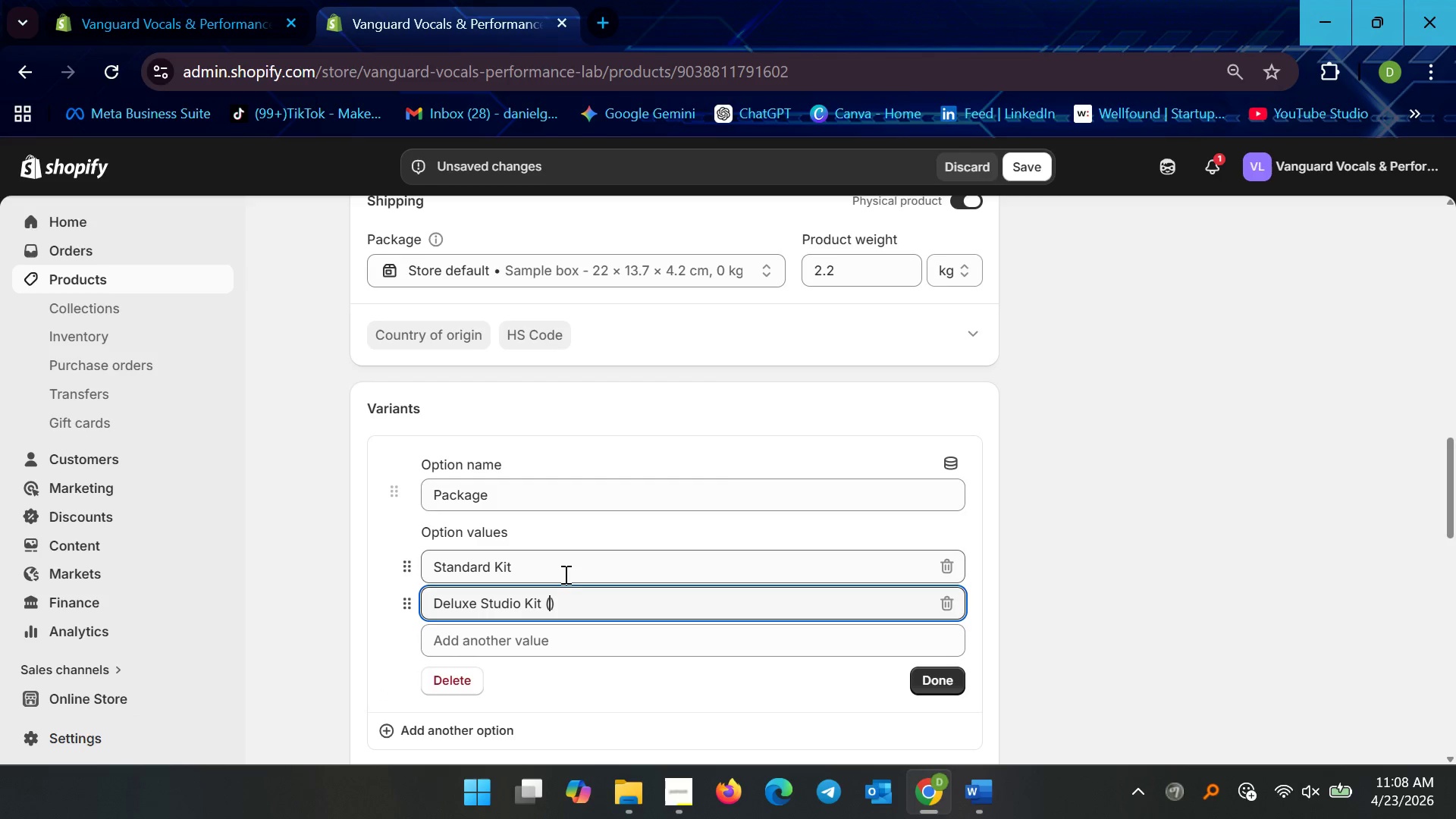 
 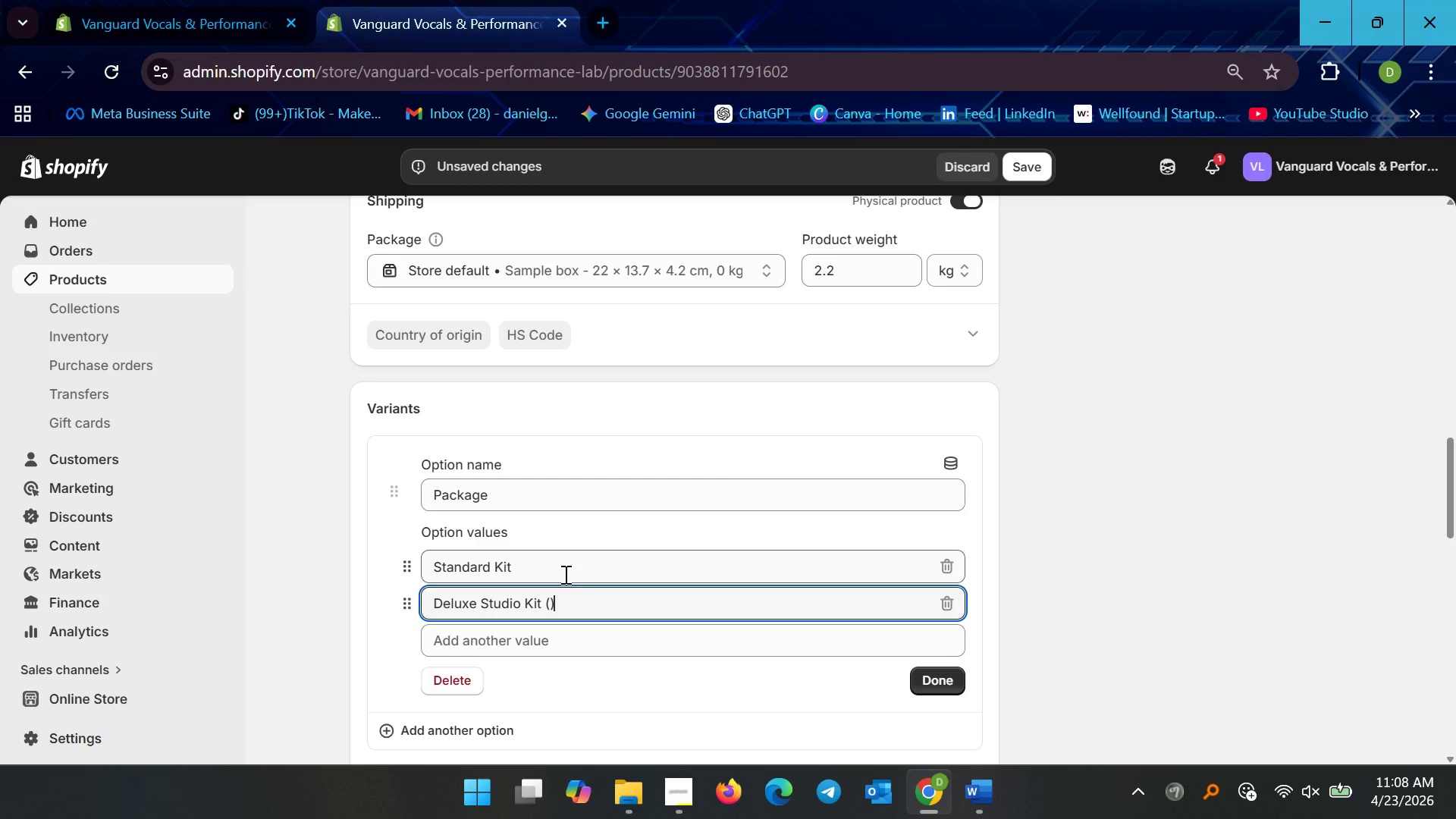 
key(ArrowLeft)
 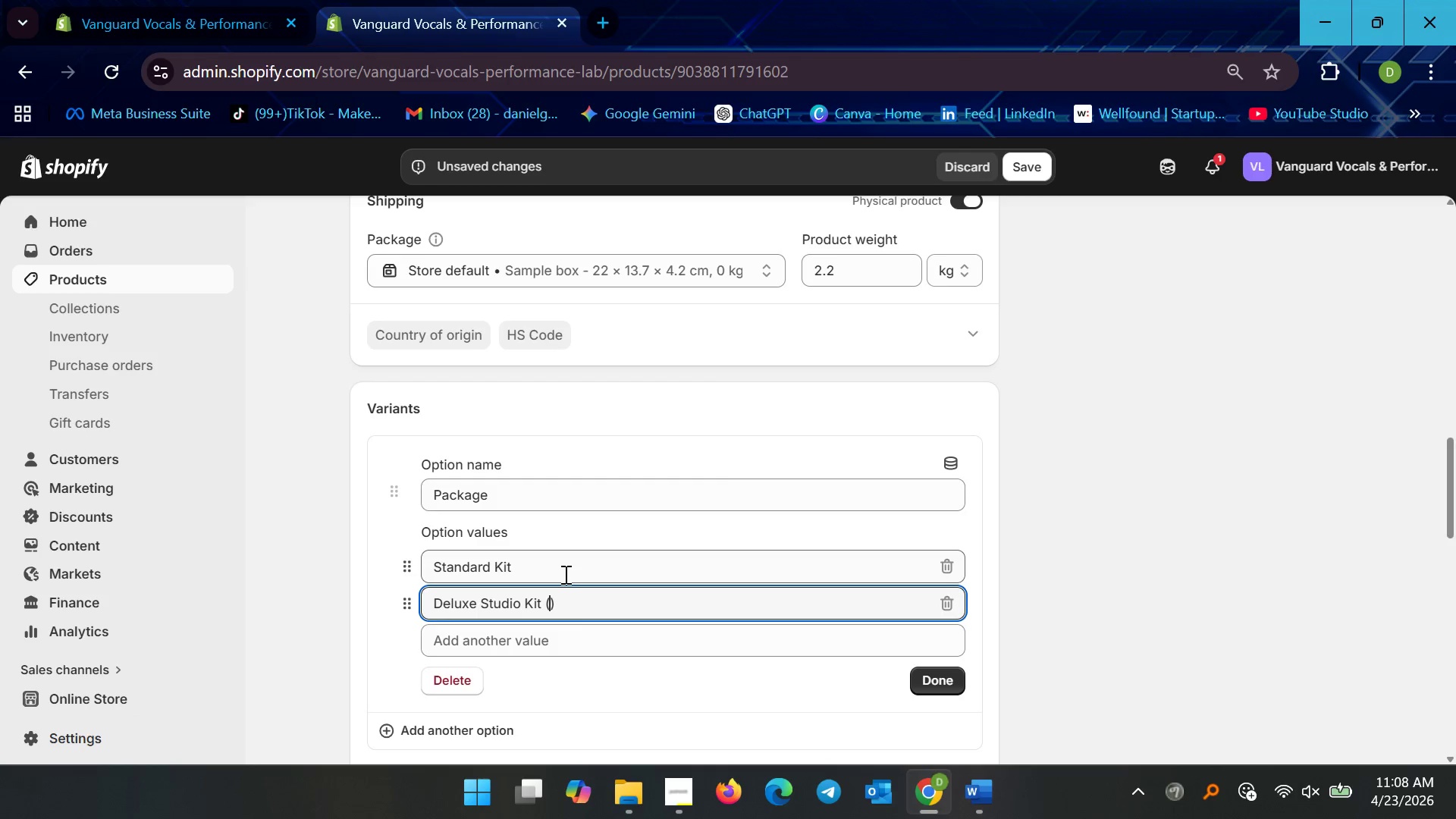 
type(Plugins + Coaching)
 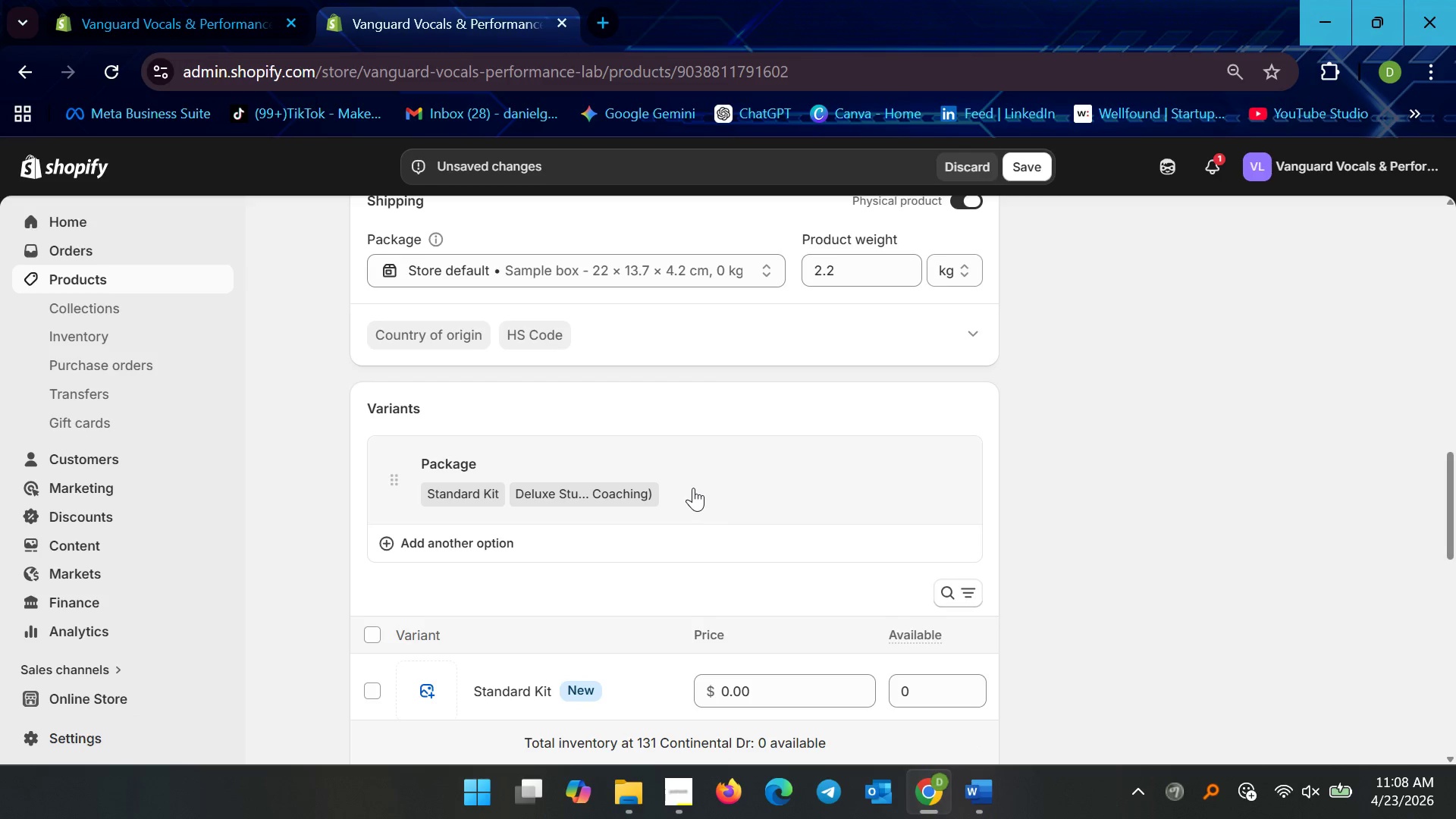 
scroll: coordinate [579, 569], scroll_direction: down, amount: 2.0
 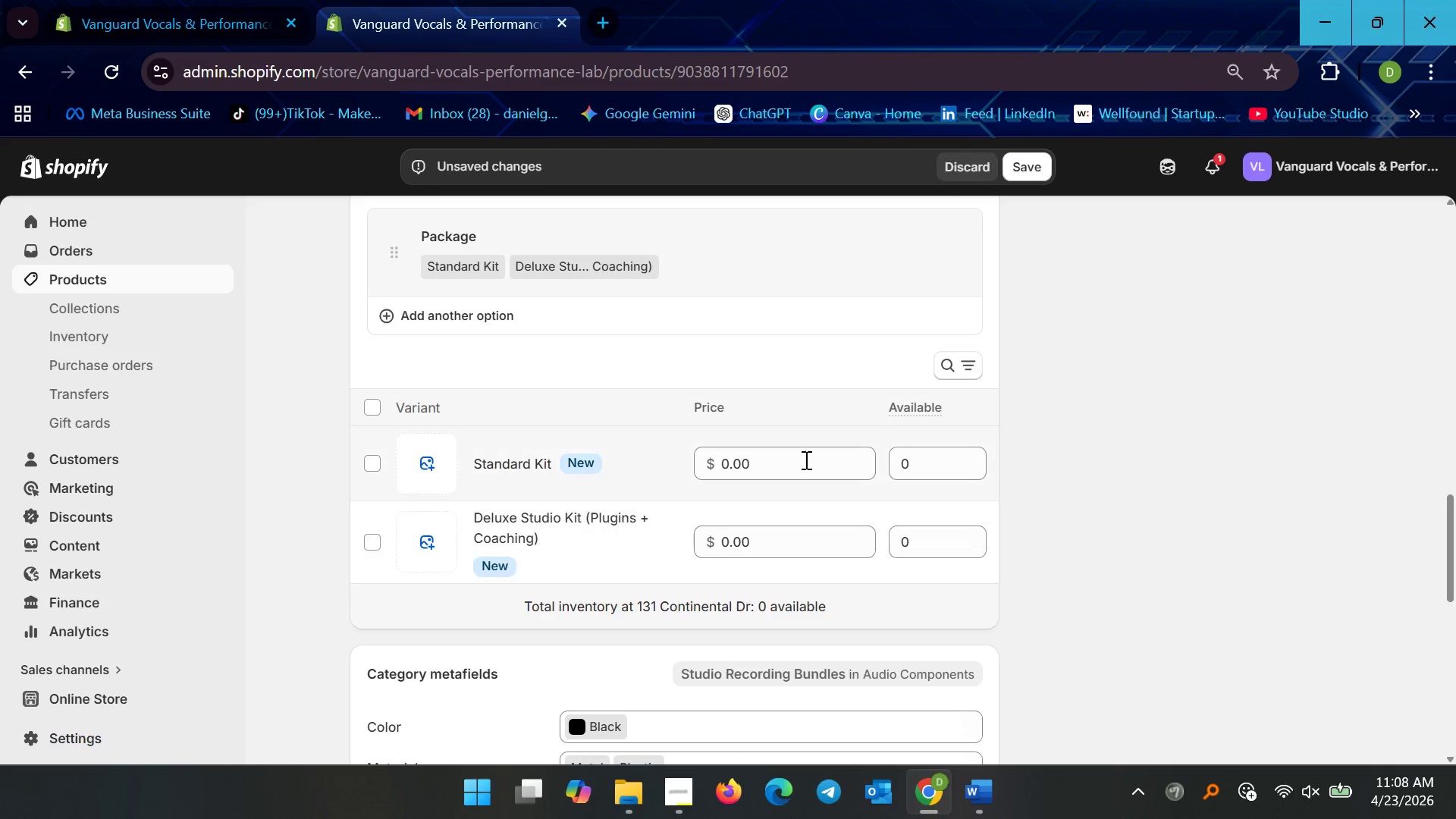 
left_click([808, 458])
 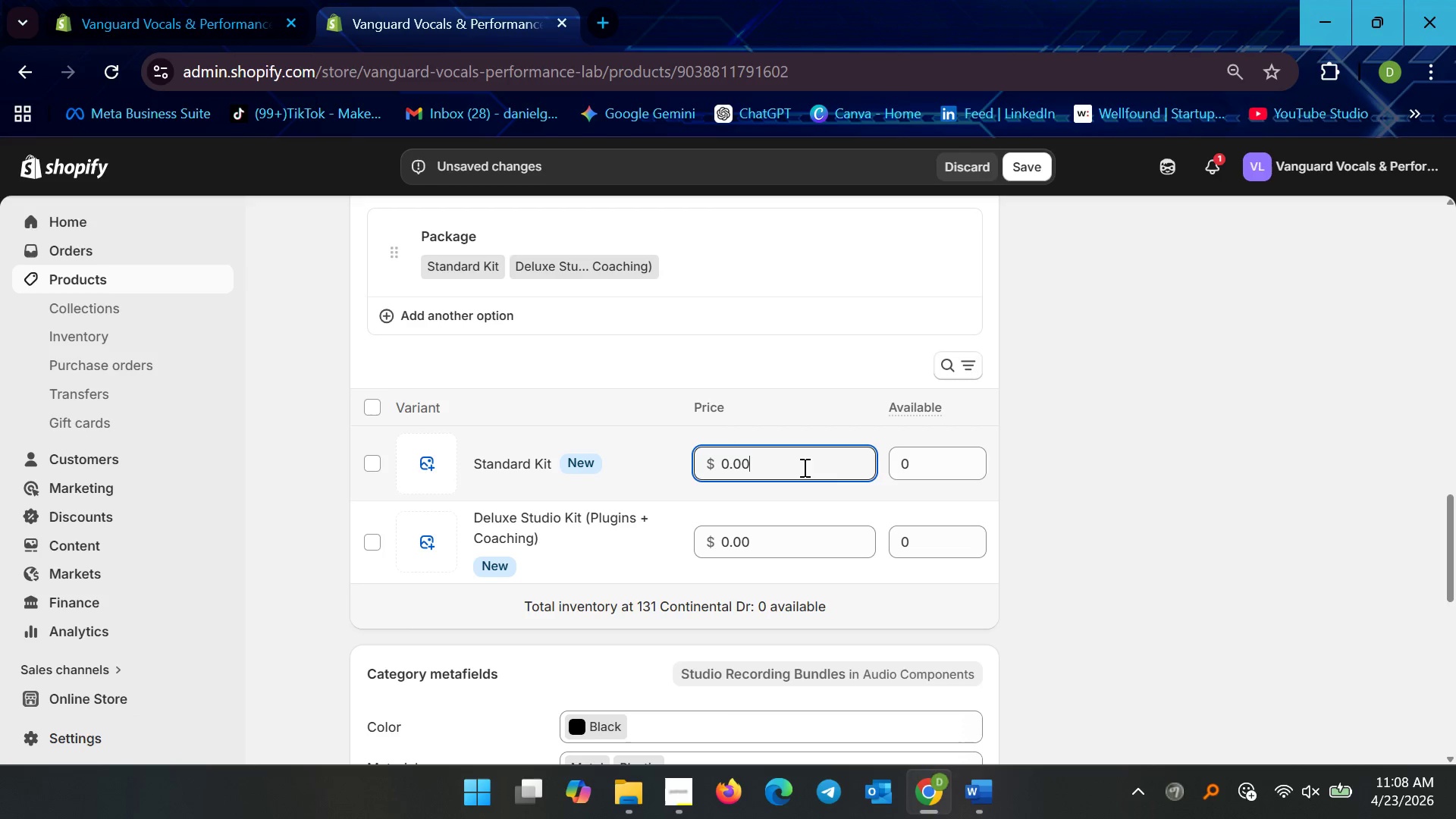 
key(Control+ControlLeft)
 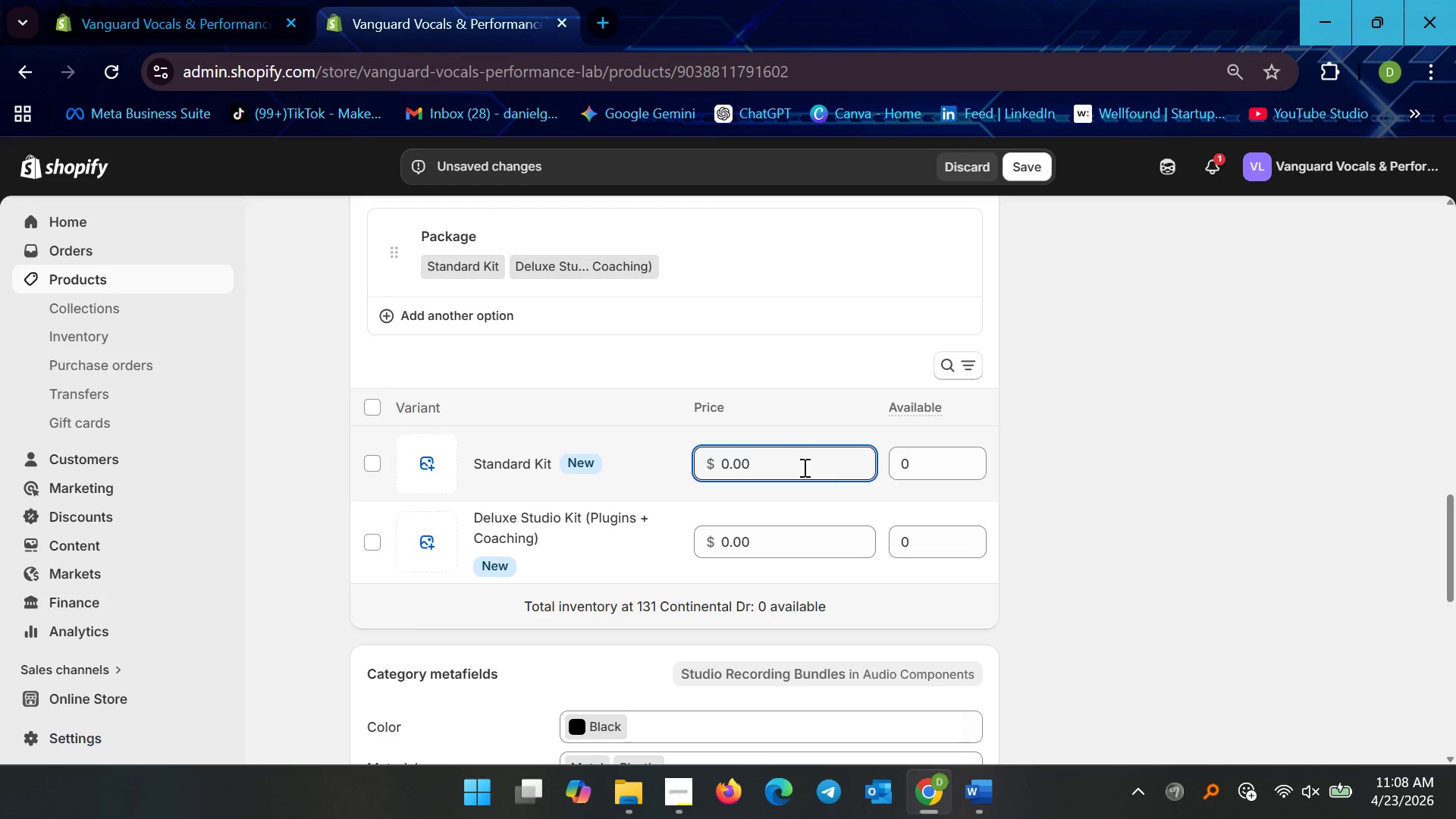 
key(Control+A)
 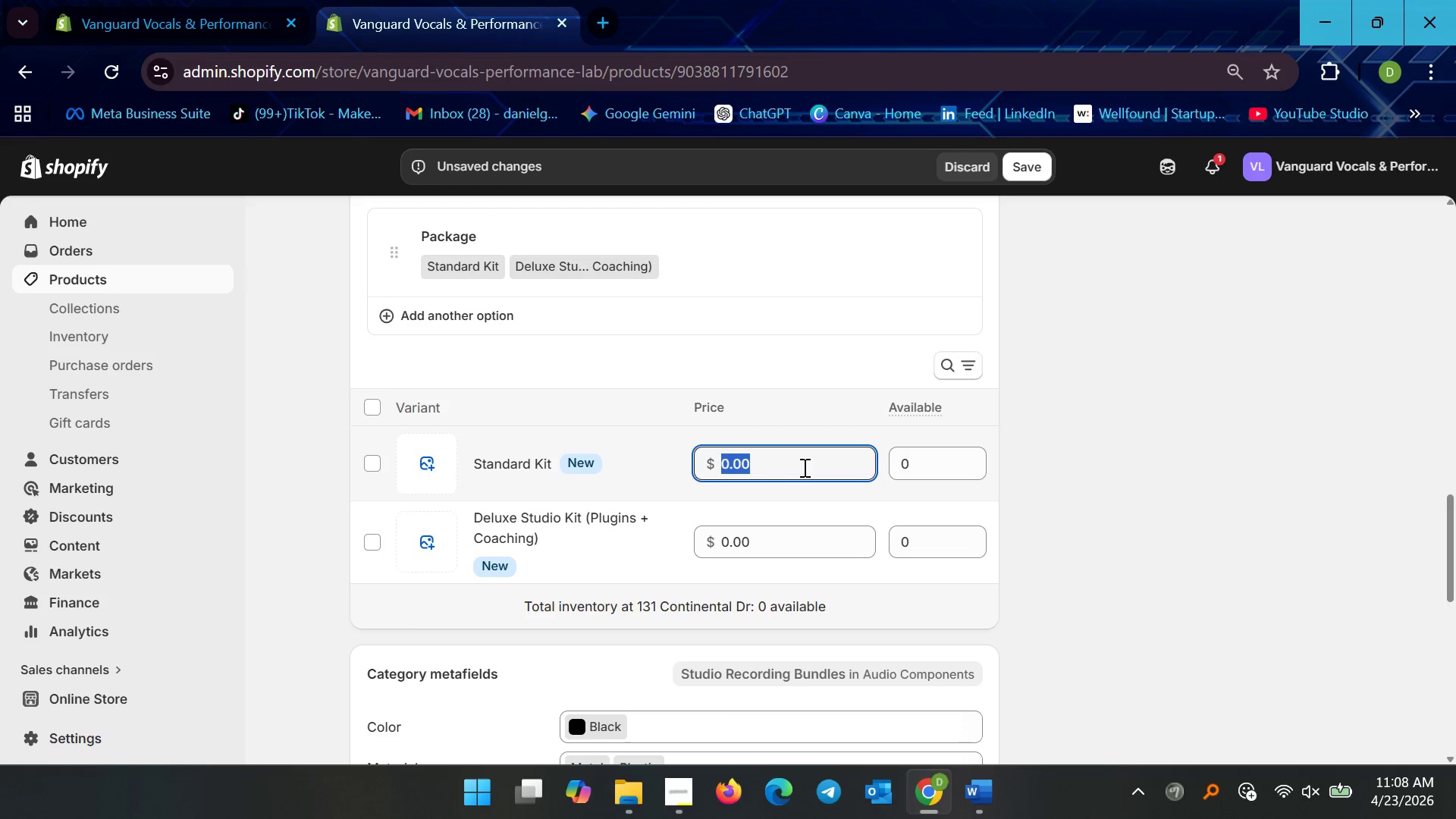 
type(279.99)
 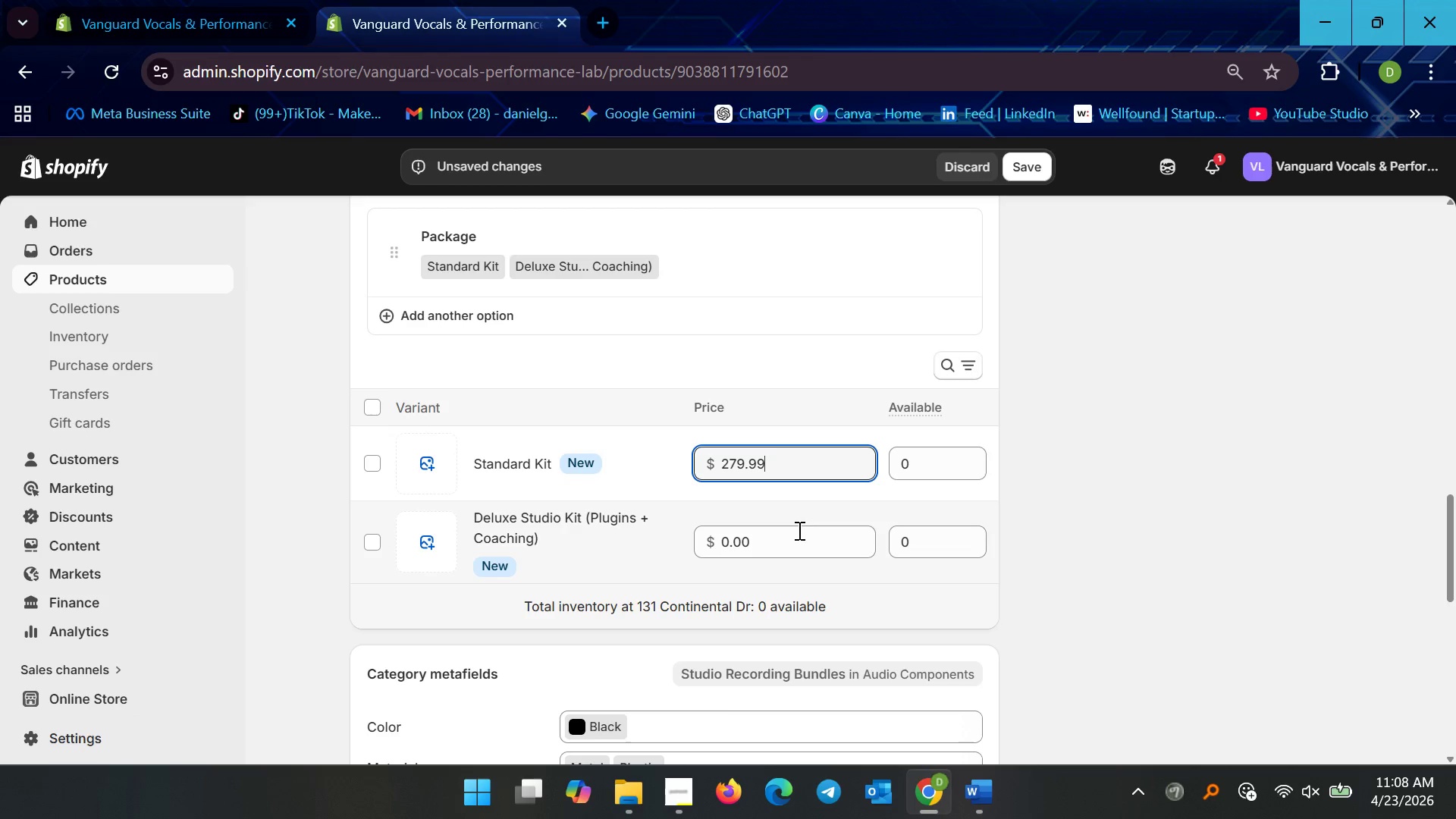 
left_click([798, 531])
 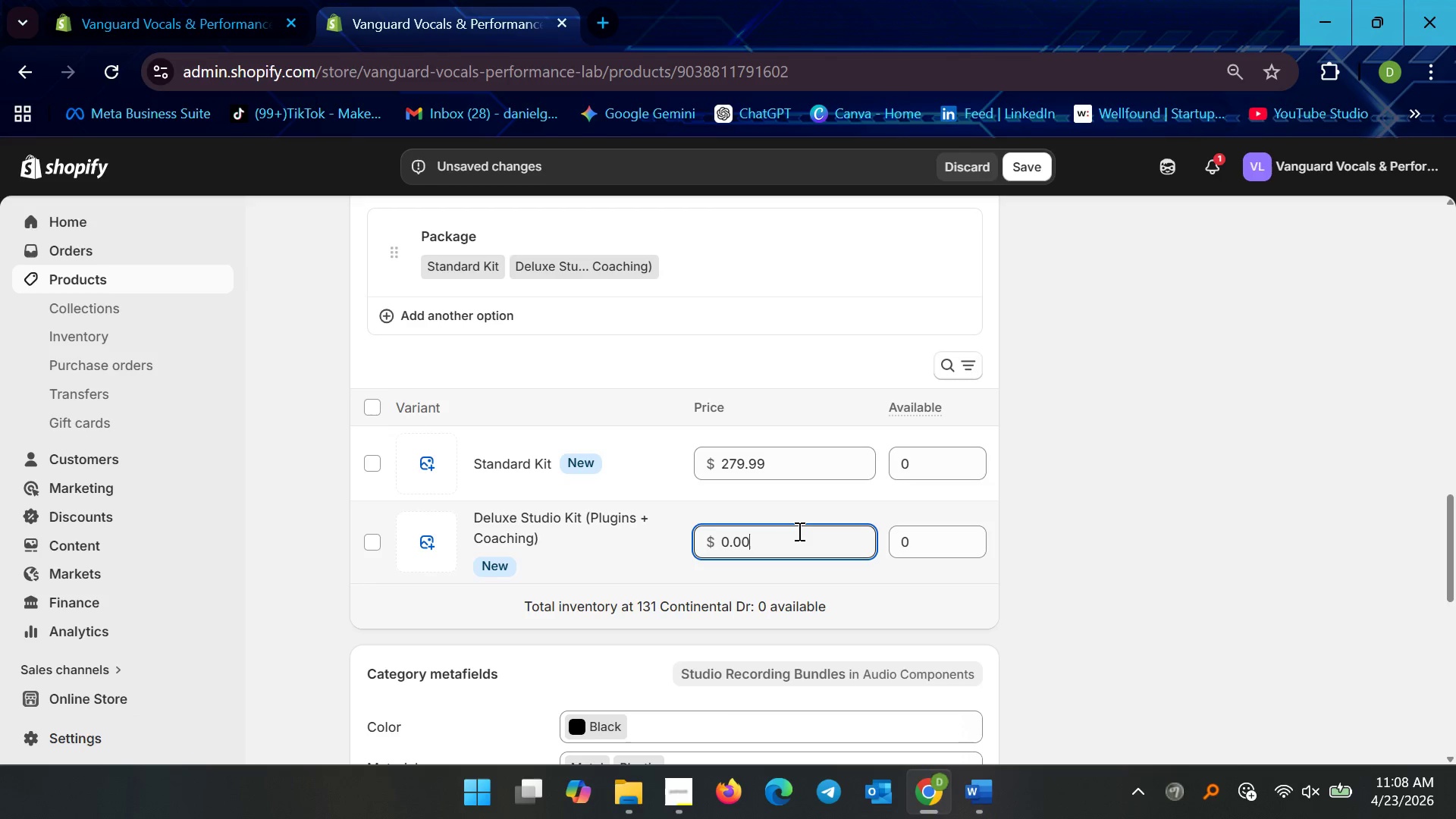 
key(Control+ControlLeft)
 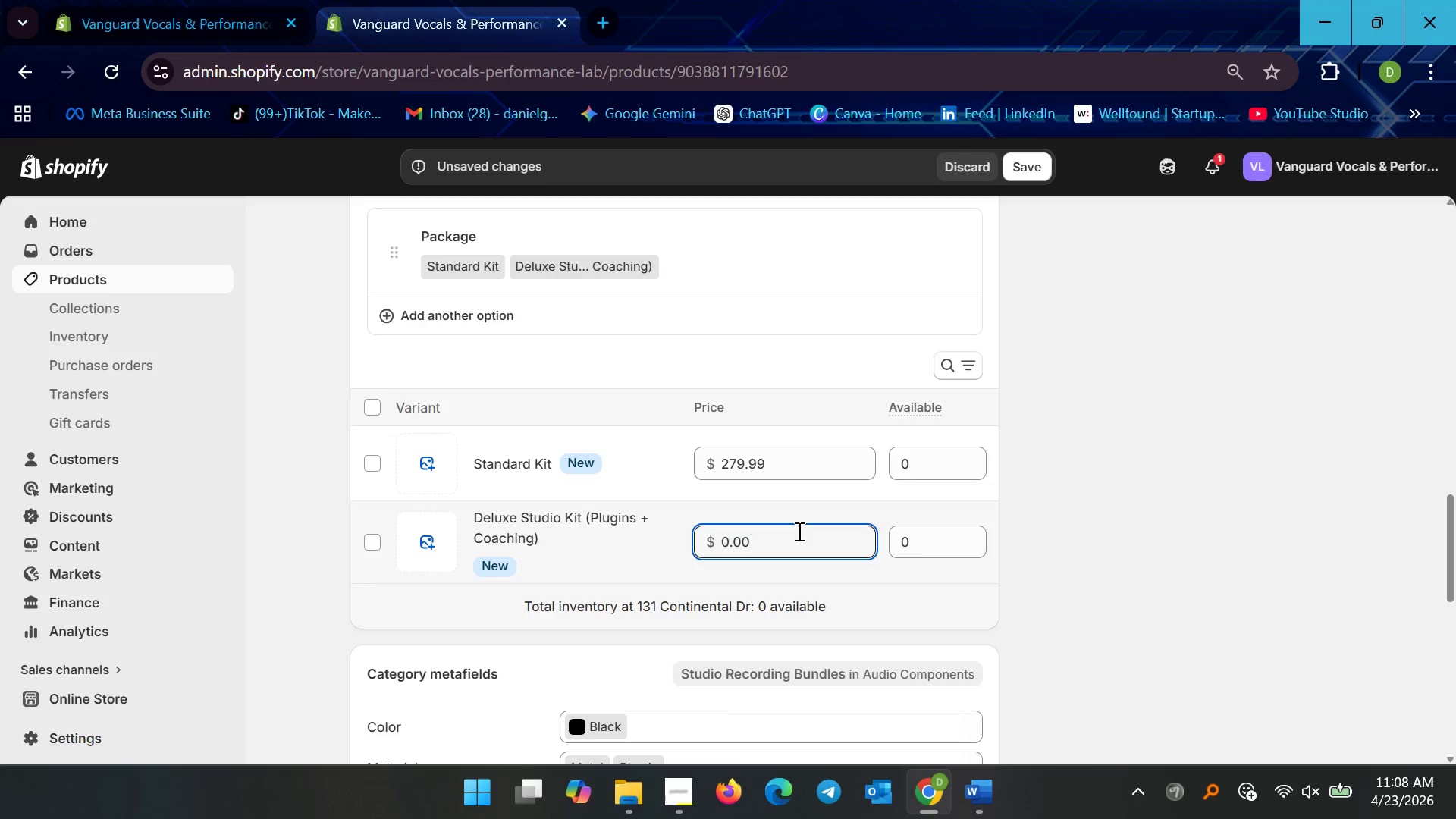 
key(Control+A)
 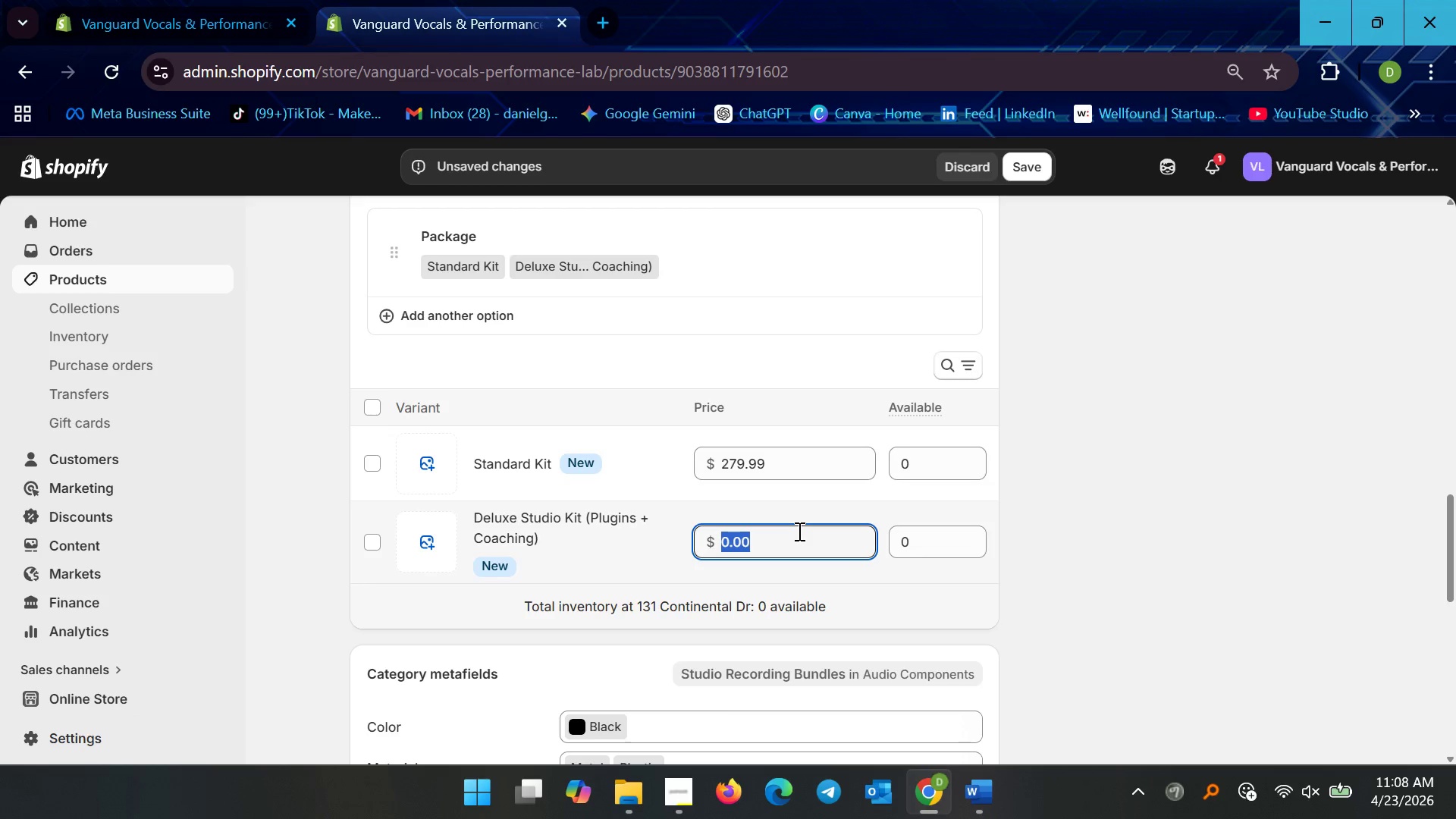 
type(329.99)
 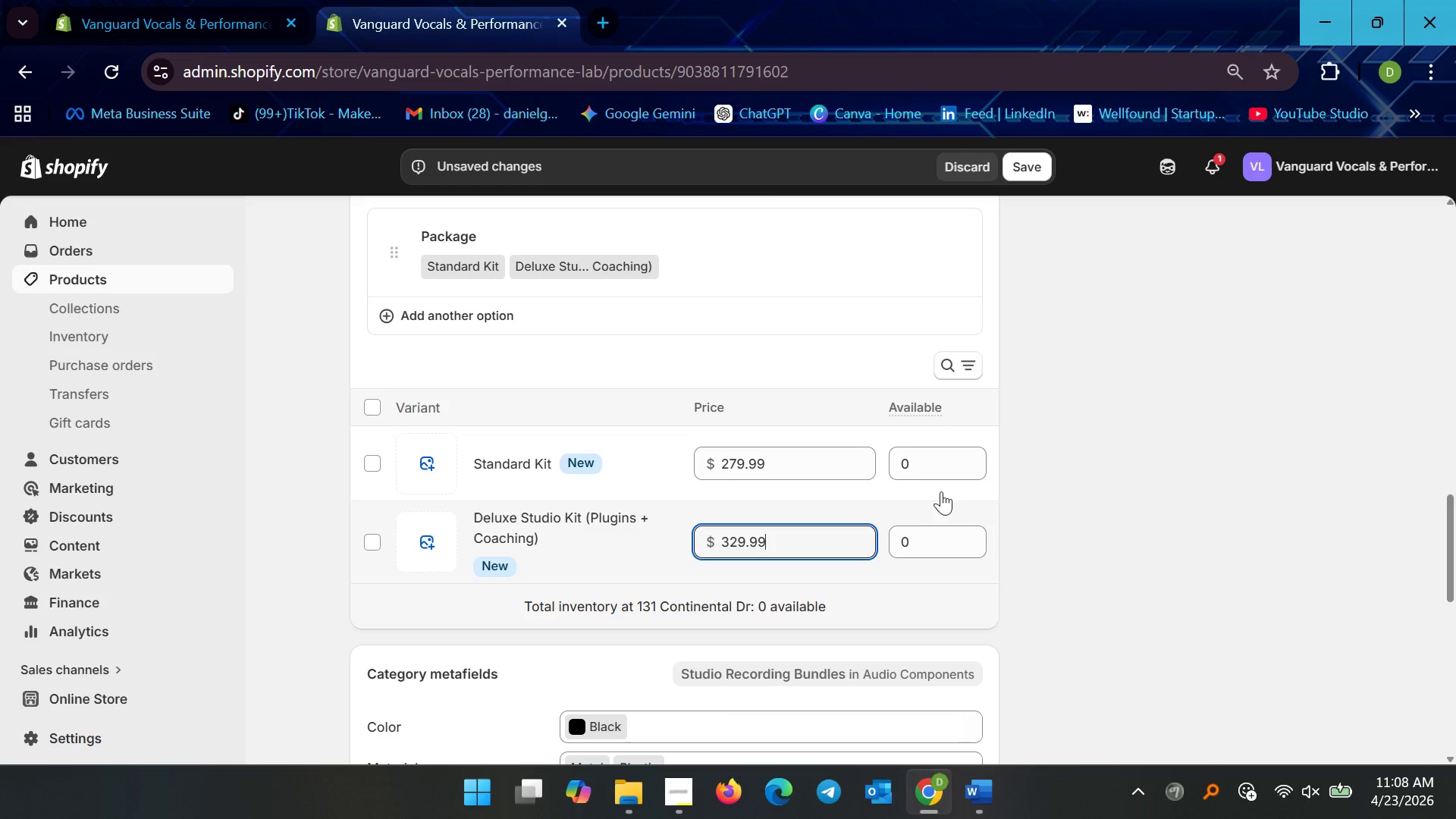 
left_click([934, 450])
 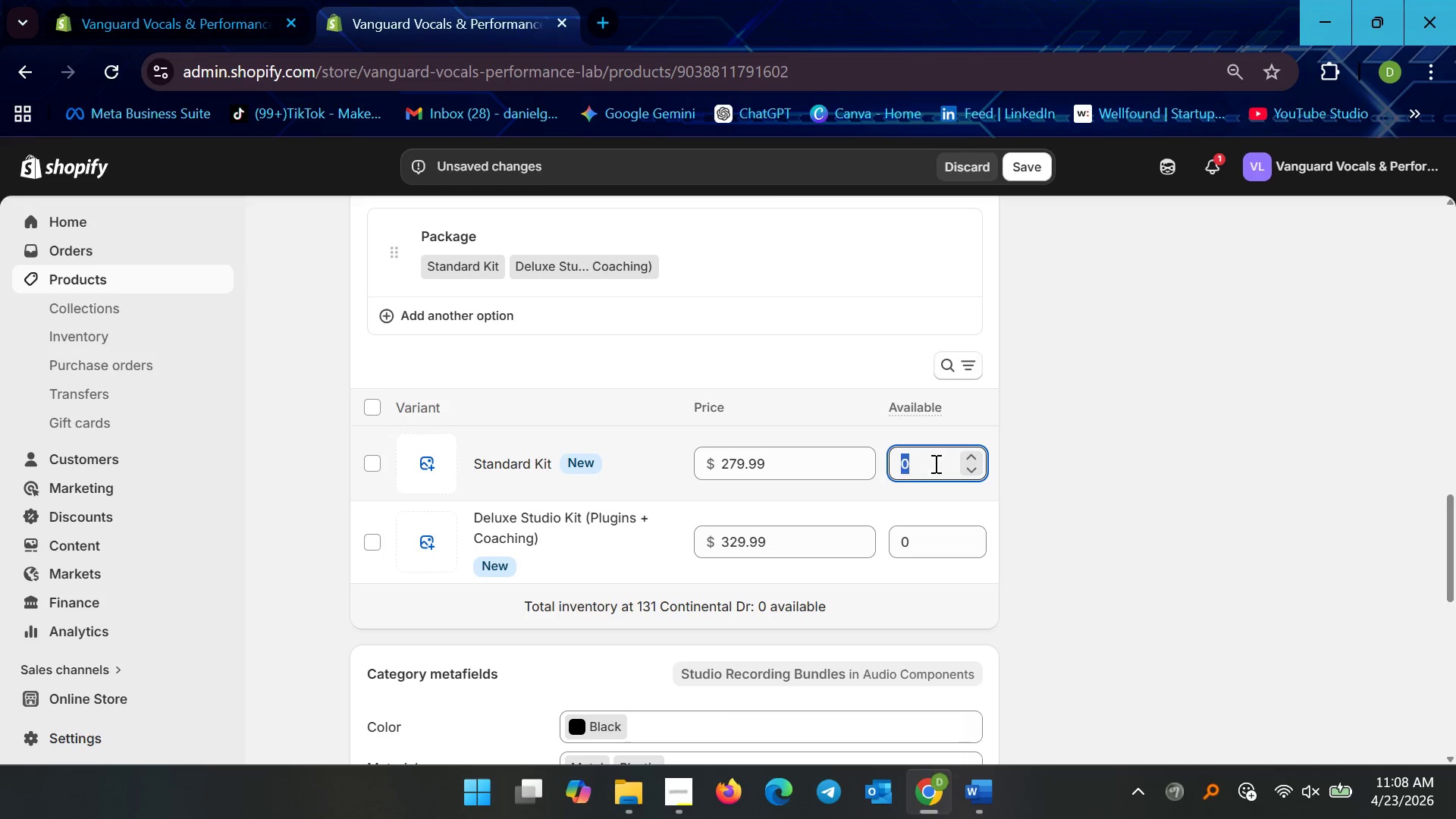 
type(50)
 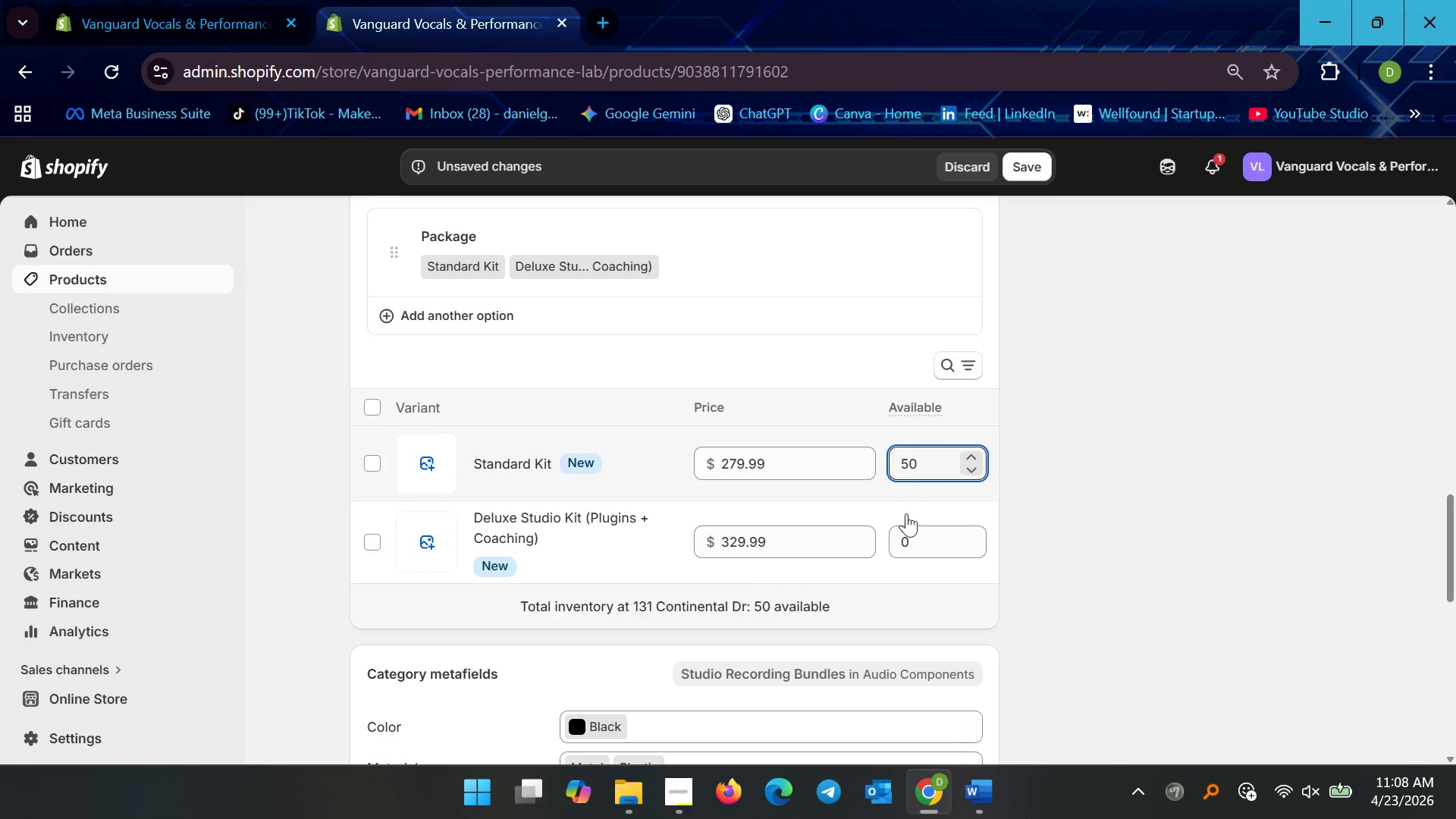 
left_click([912, 539])
 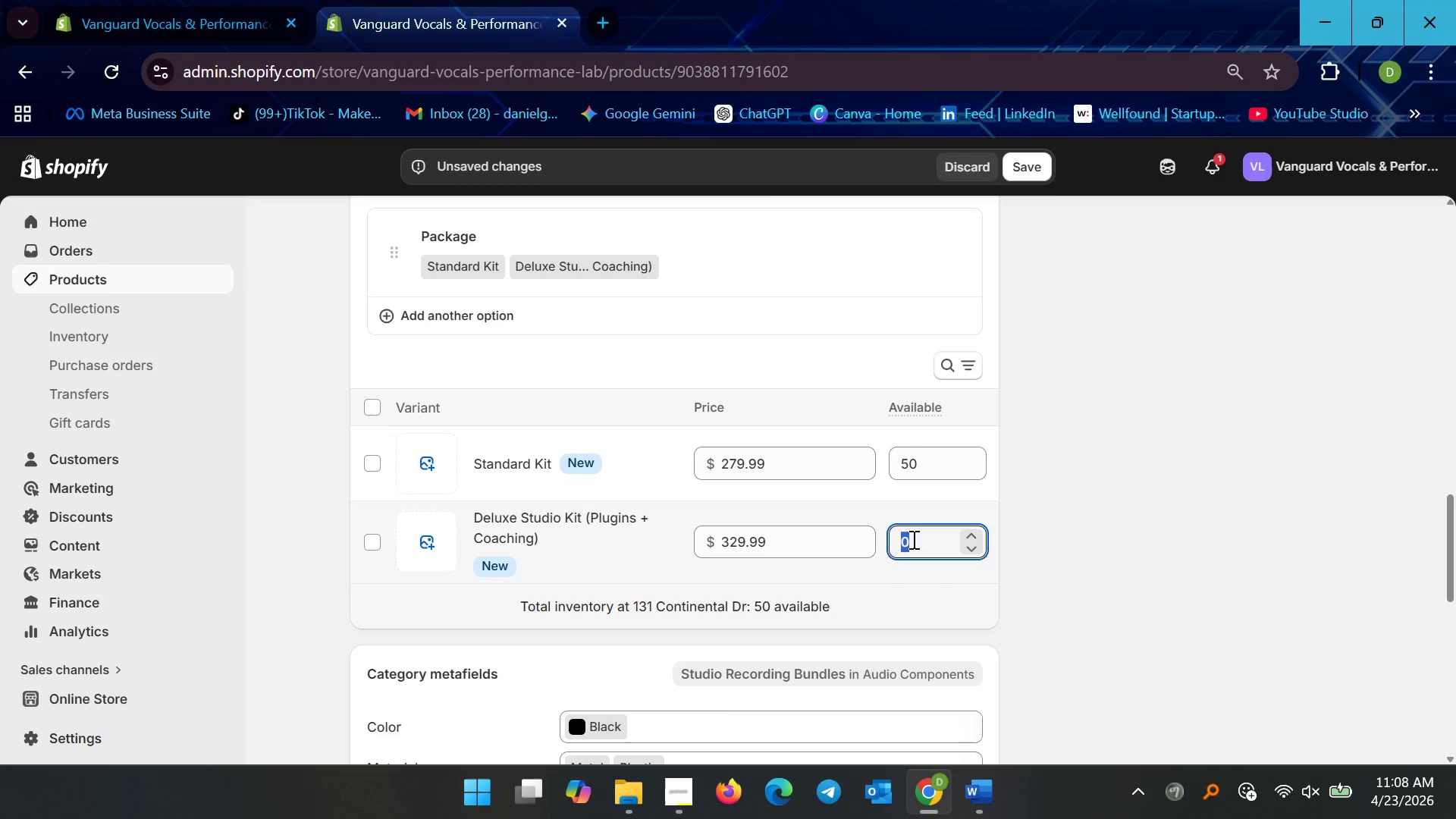 
type(50)
 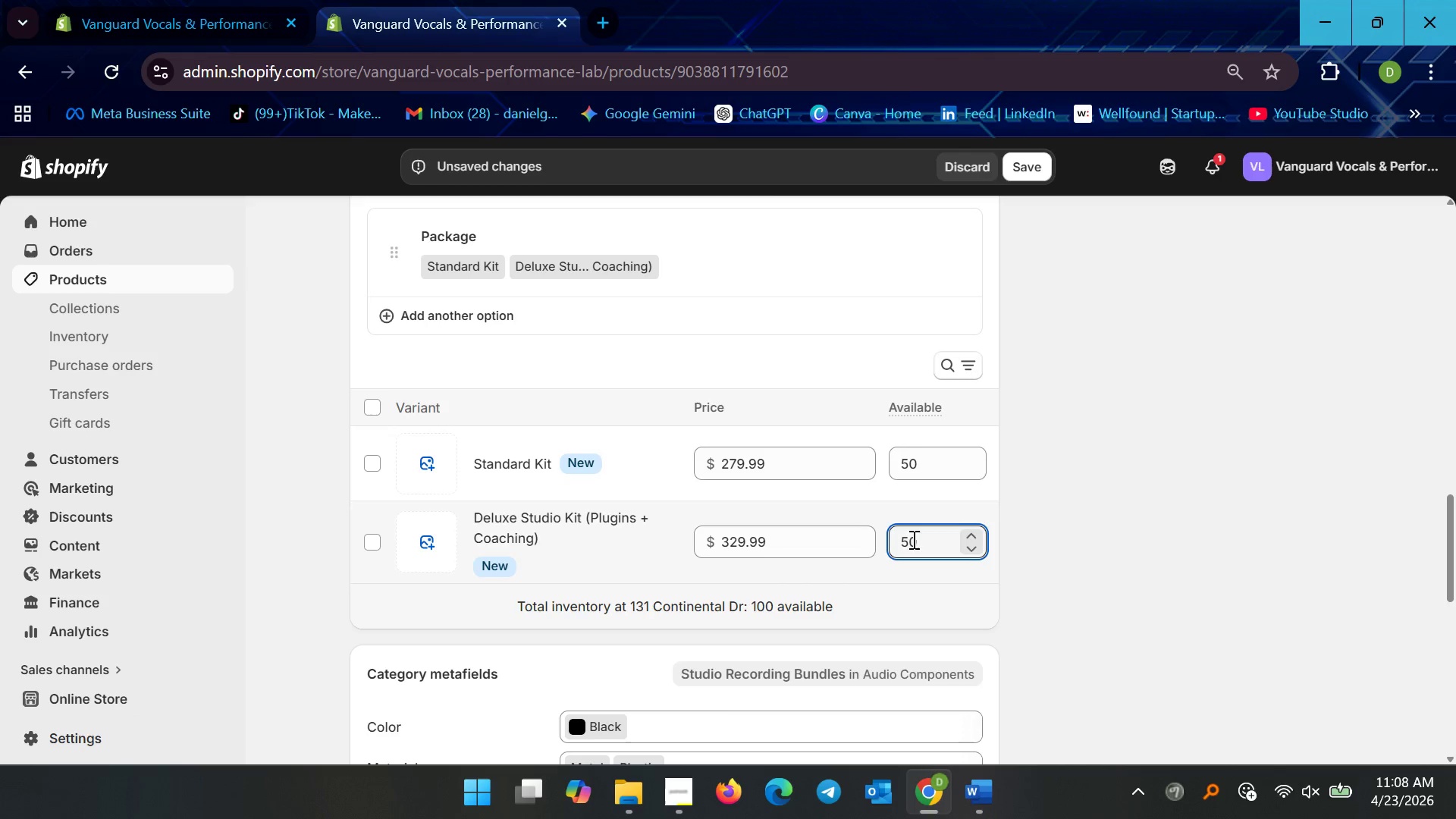 
left_click([1088, 514])
 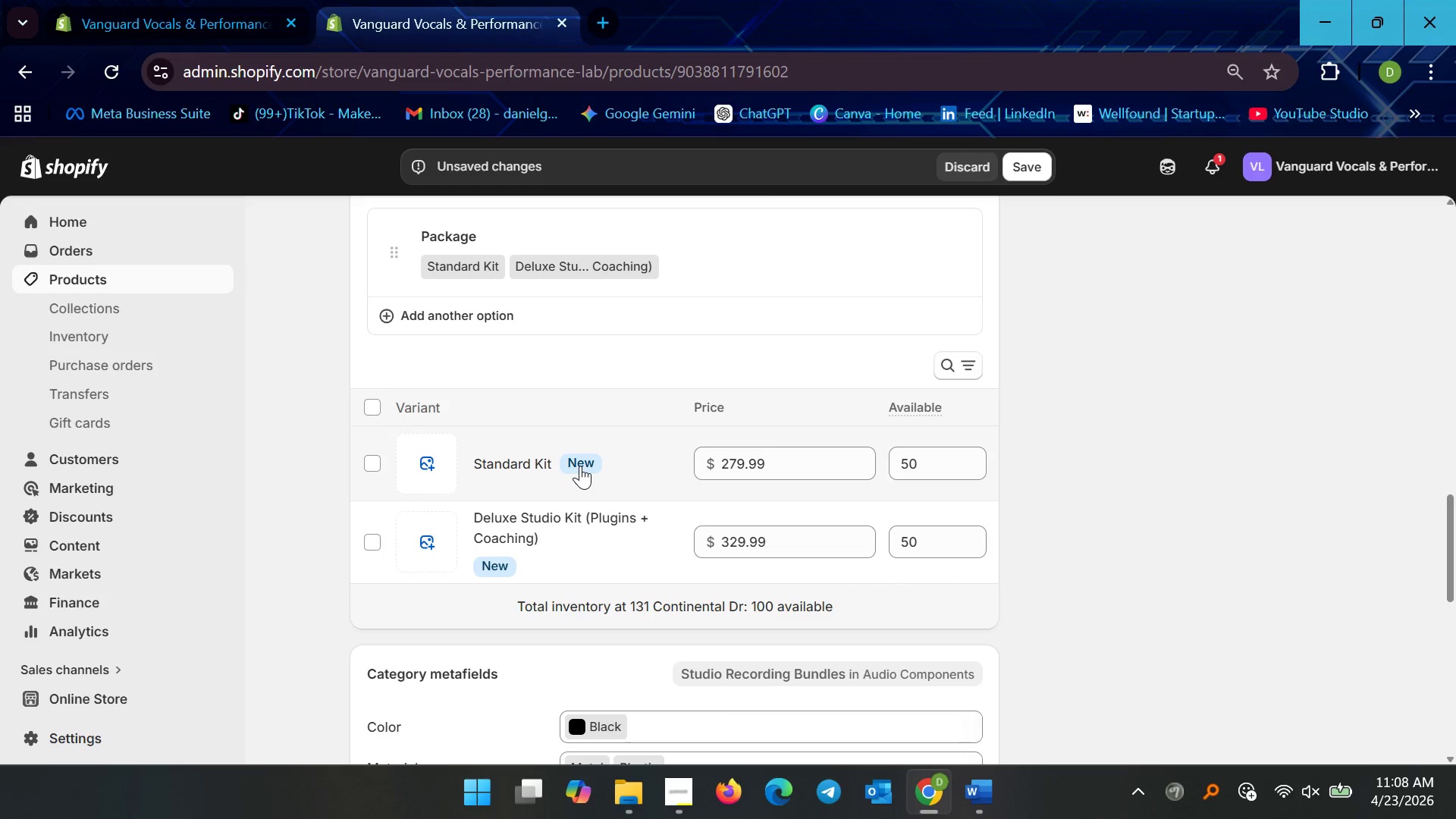 
left_click([580, 466])
 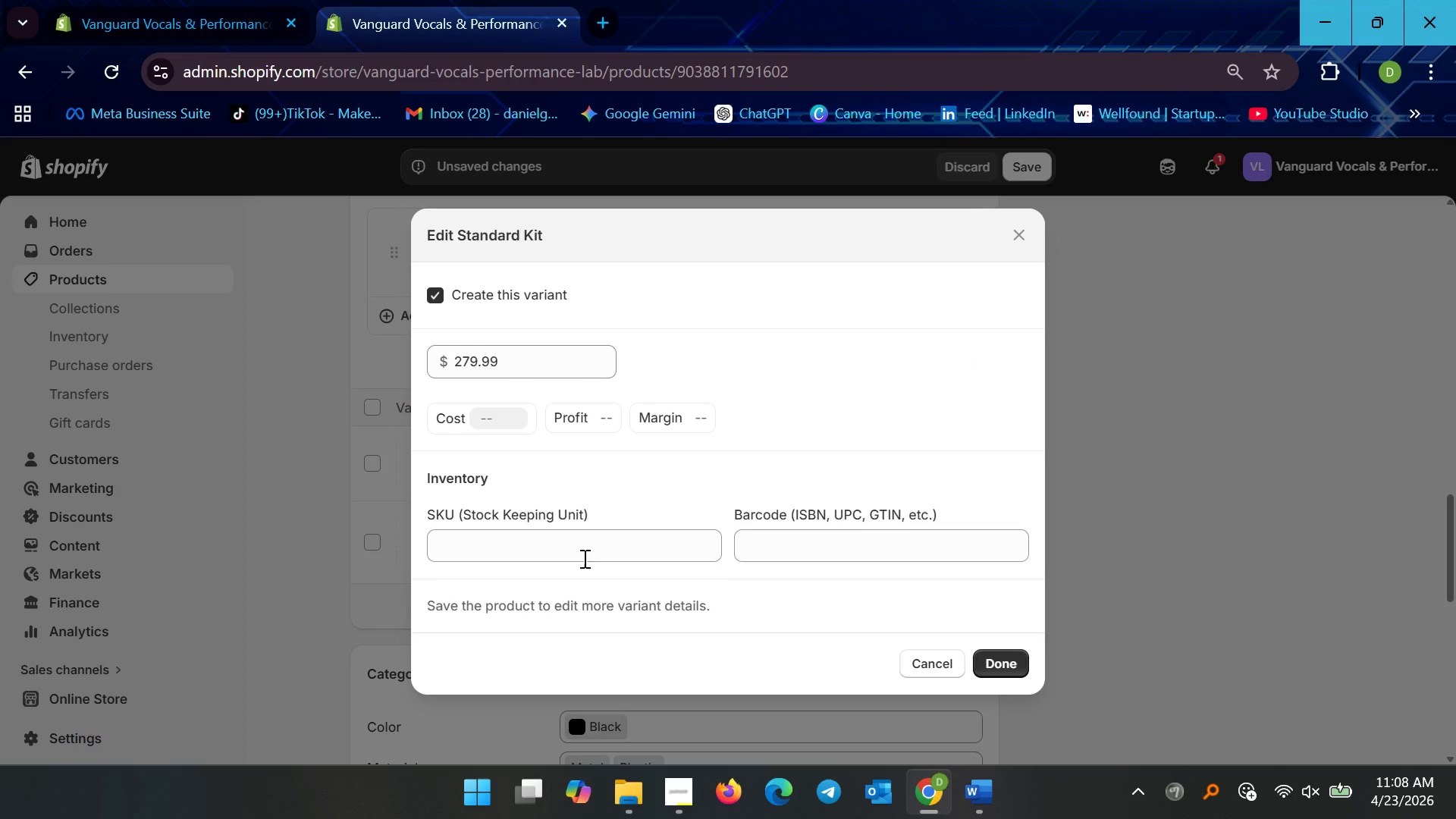 
left_click([563, 546])
 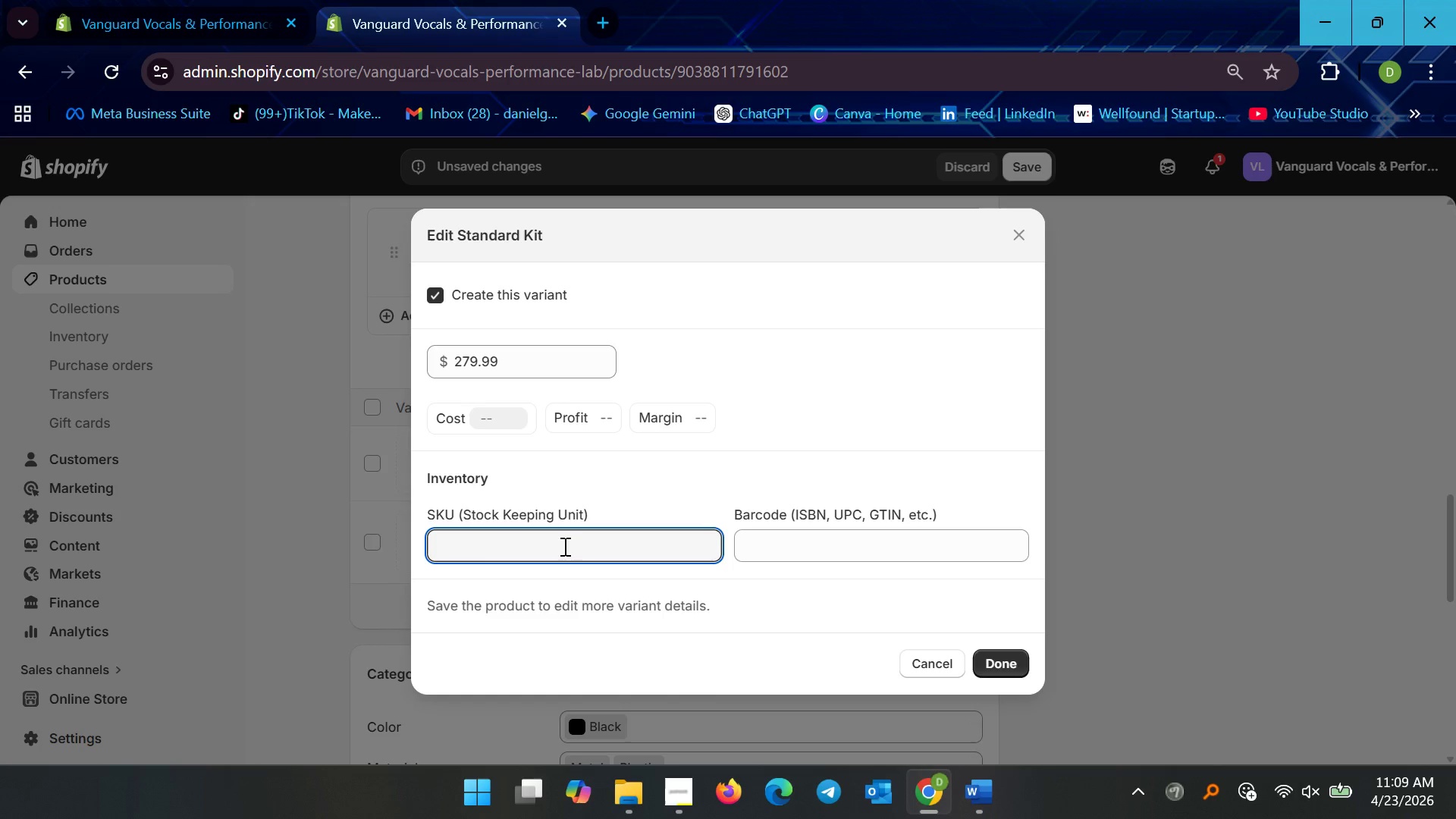 
type(VVF-NSS-STD)
 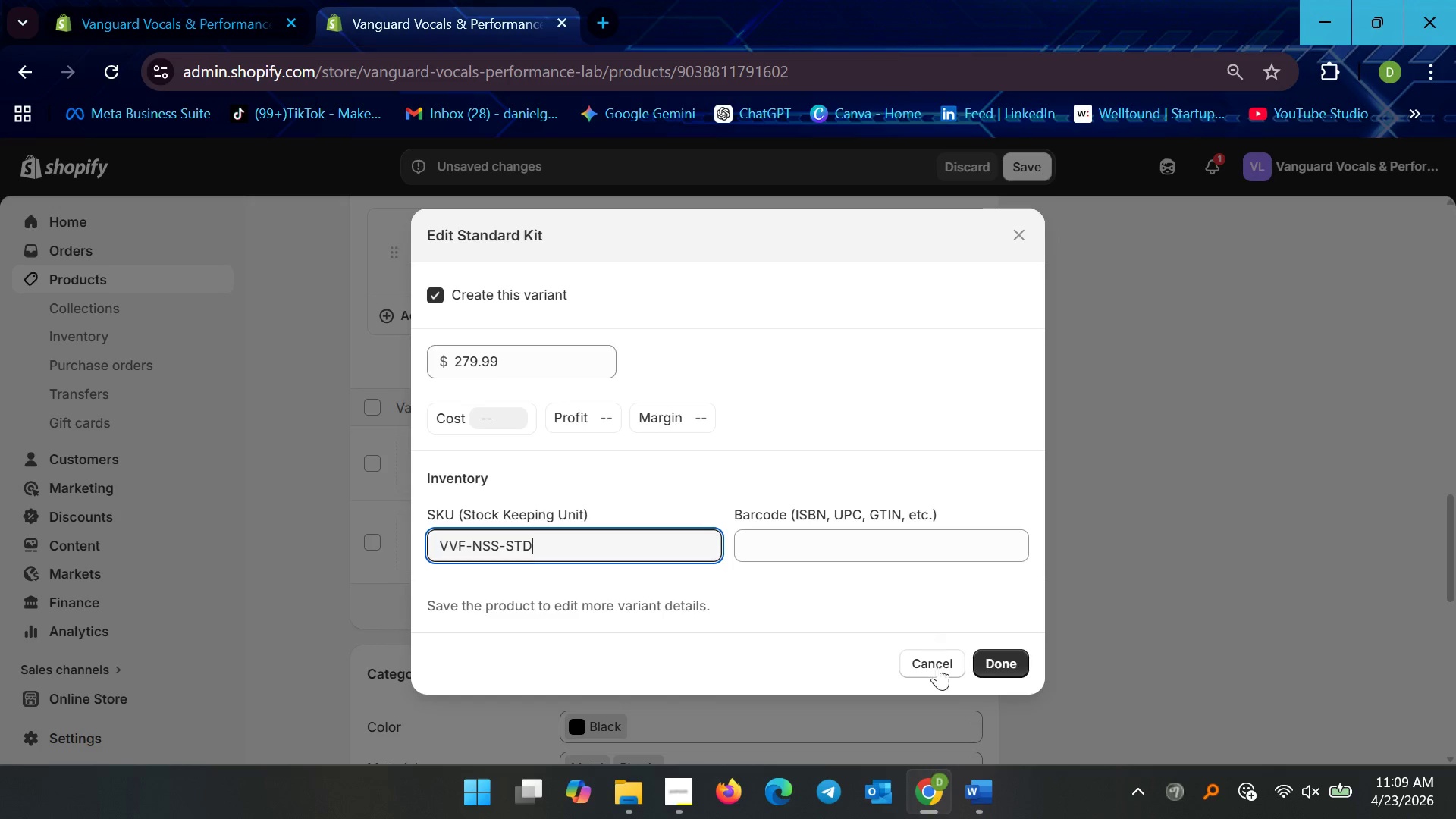 
left_click([991, 662])
 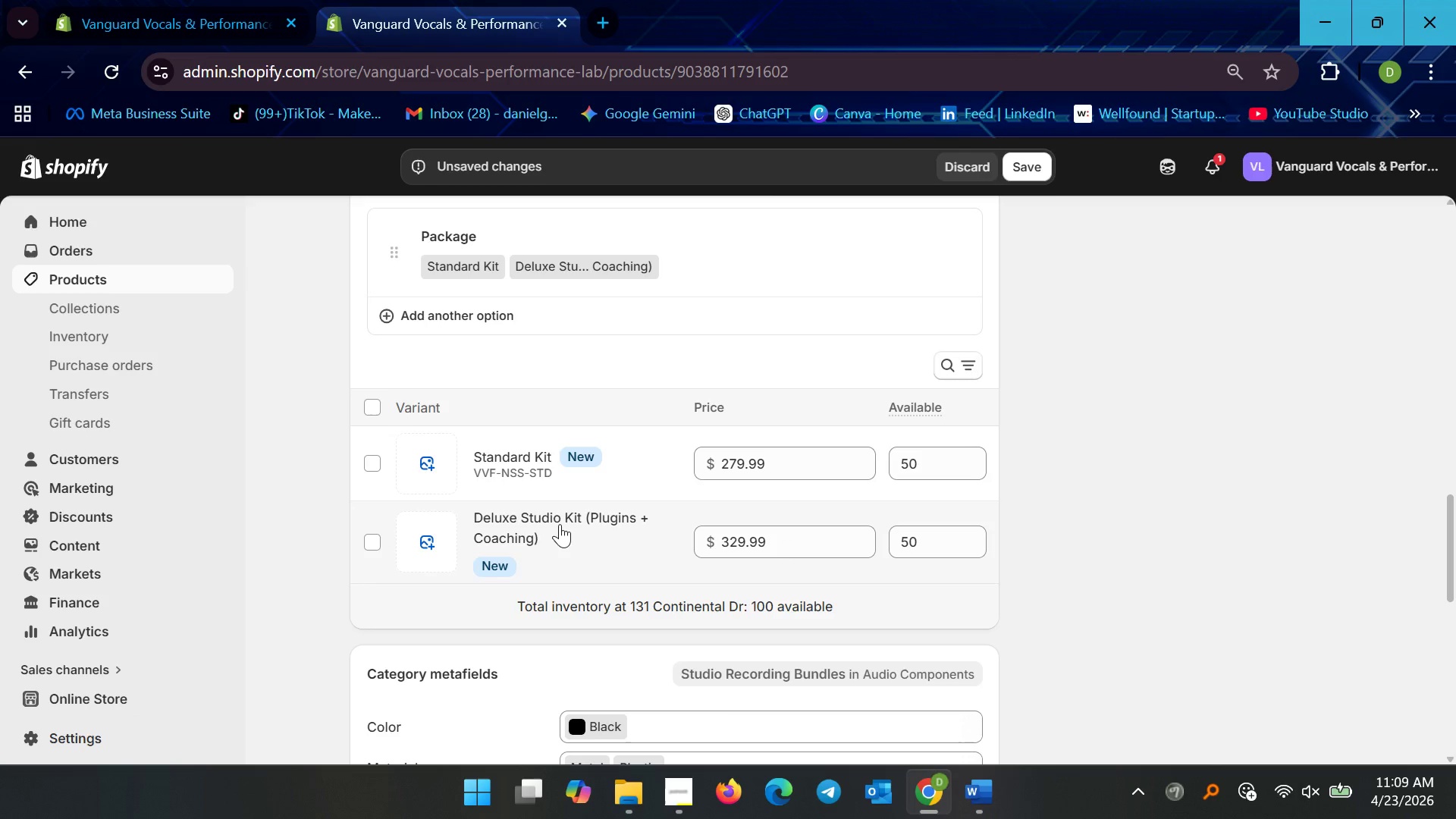 
left_click([551, 524])
 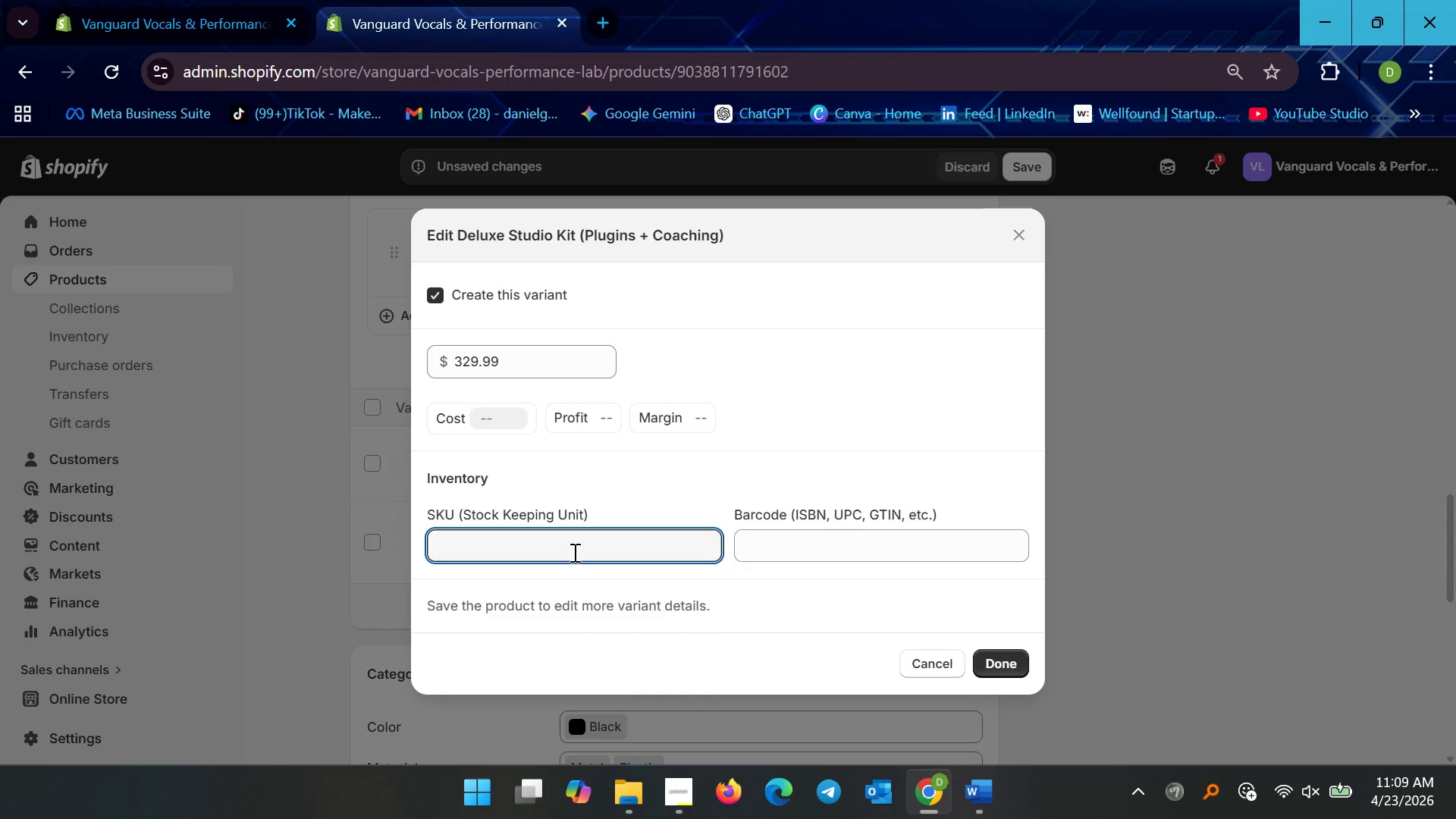 
type(VVF-NSS-DLX)
 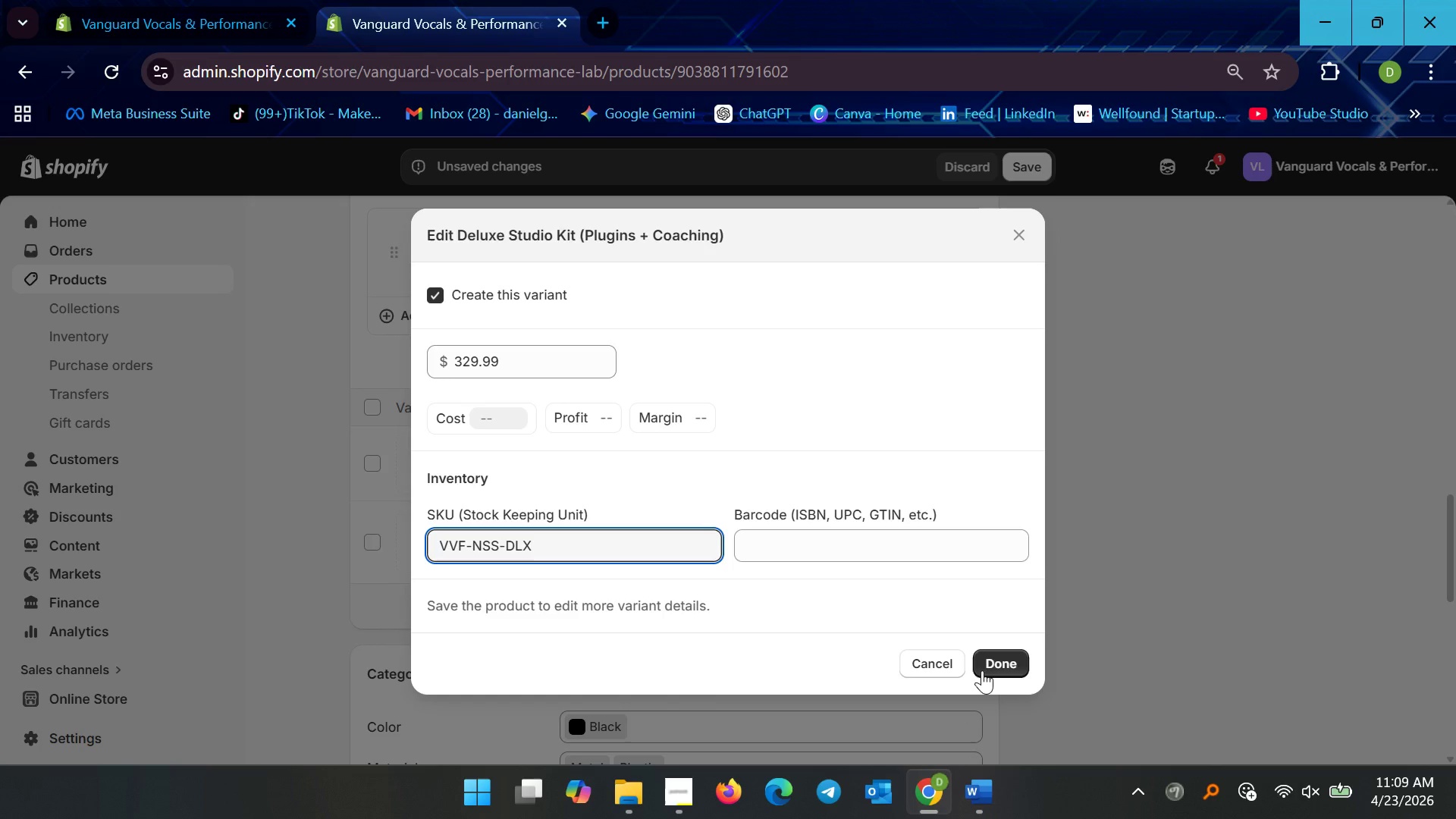 
left_click([990, 665])
 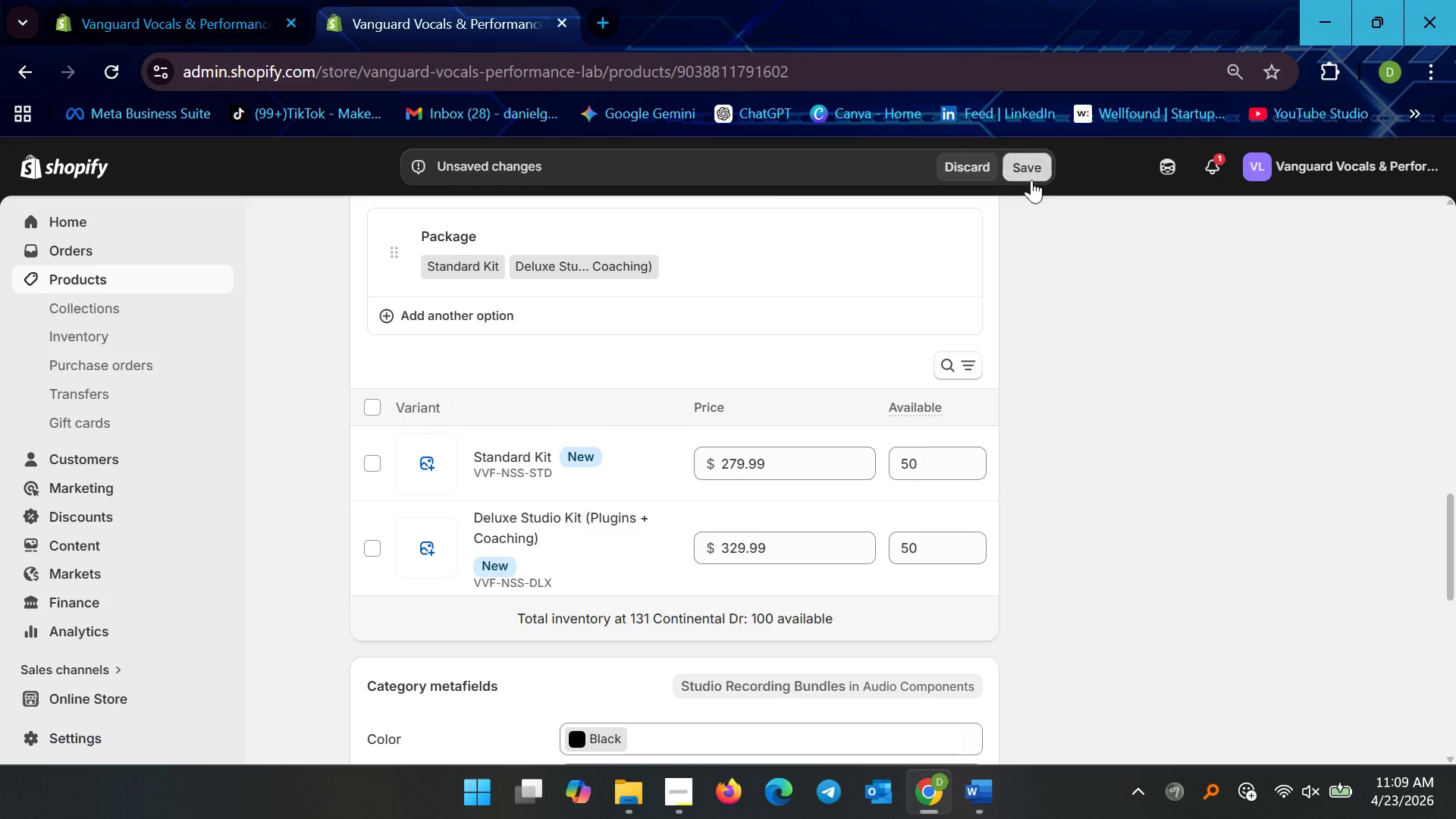 
wait(6.97)
 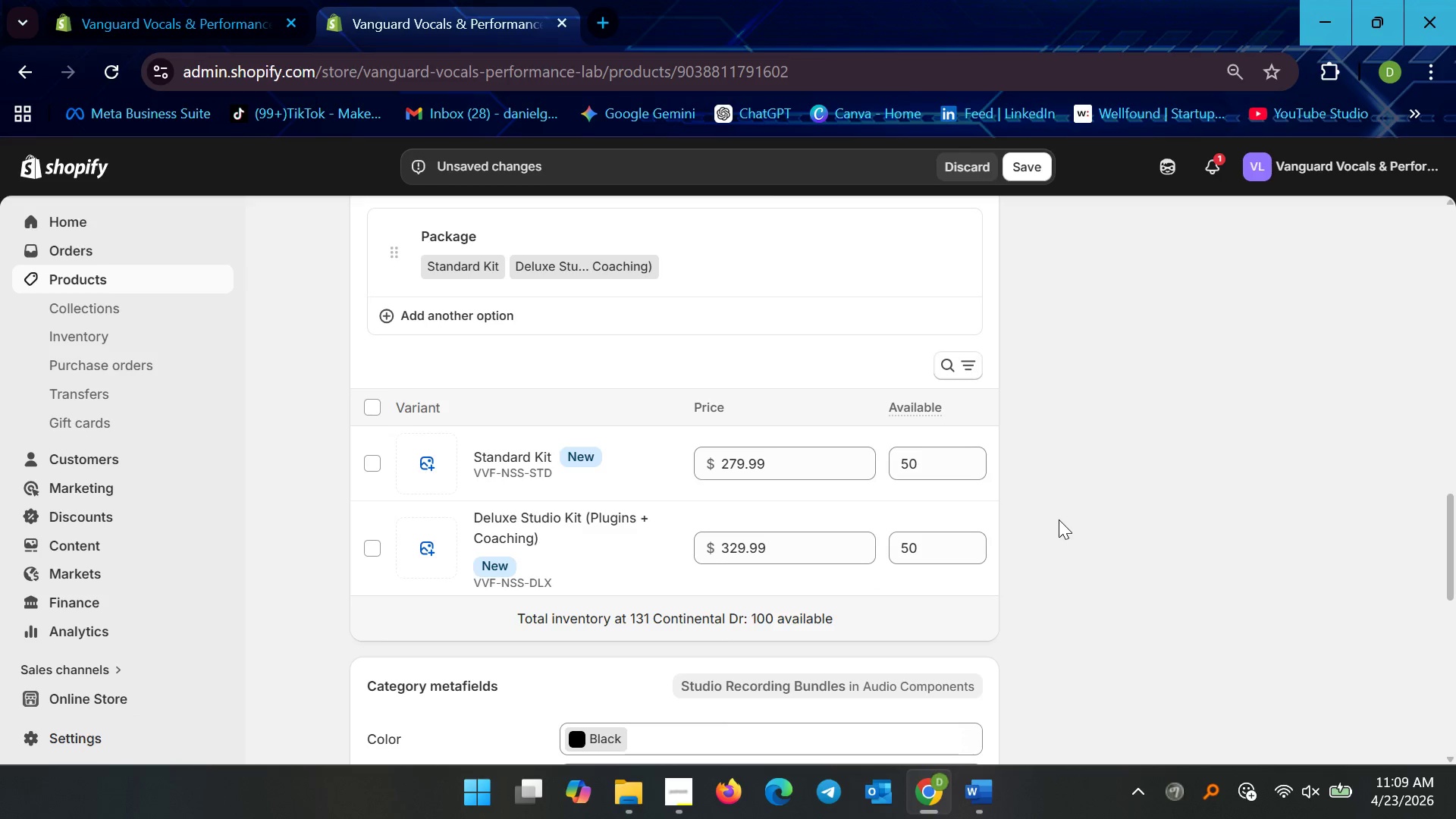 
scroll: coordinate [1116, 489], scroll_direction: up, amount: 12.0
 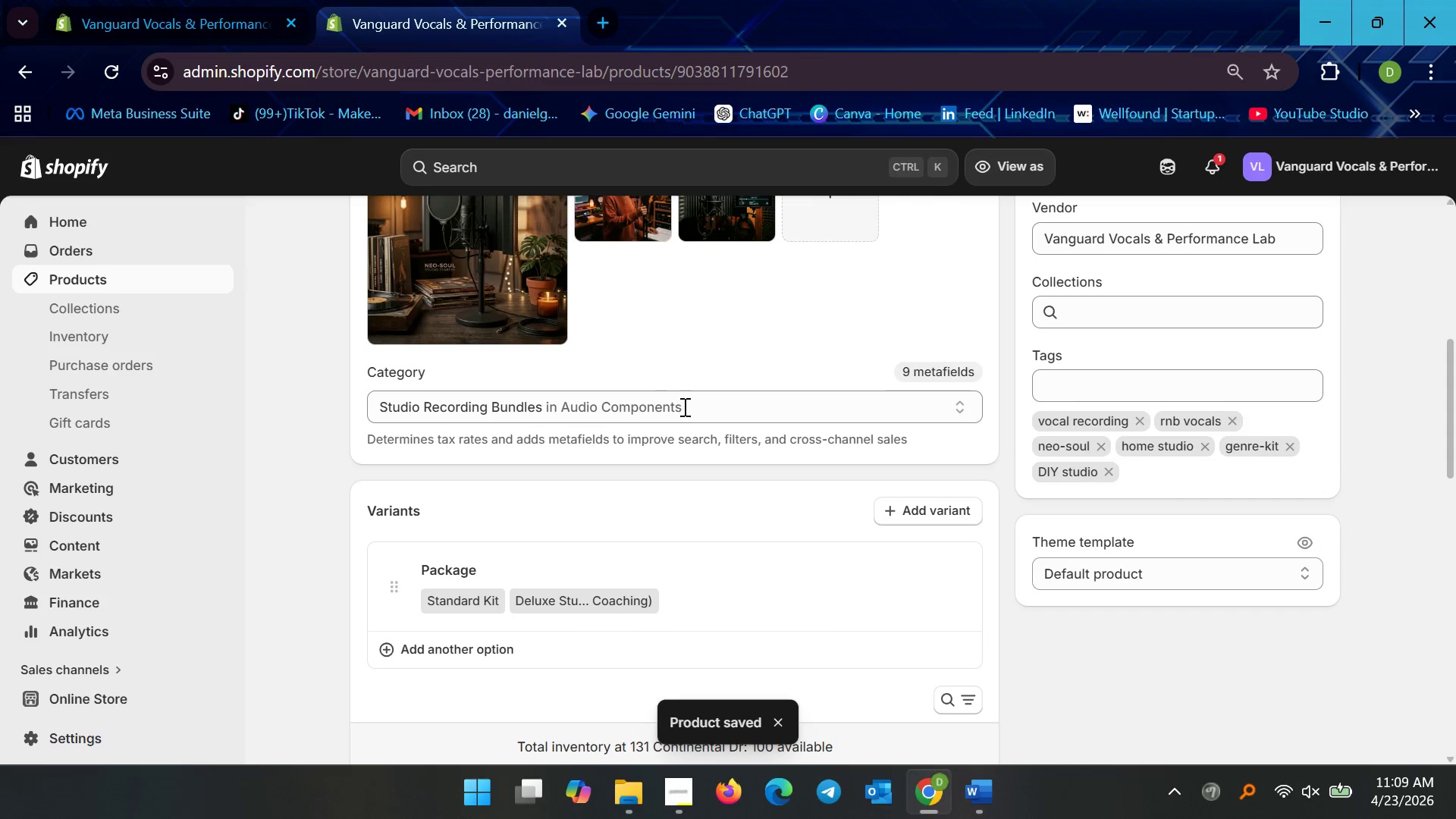 
scroll: coordinate [711, 472], scroll_direction: down, amount: 6.0
 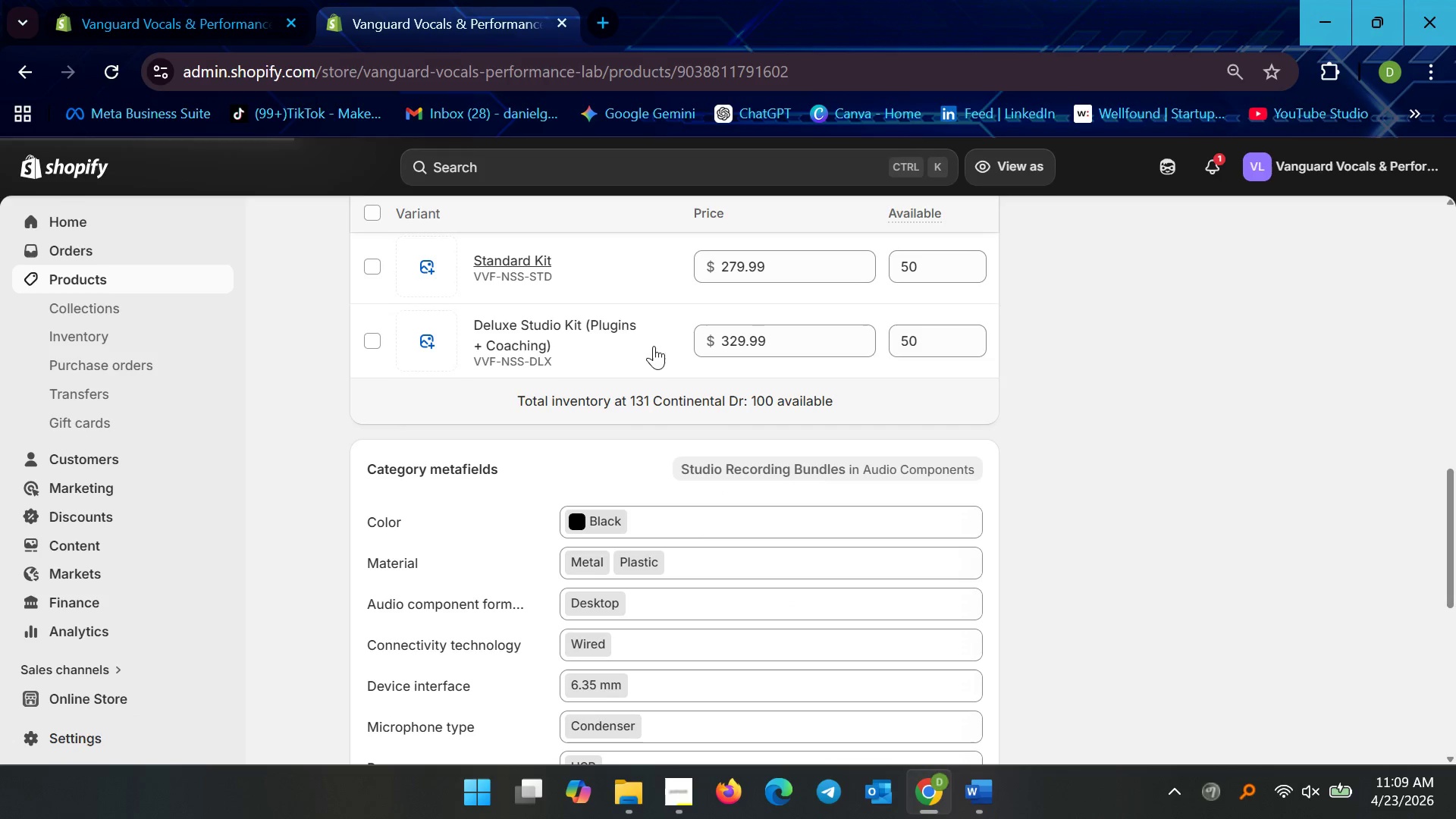 
wait(5.09)
 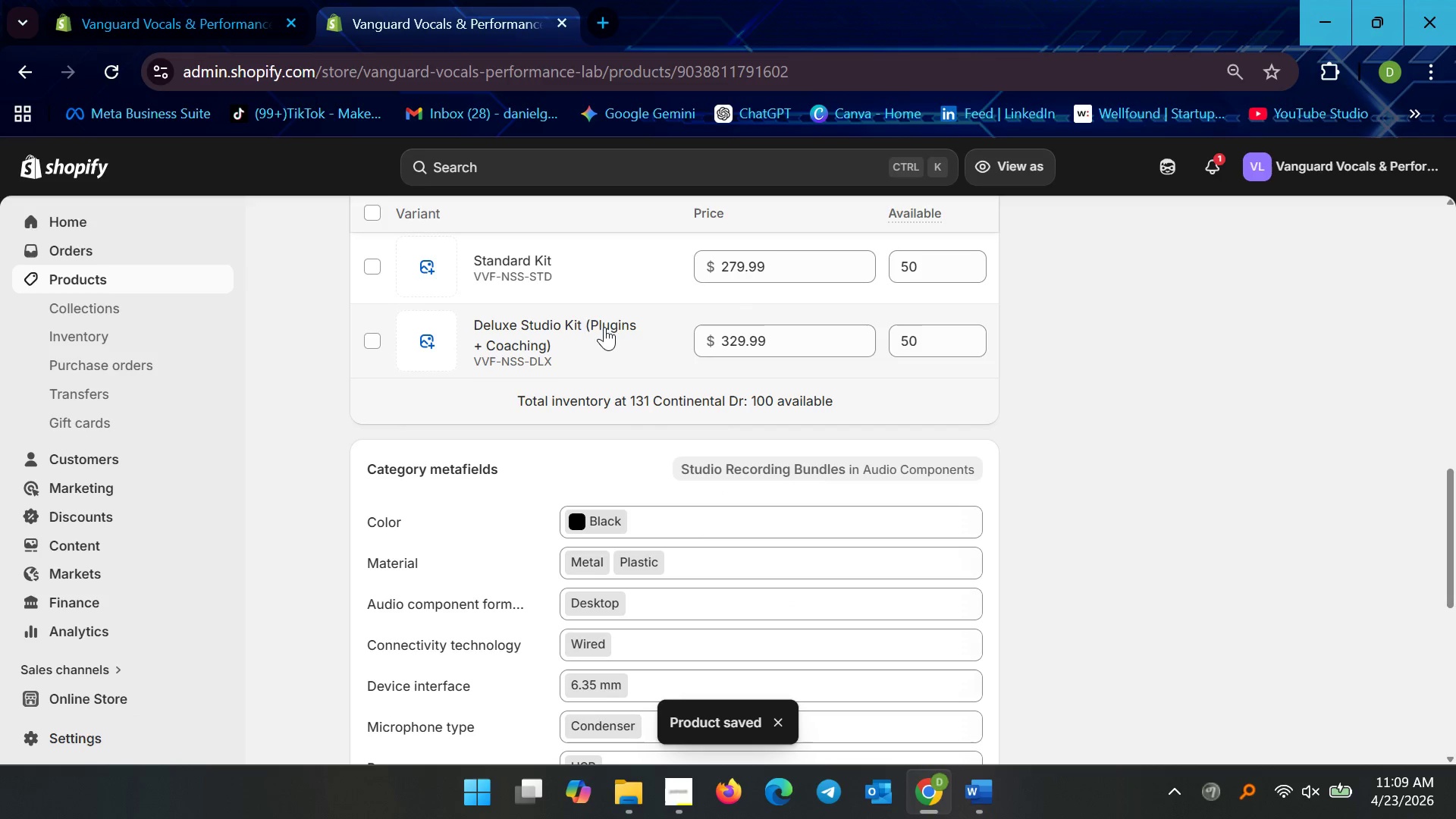 
scroll: coordinate [768, 475], scroll_direction: down, amount: 5.0
 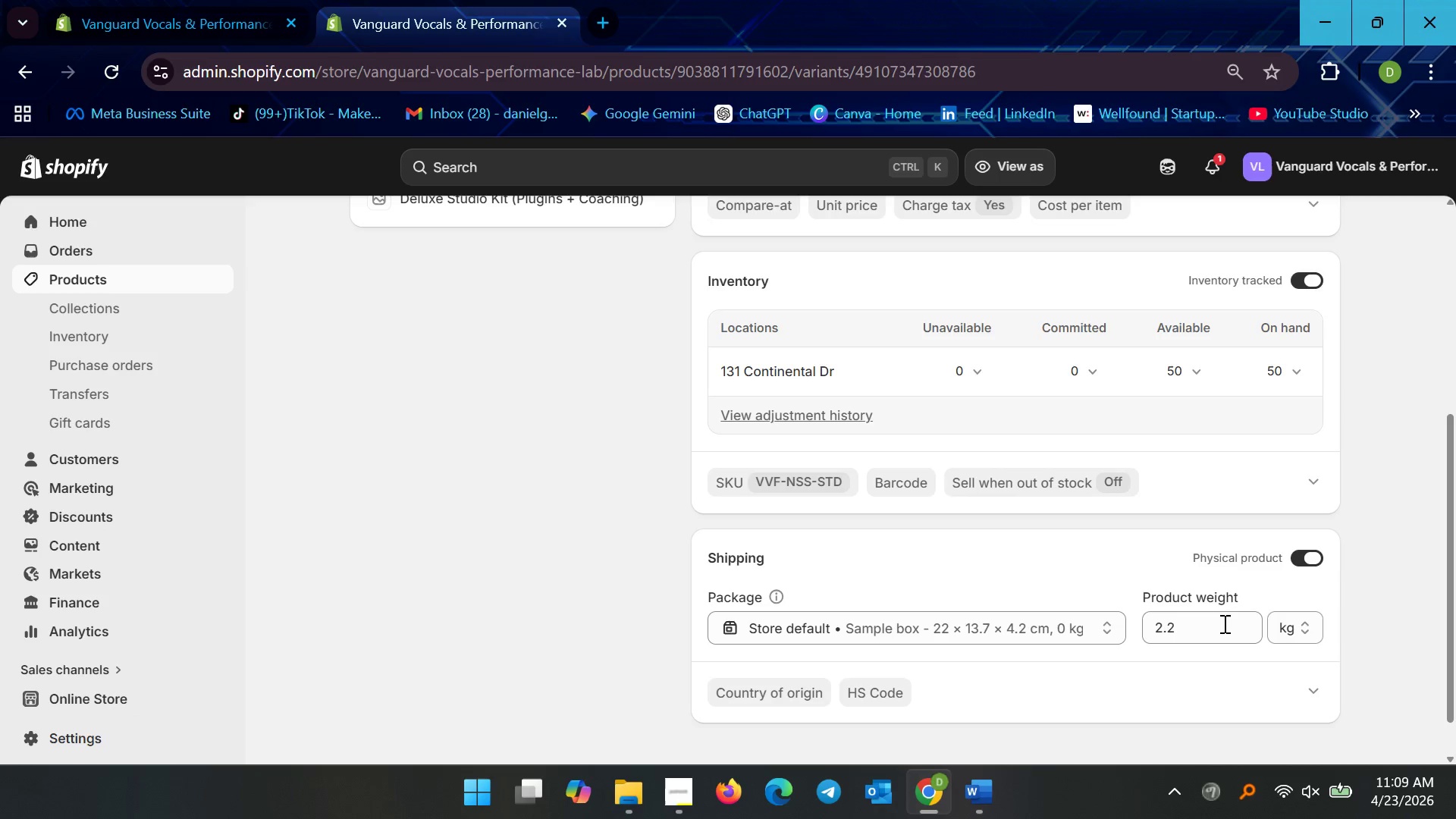 
scroll: coordinate [538, 404], scroll_direction: up, amount: 2.0
 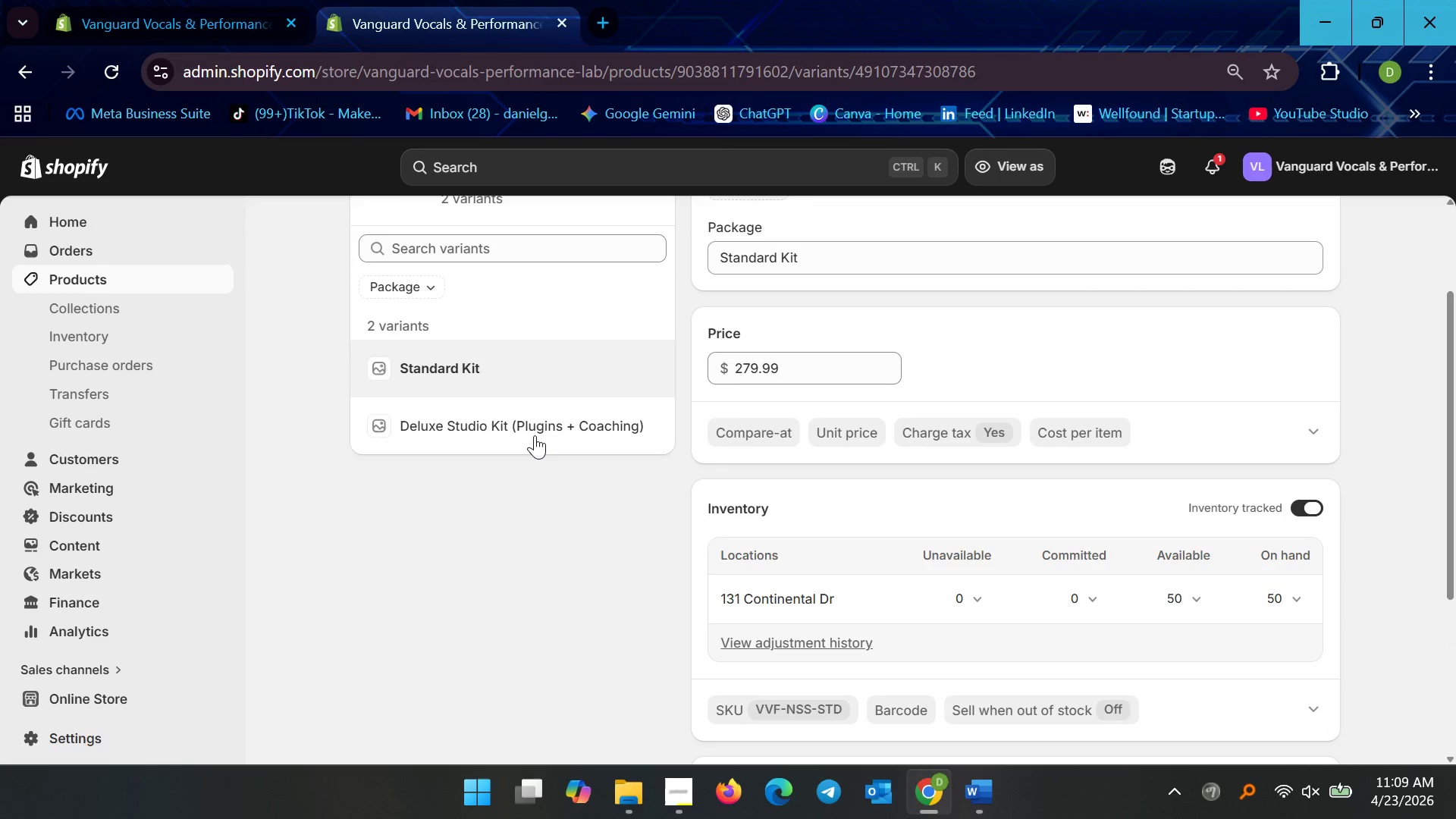 
left_click([535, 435])
 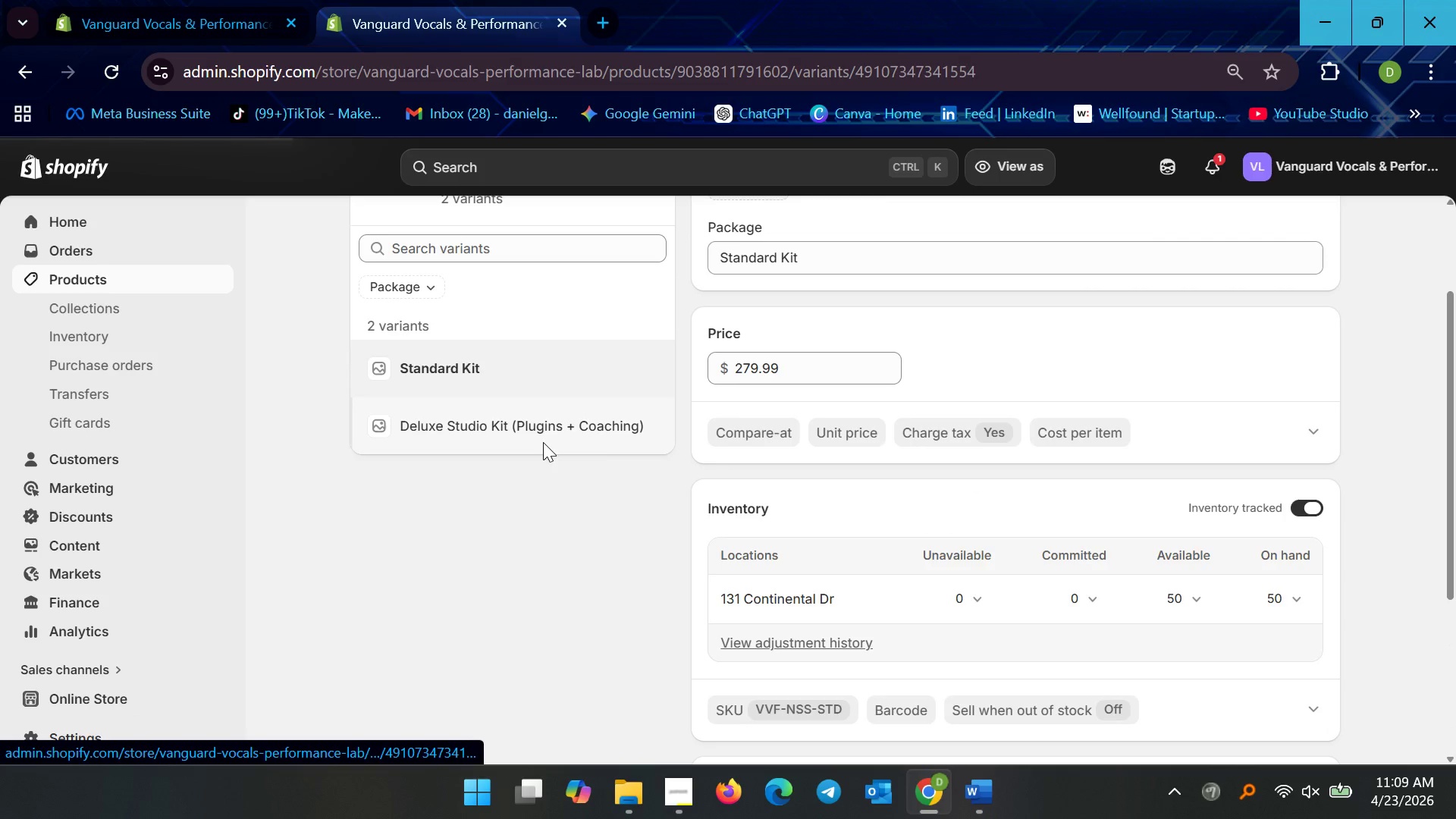 
scroll: coordinate [859, 591], scroll_direction: down, amount: 9.0
 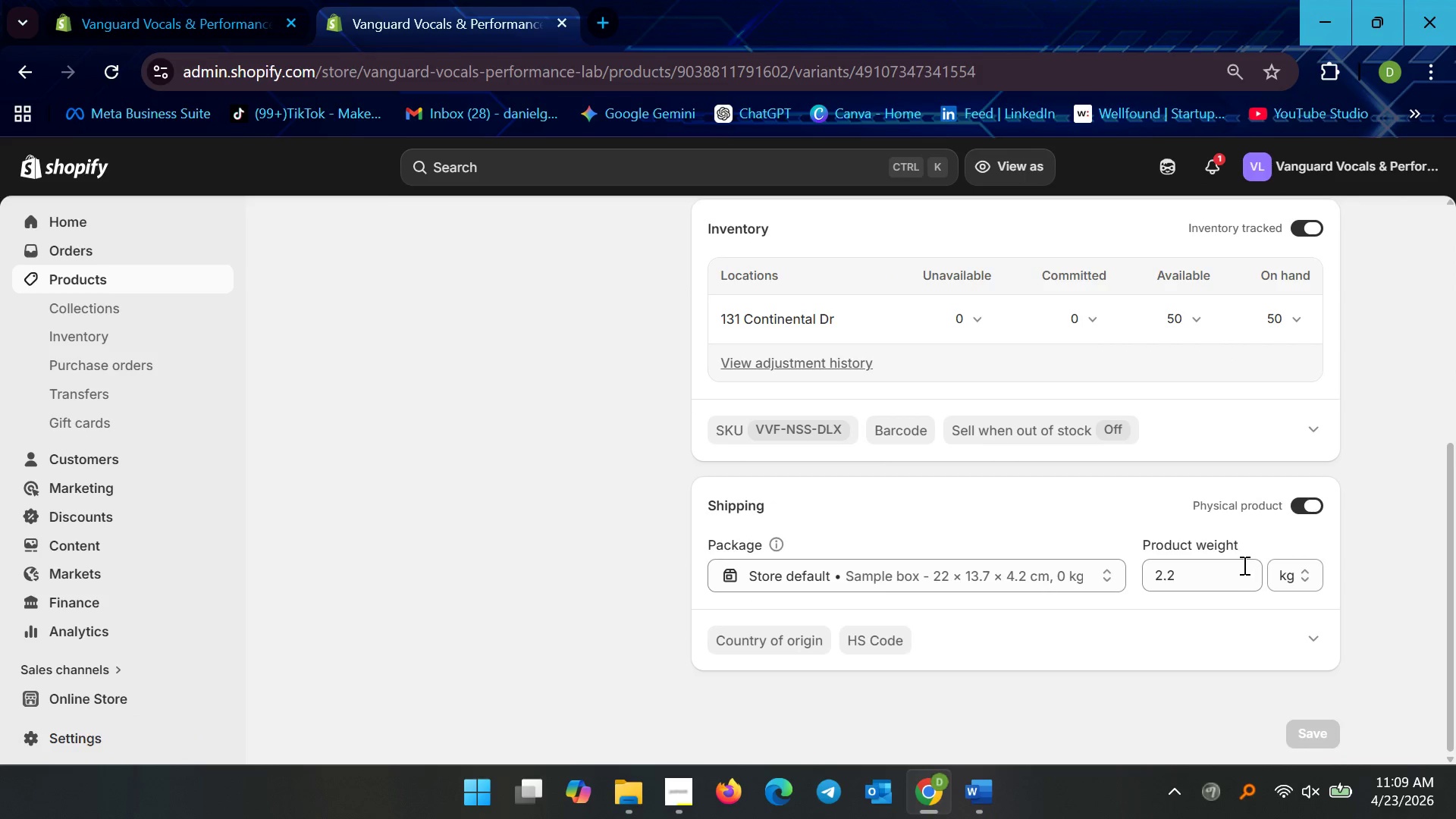 
left_click([1230, 573])
 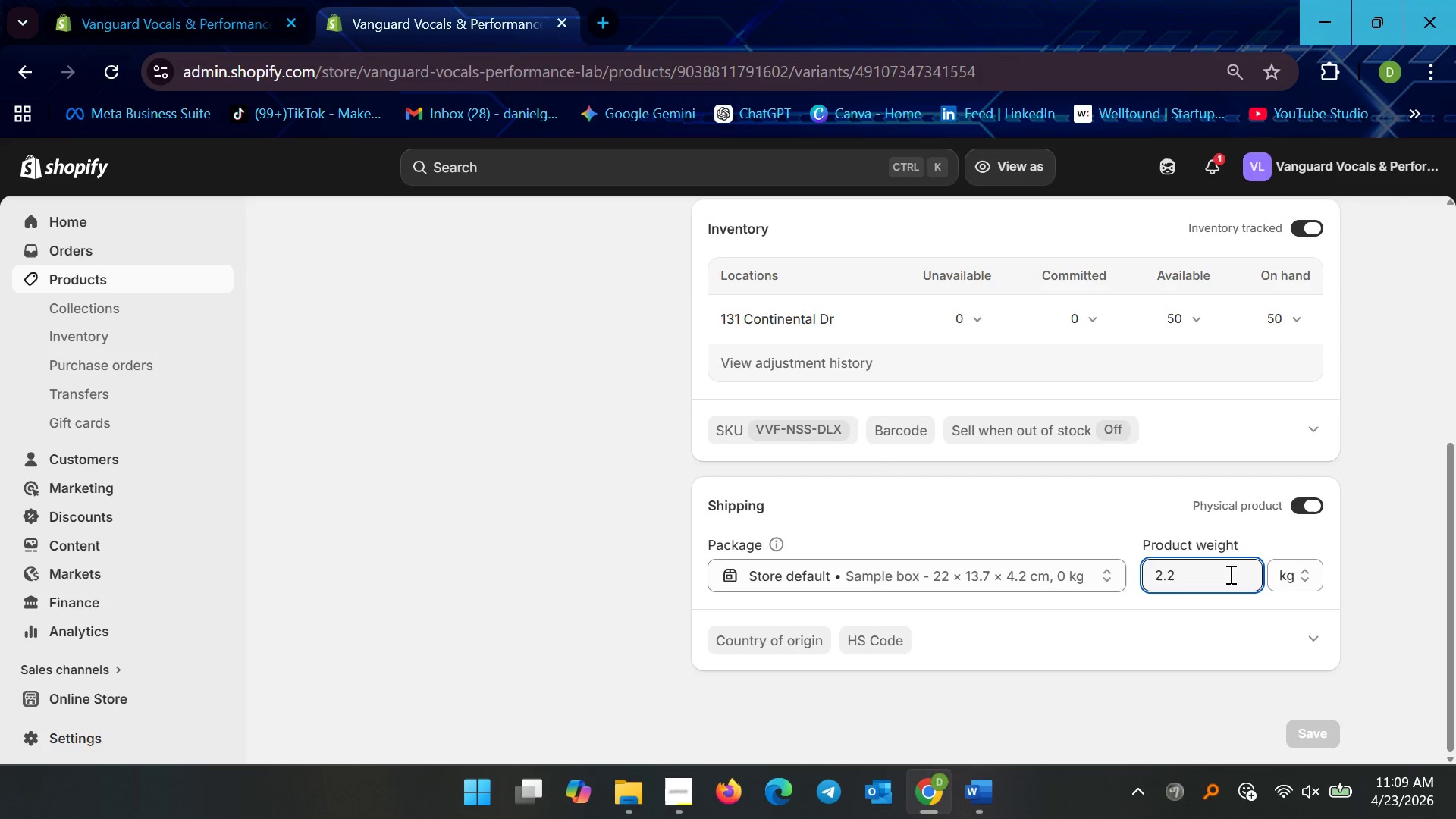 
key(Backspace)
 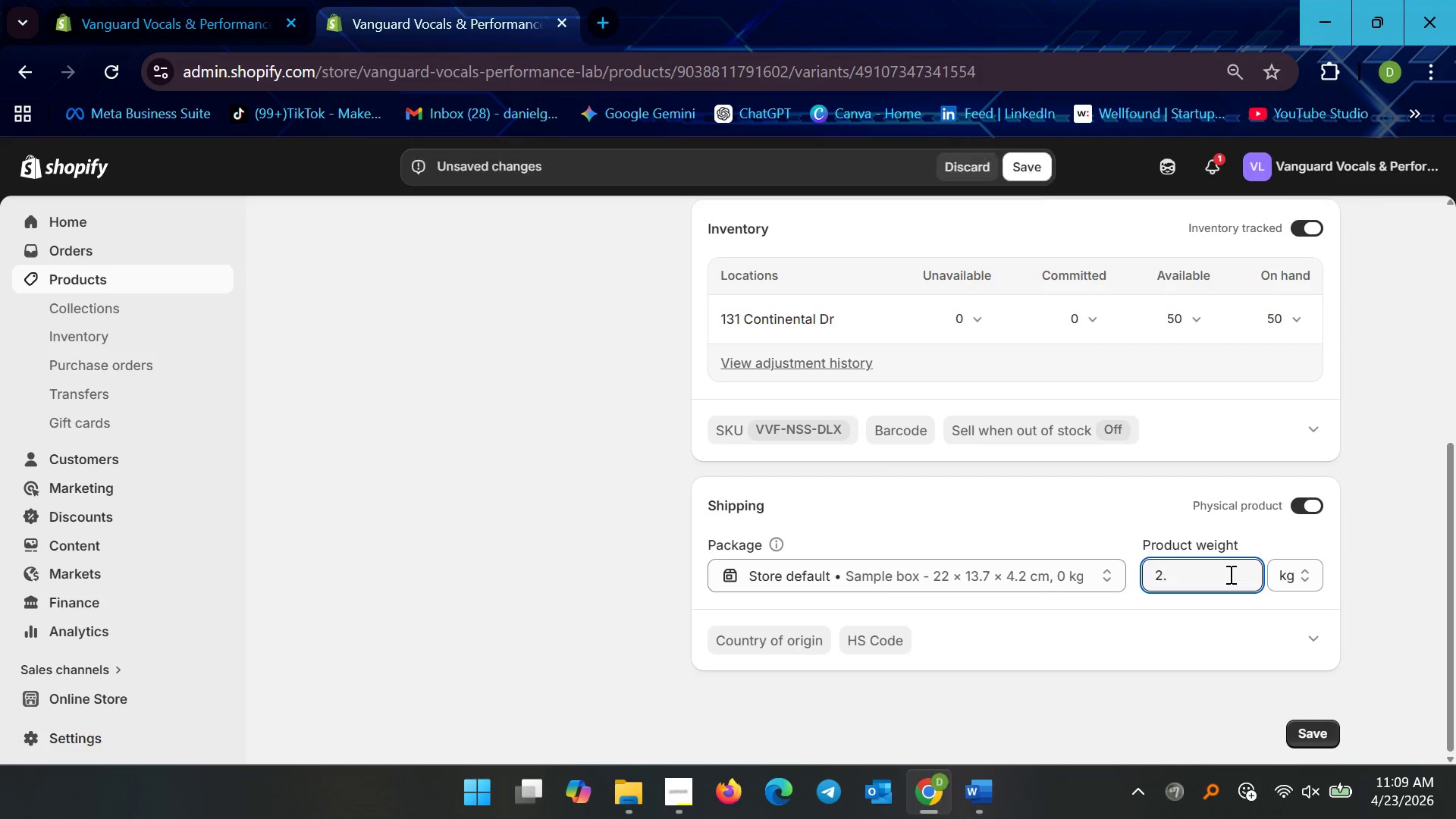 
key(5)
 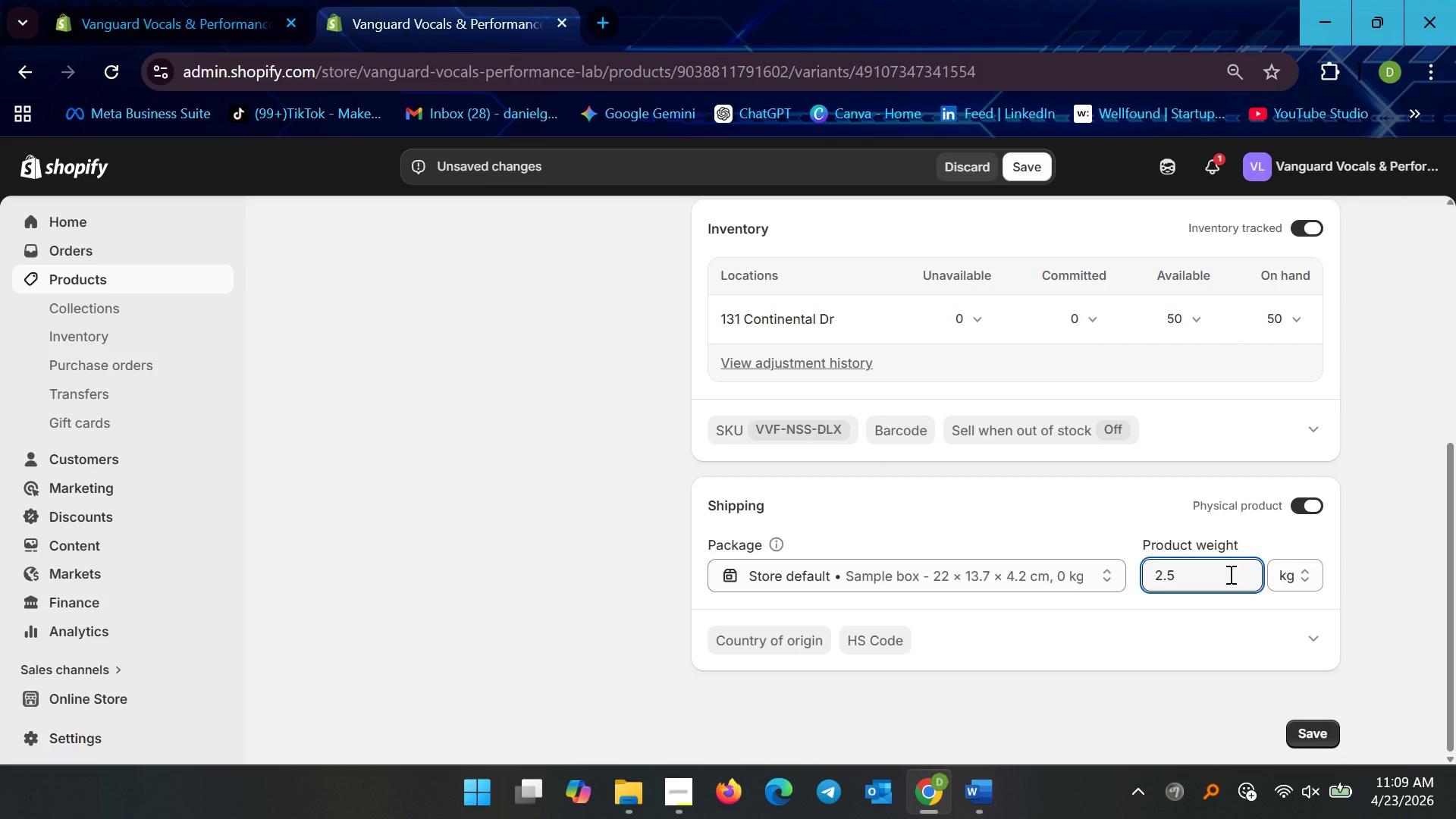 
key(Backspace)
 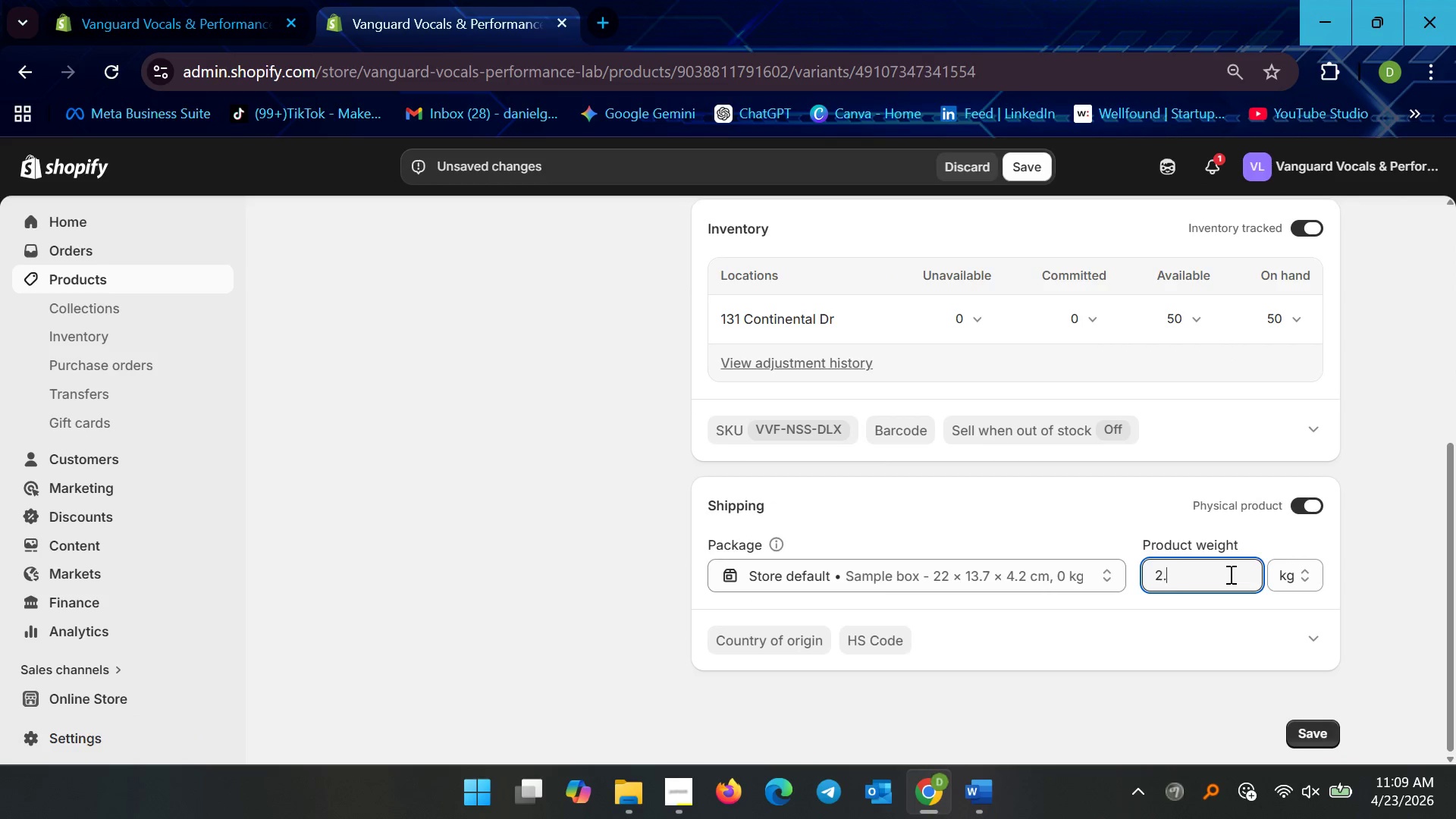 
key(4)
 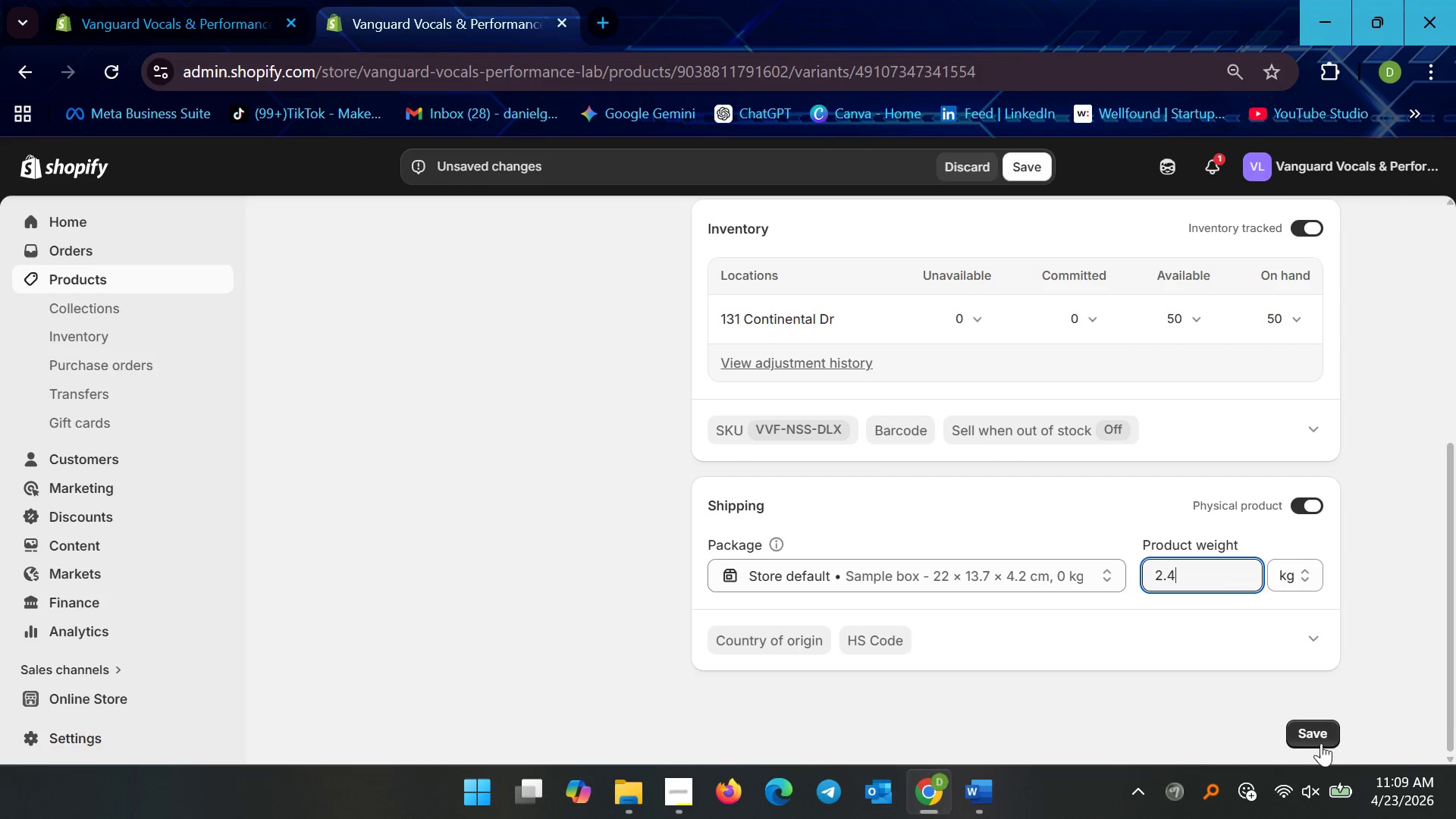 
left_click([1319, 742])
 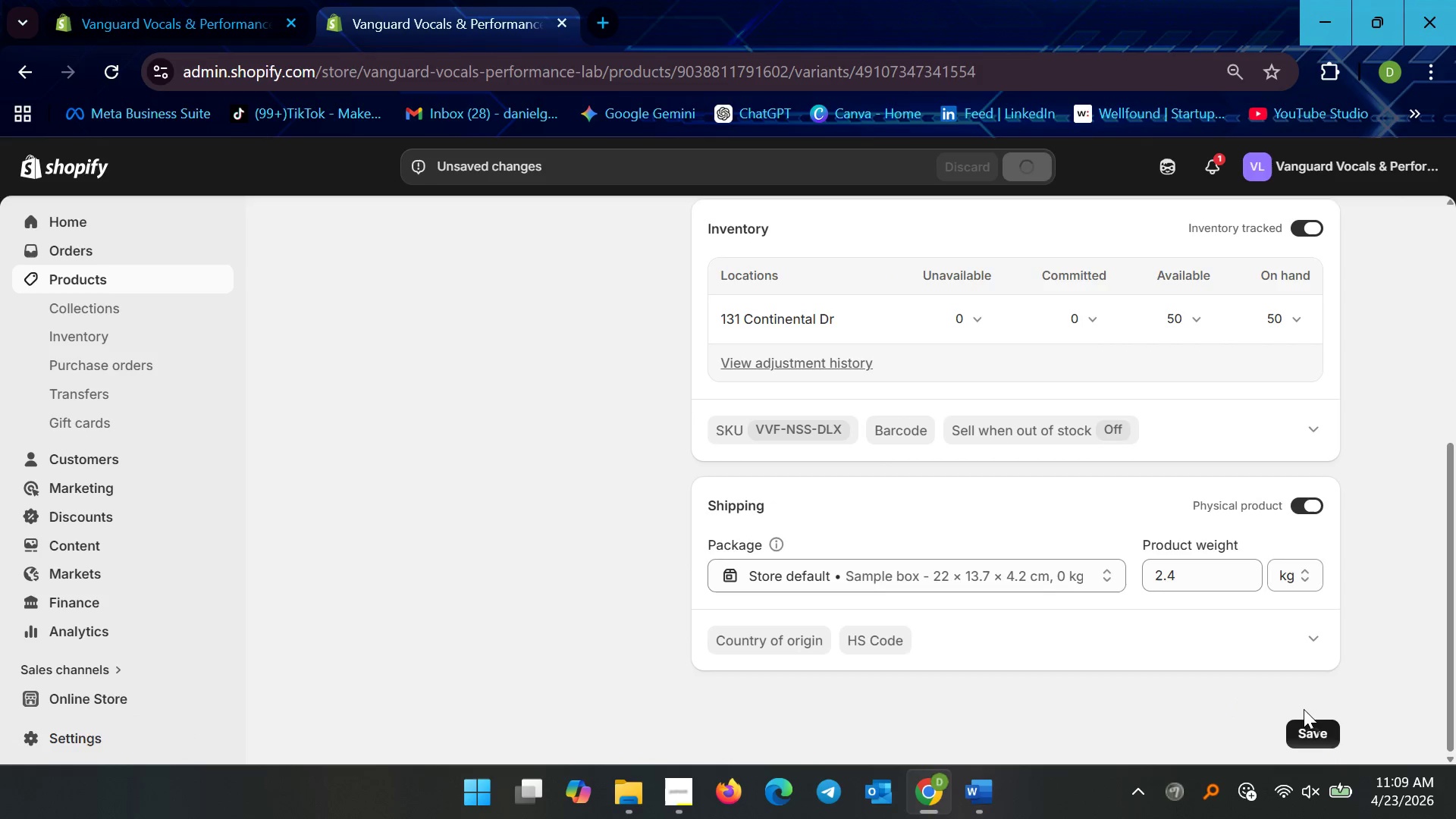 
left_click([1310, 725])
 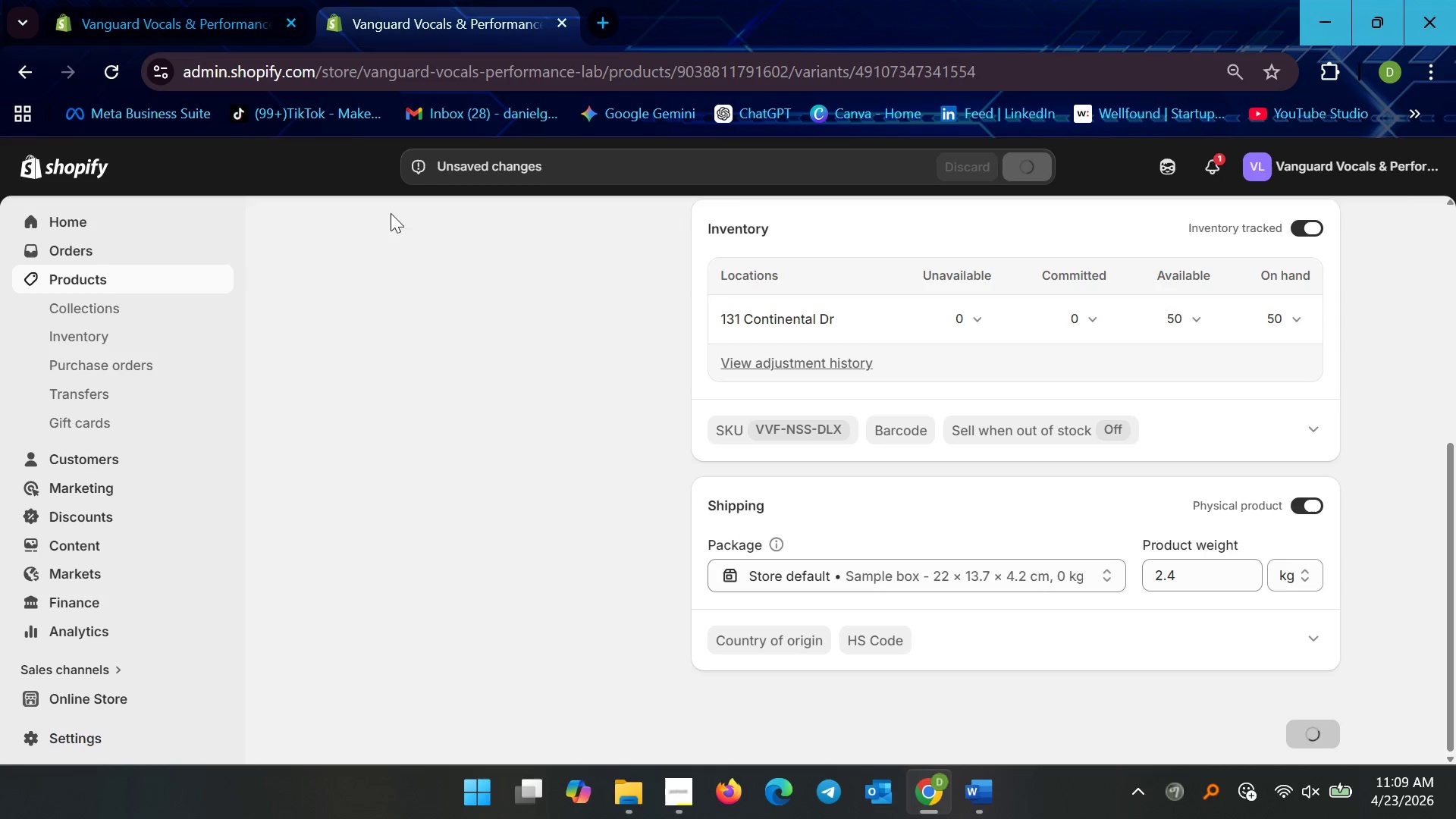 
scroll: coordinate [473, 350], scroll_direction: up, amount: 5.0
 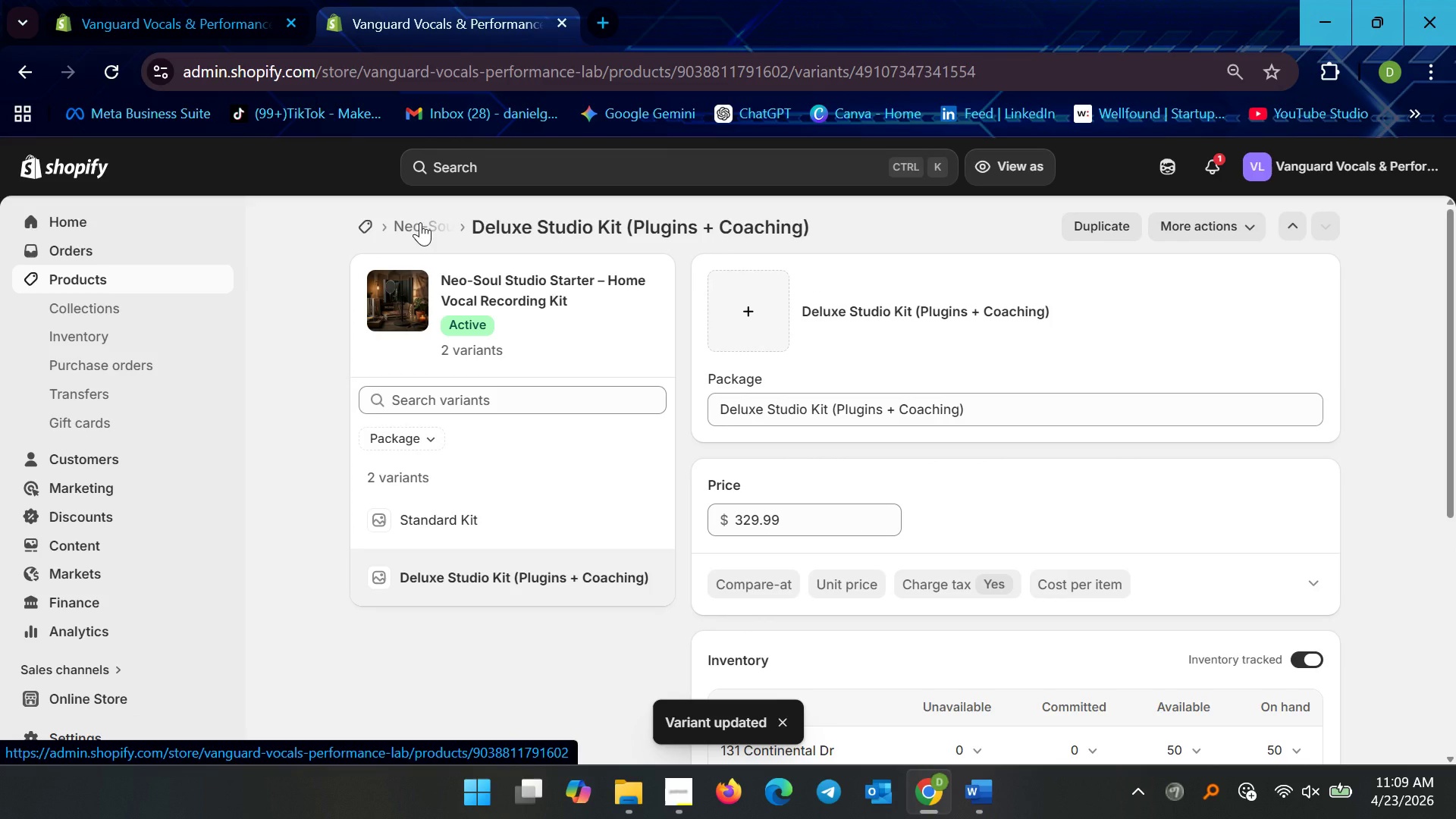 
left_click([419, 222])
 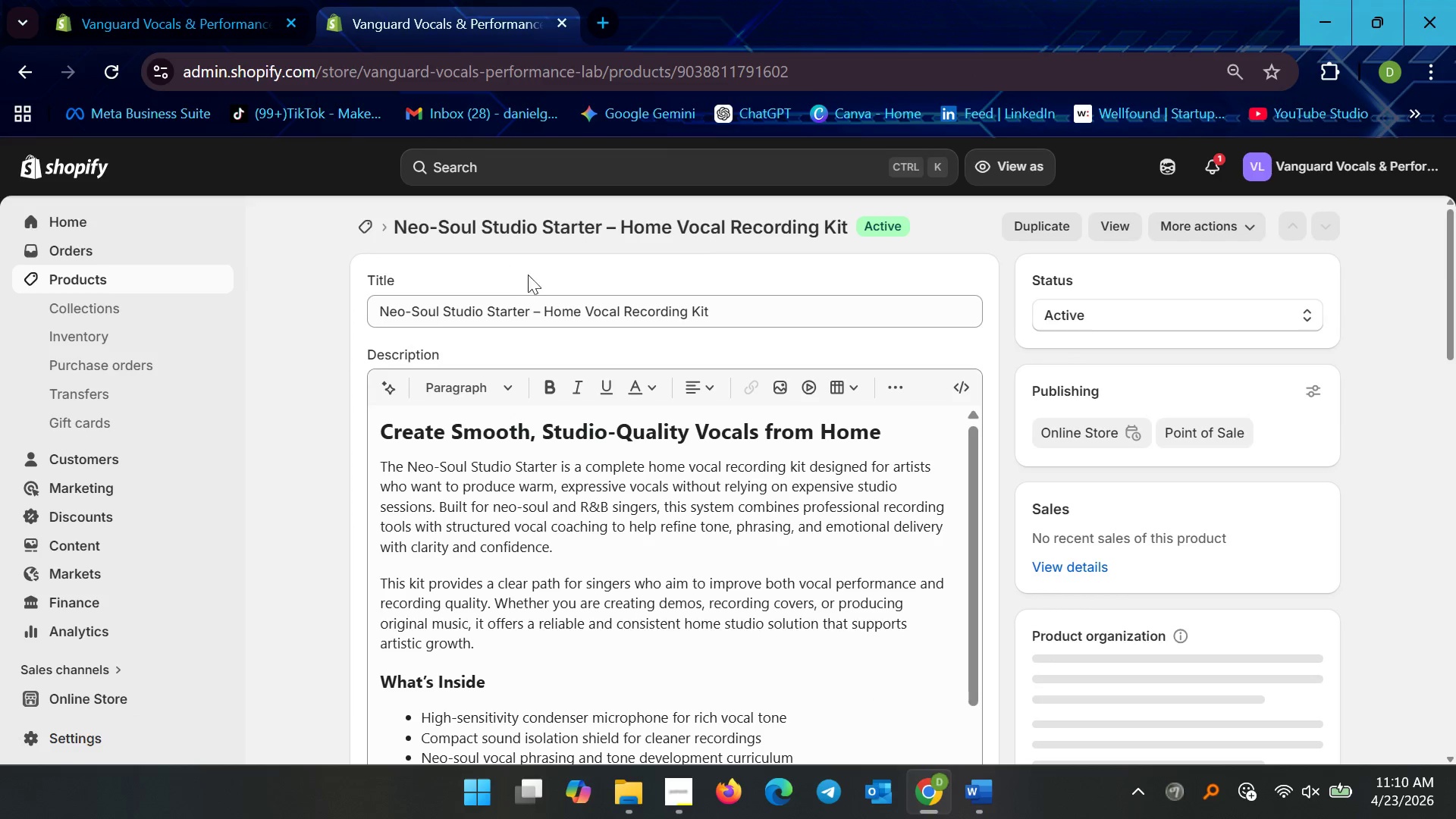 
scroll: coordinate [808, 524], scroll_direction: down, amount: 31.0
 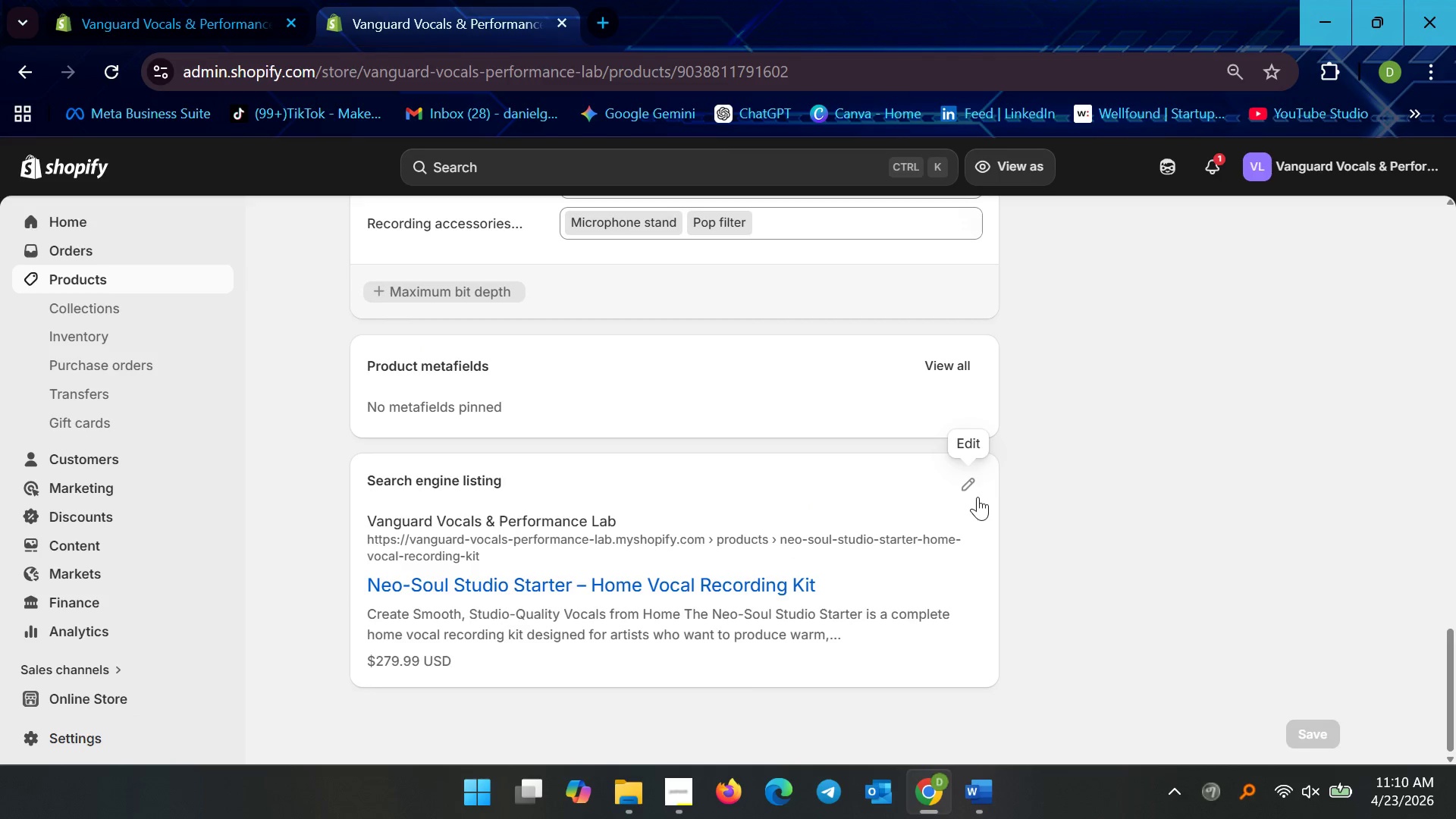 
left_click([965, 487])
 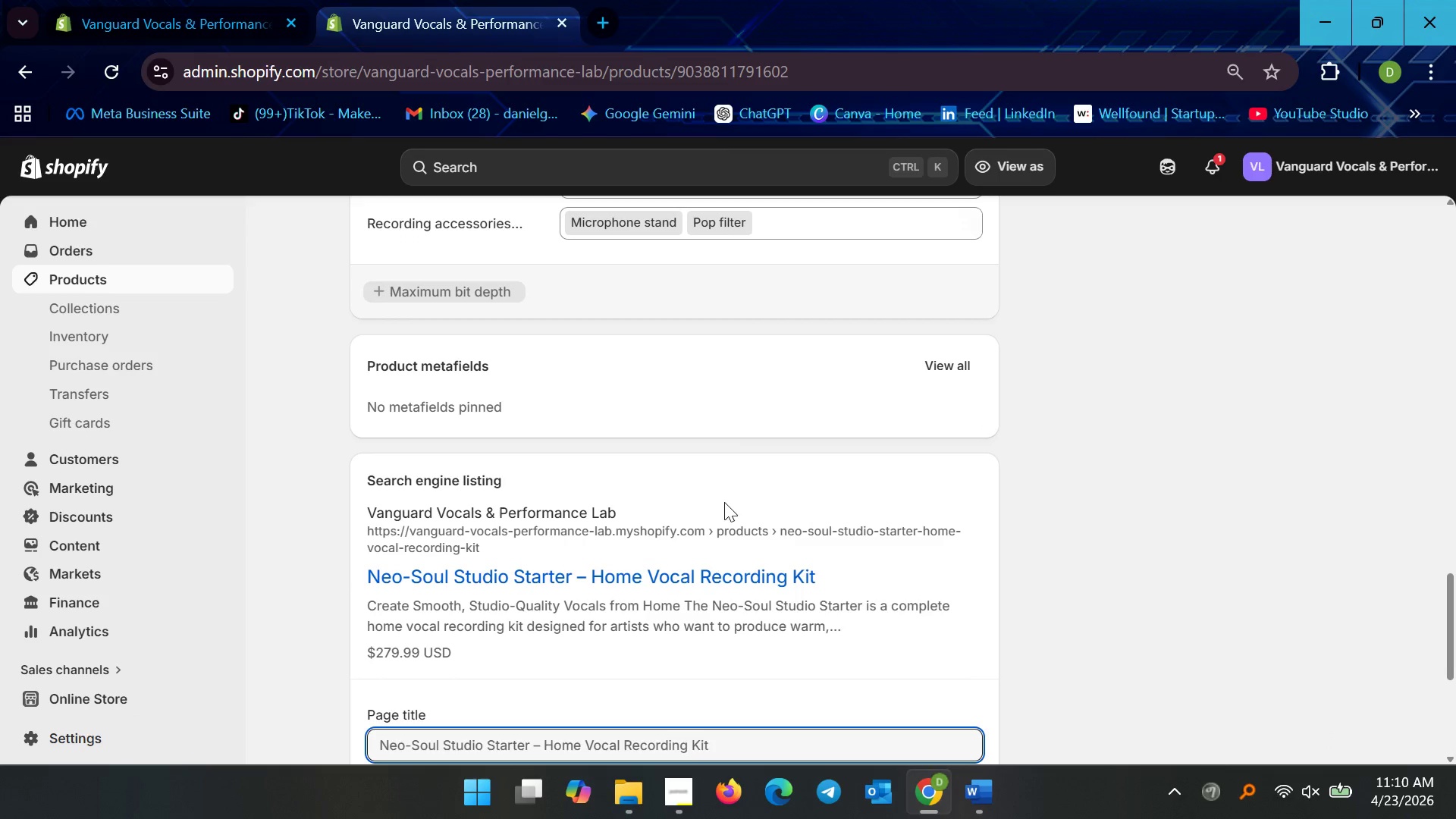 
left_click([718, 511])
 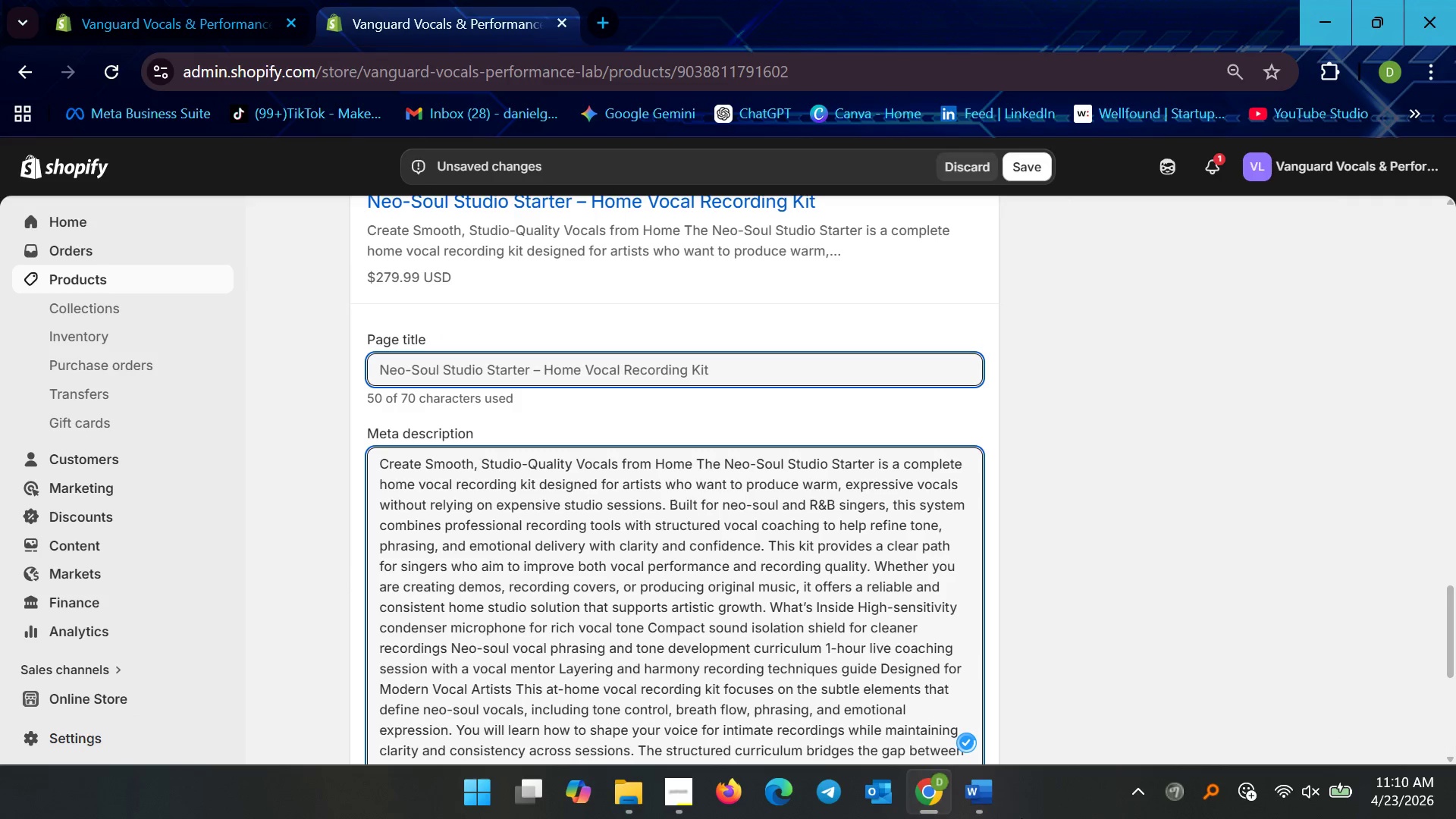 
scroll: coordinate [717, 511], scroll_direction: down, amount: 7.0
 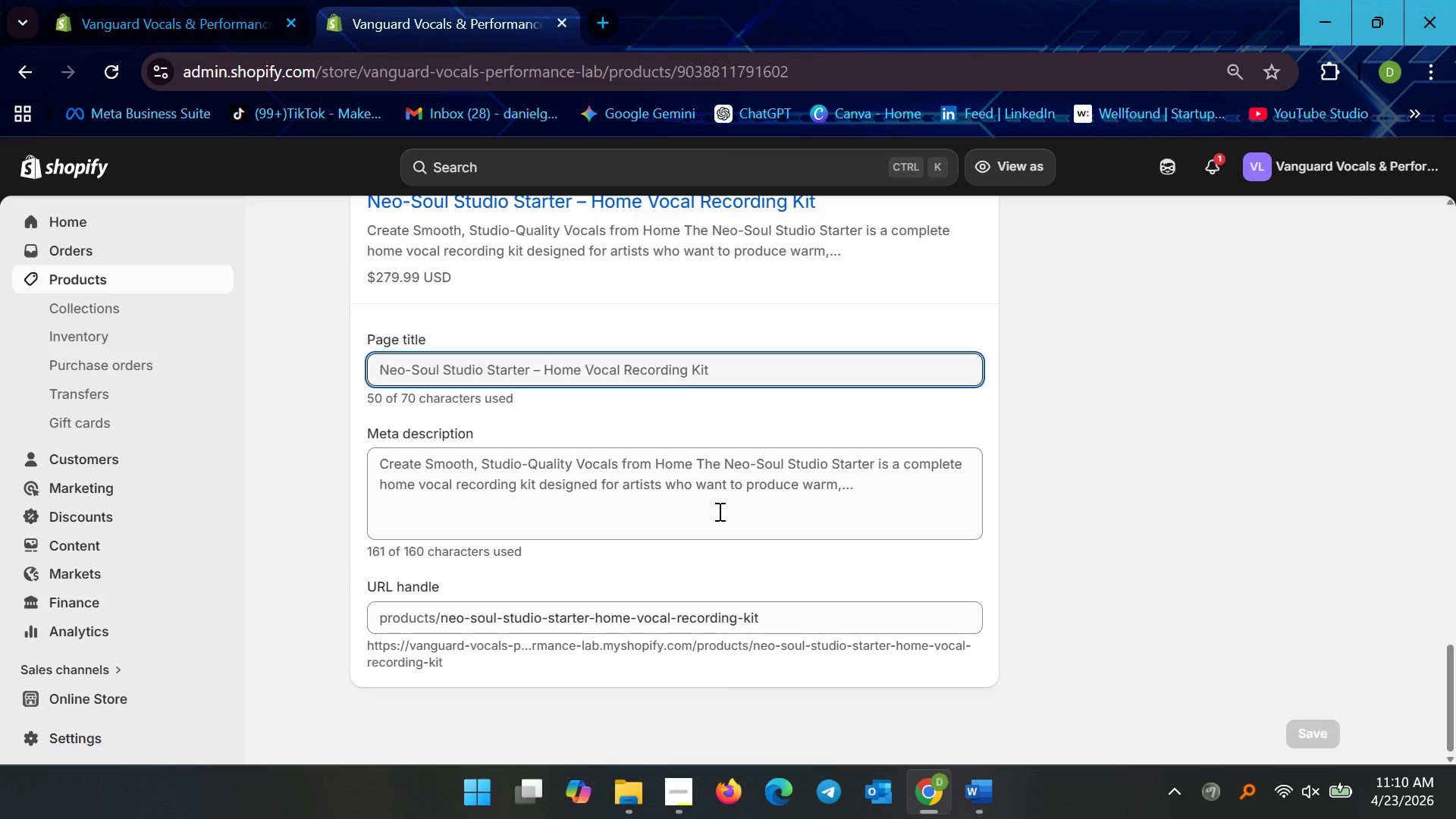 
left_click([989, 808])
 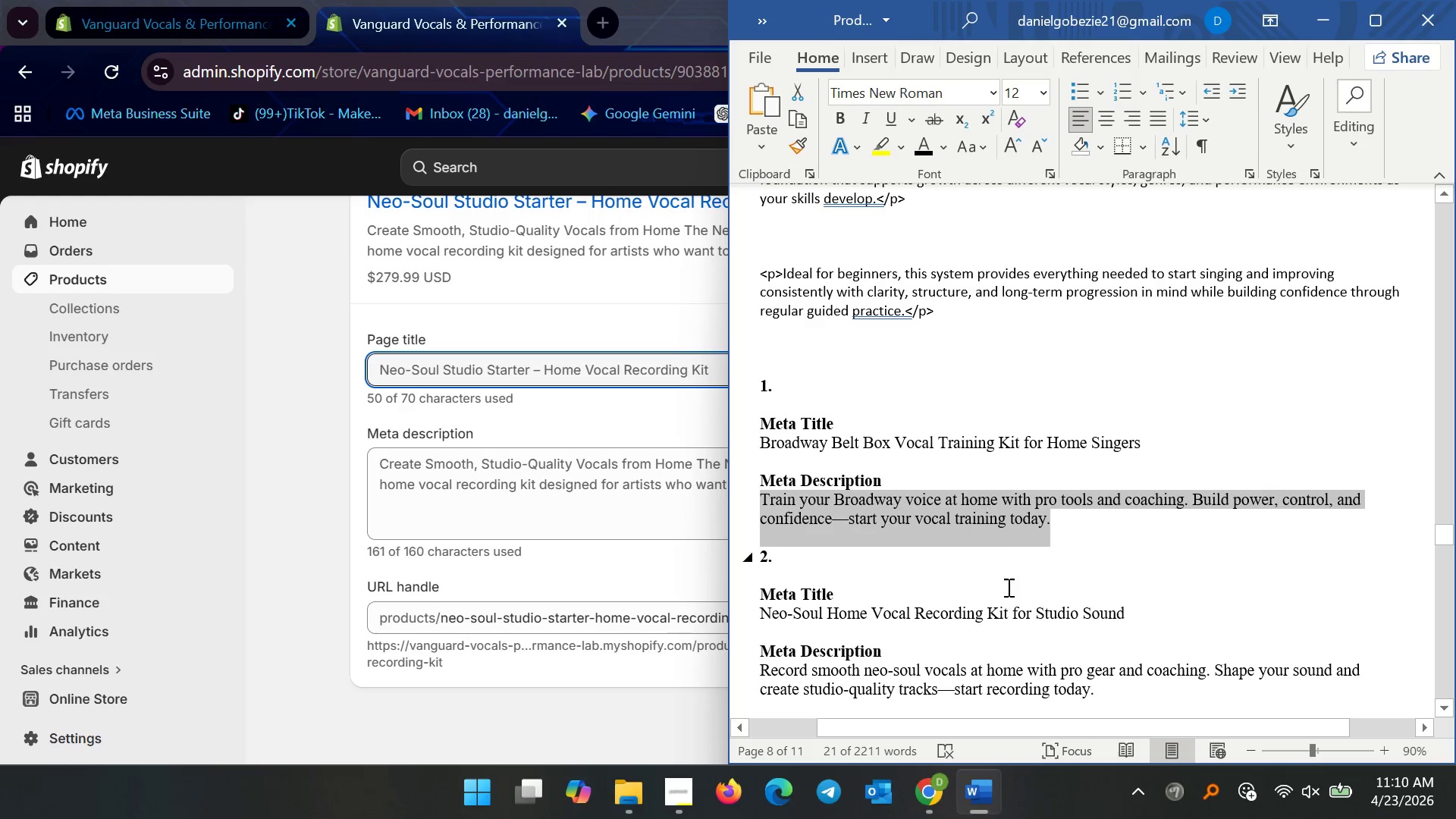 
left_click([1087, 604])
 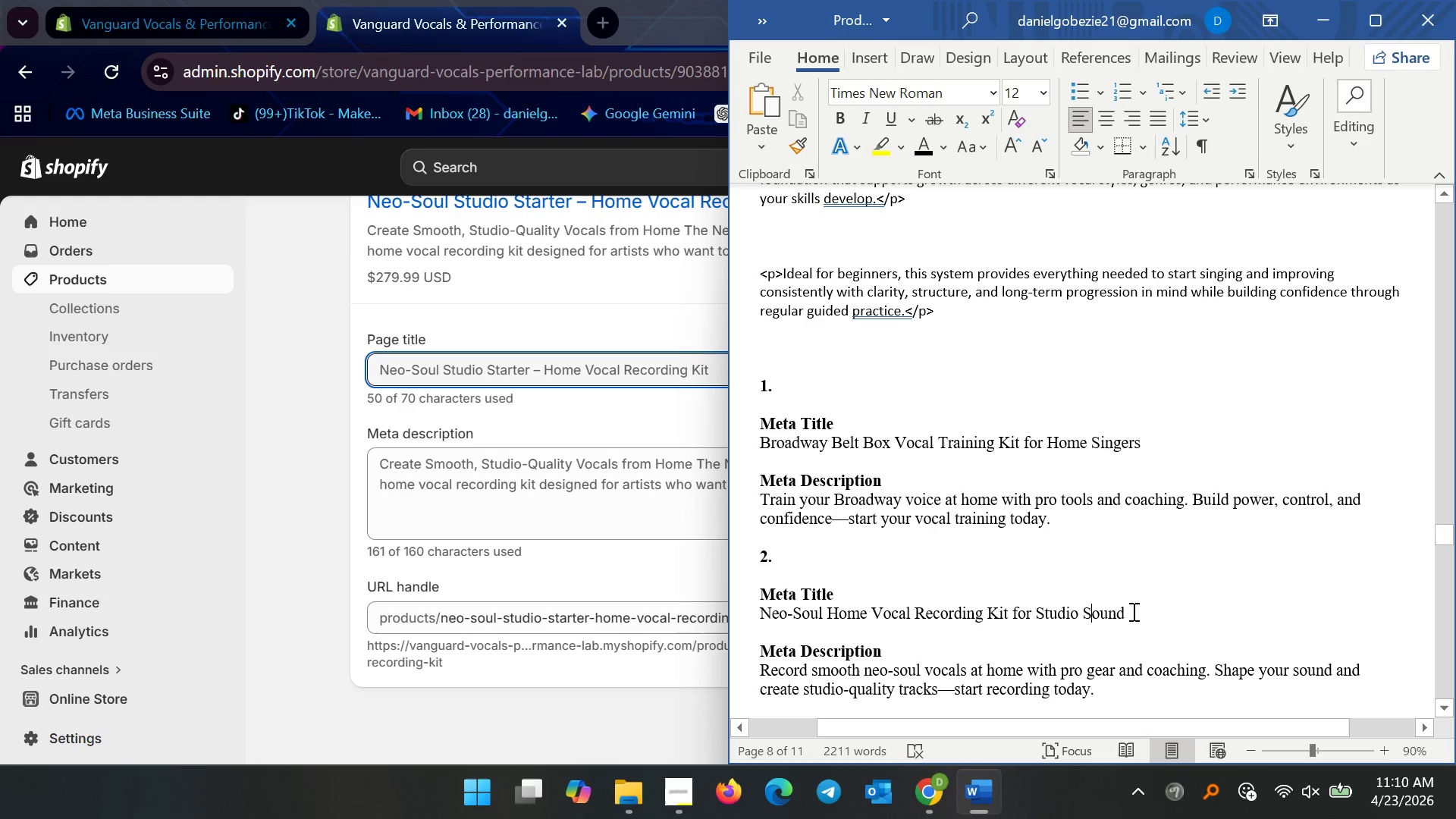 
left_click_drag(start_coordinate=[1133, 612], to_coordinate=[697, 618])
 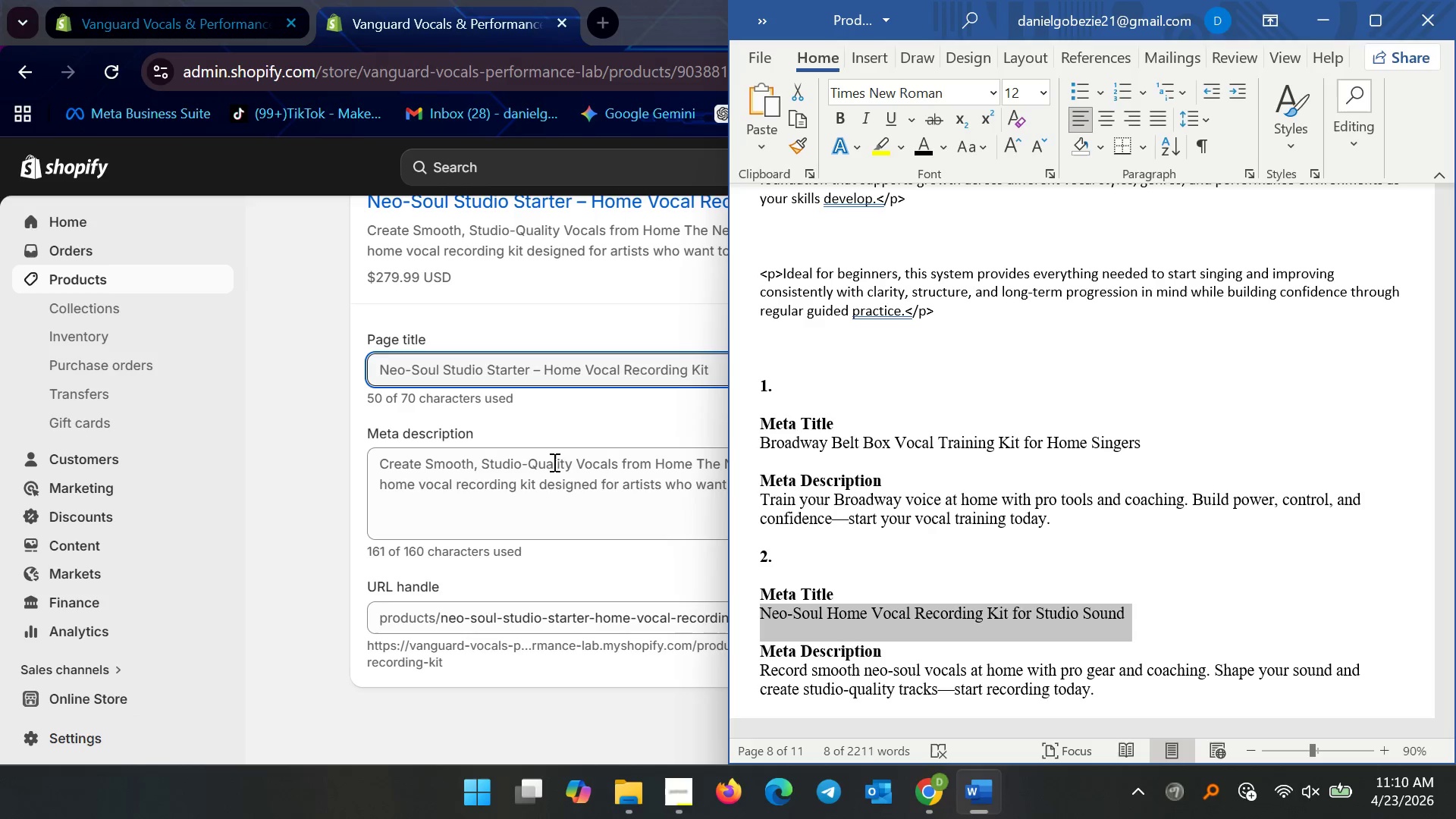 
key(Control+C)
 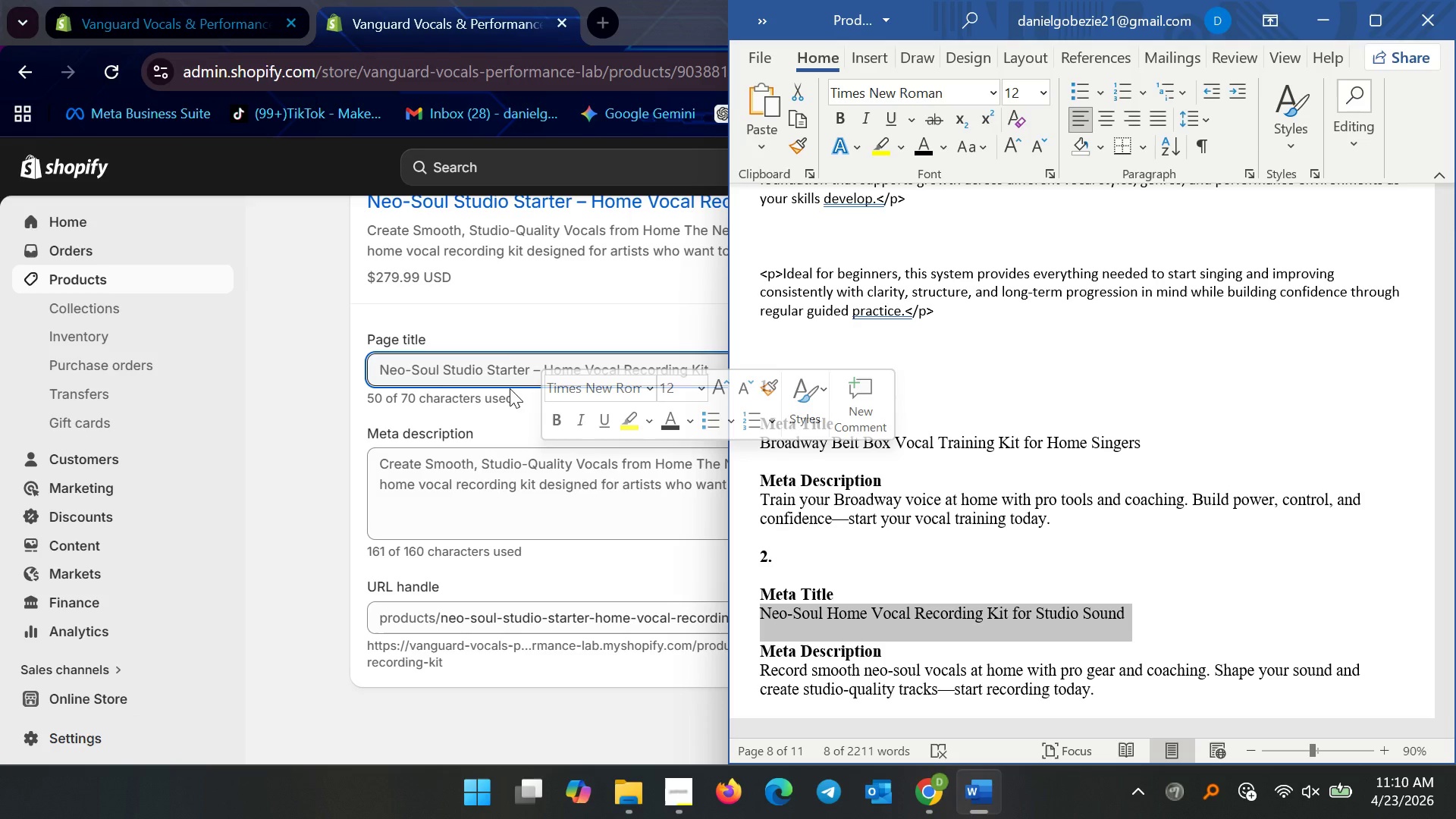 
left_click_drag(start_coordinate=[507, 370], to_coordinate=[504, 383])
 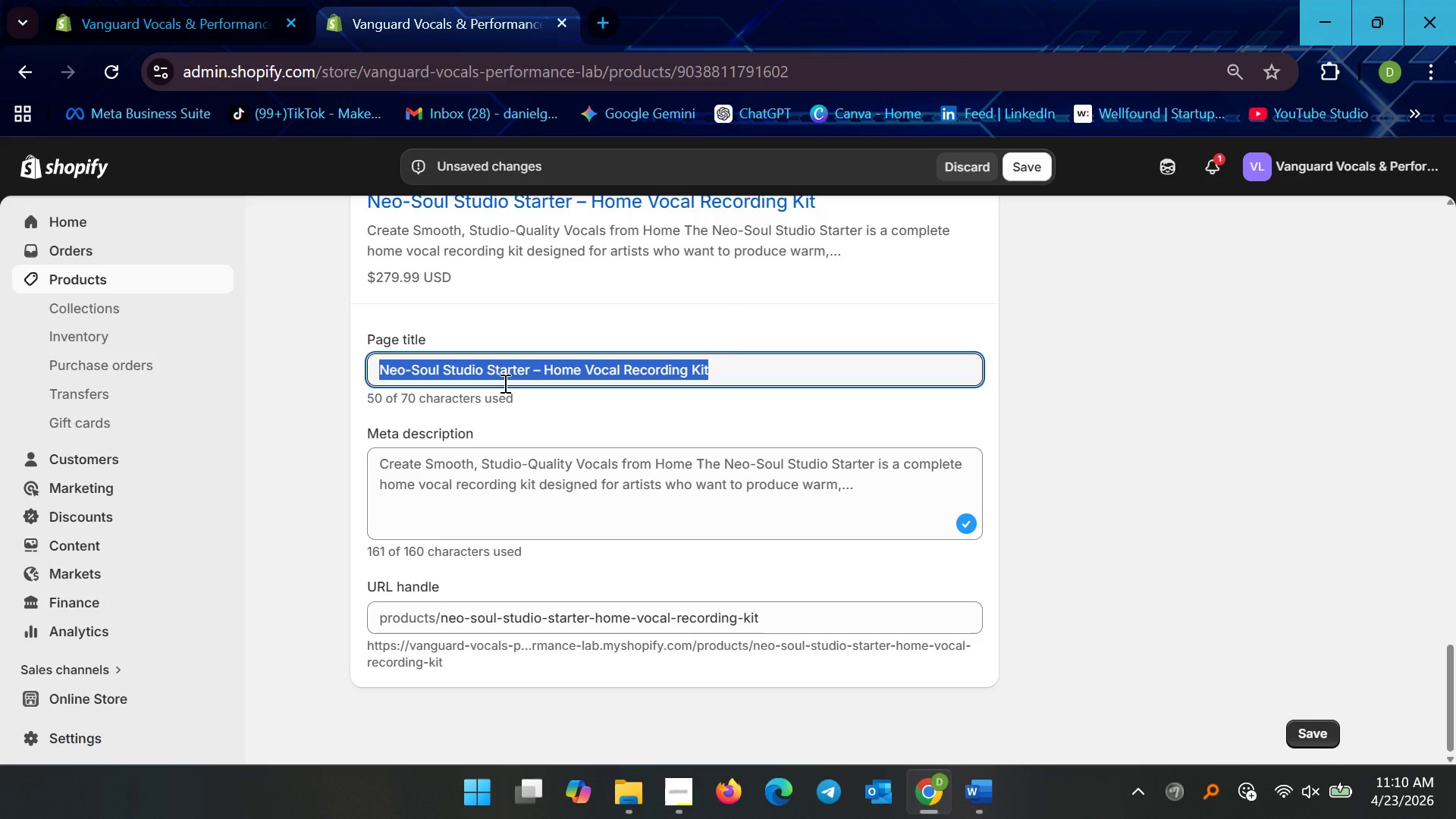 
hold_key(key=ControlLeft, duration=0.73)
 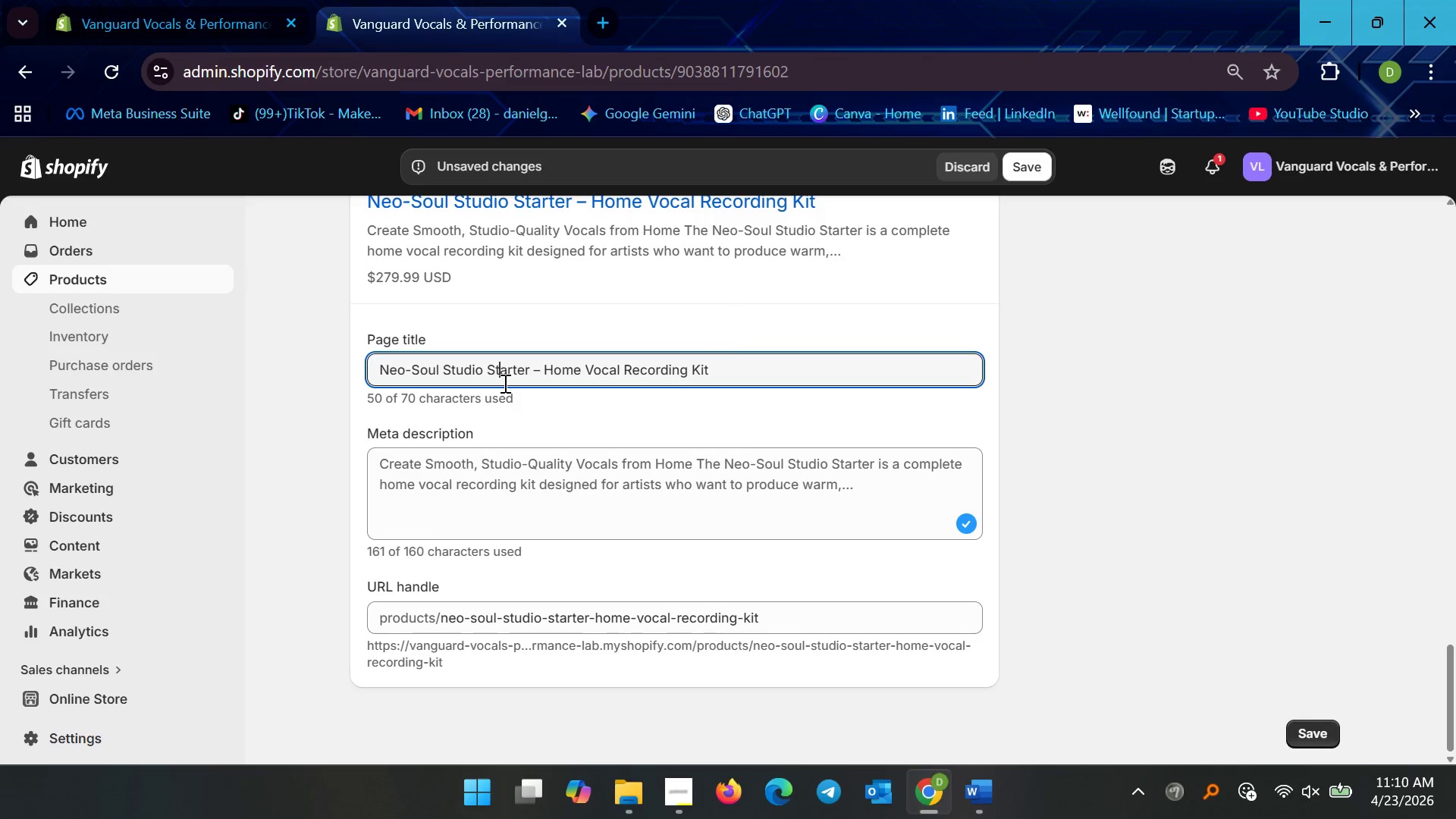 
left_click([504, 383])
 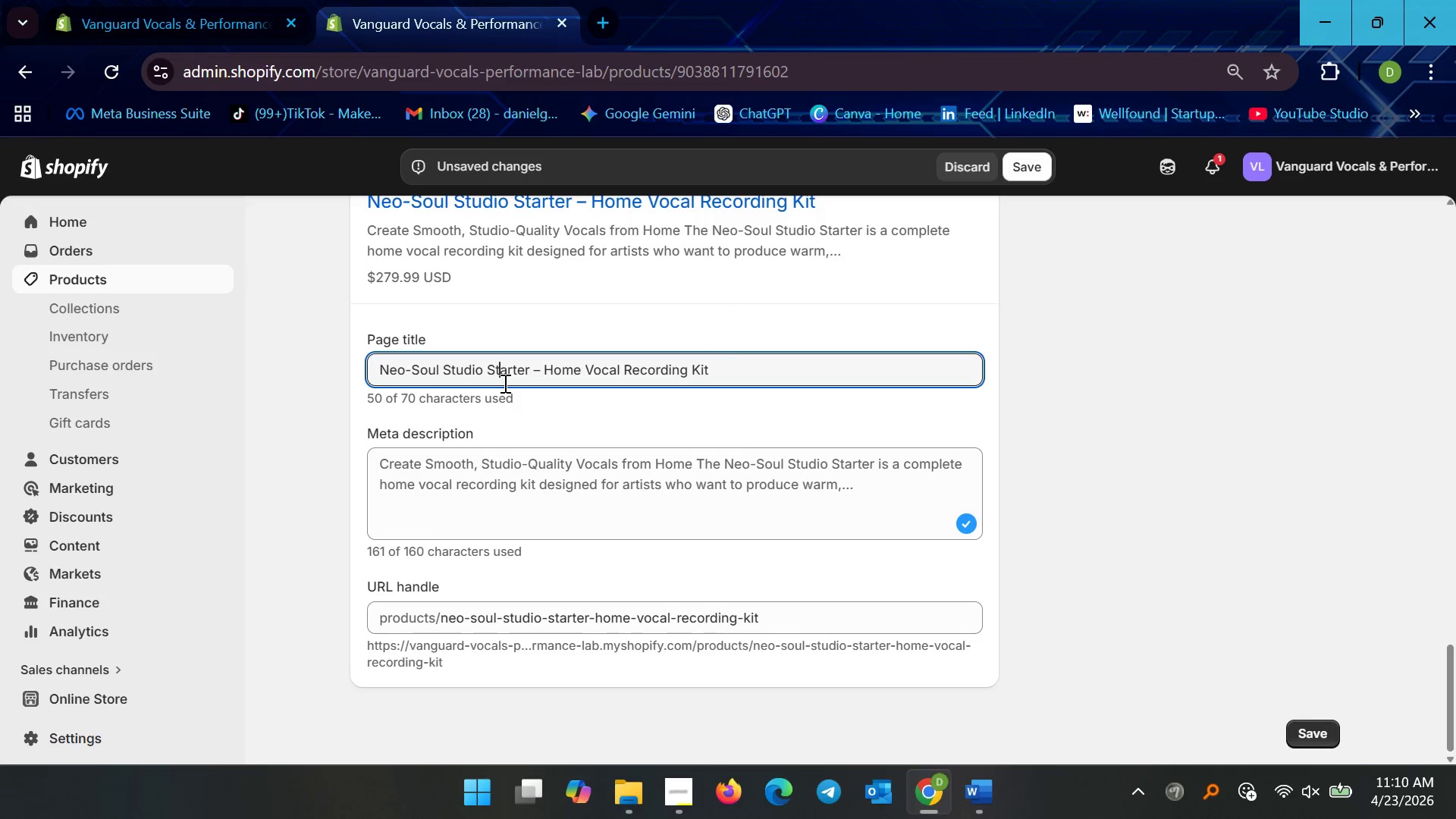 
key(Control+A)
 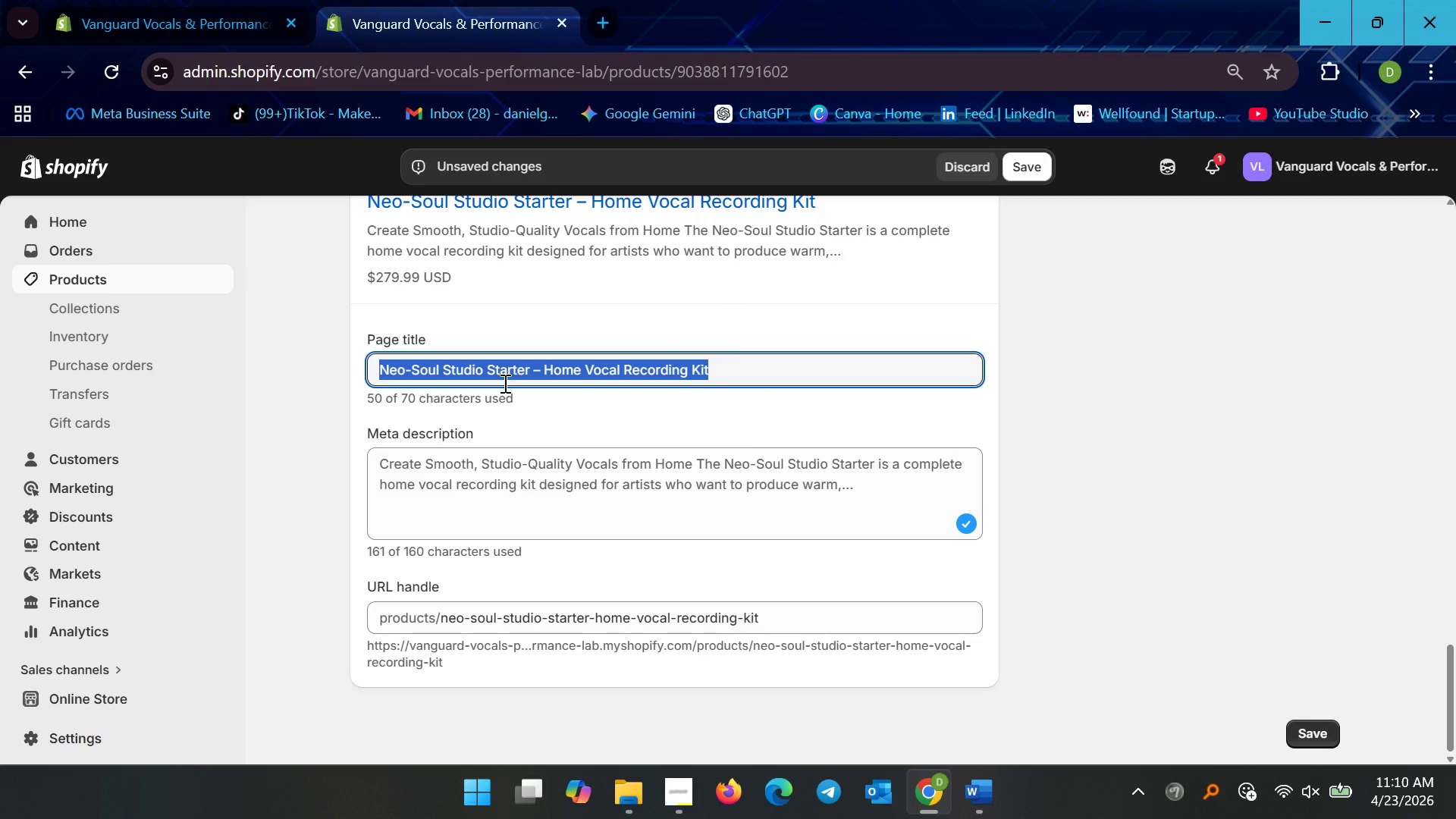 
key(Control+V)
 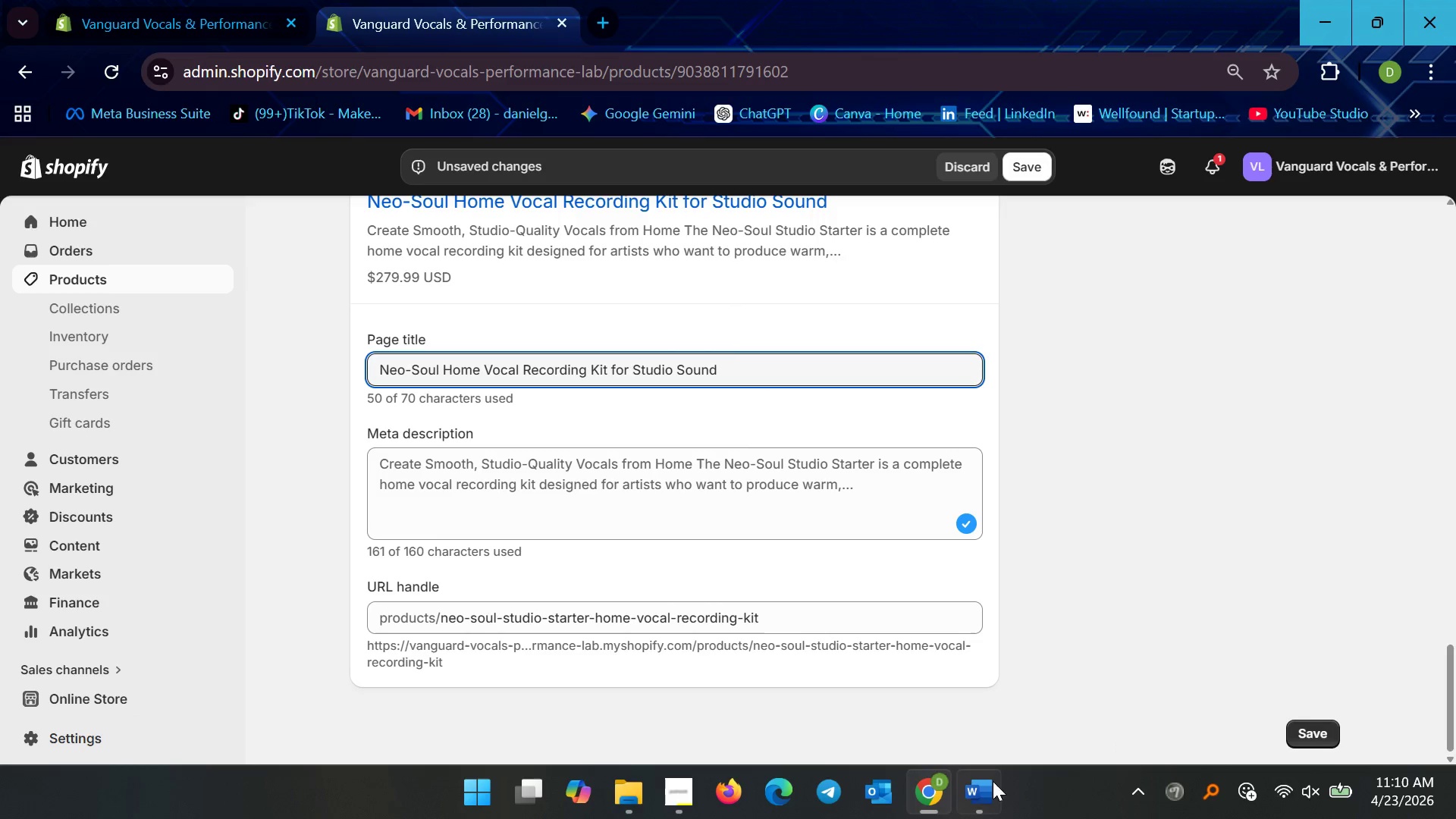 
left_click([976, 797])
 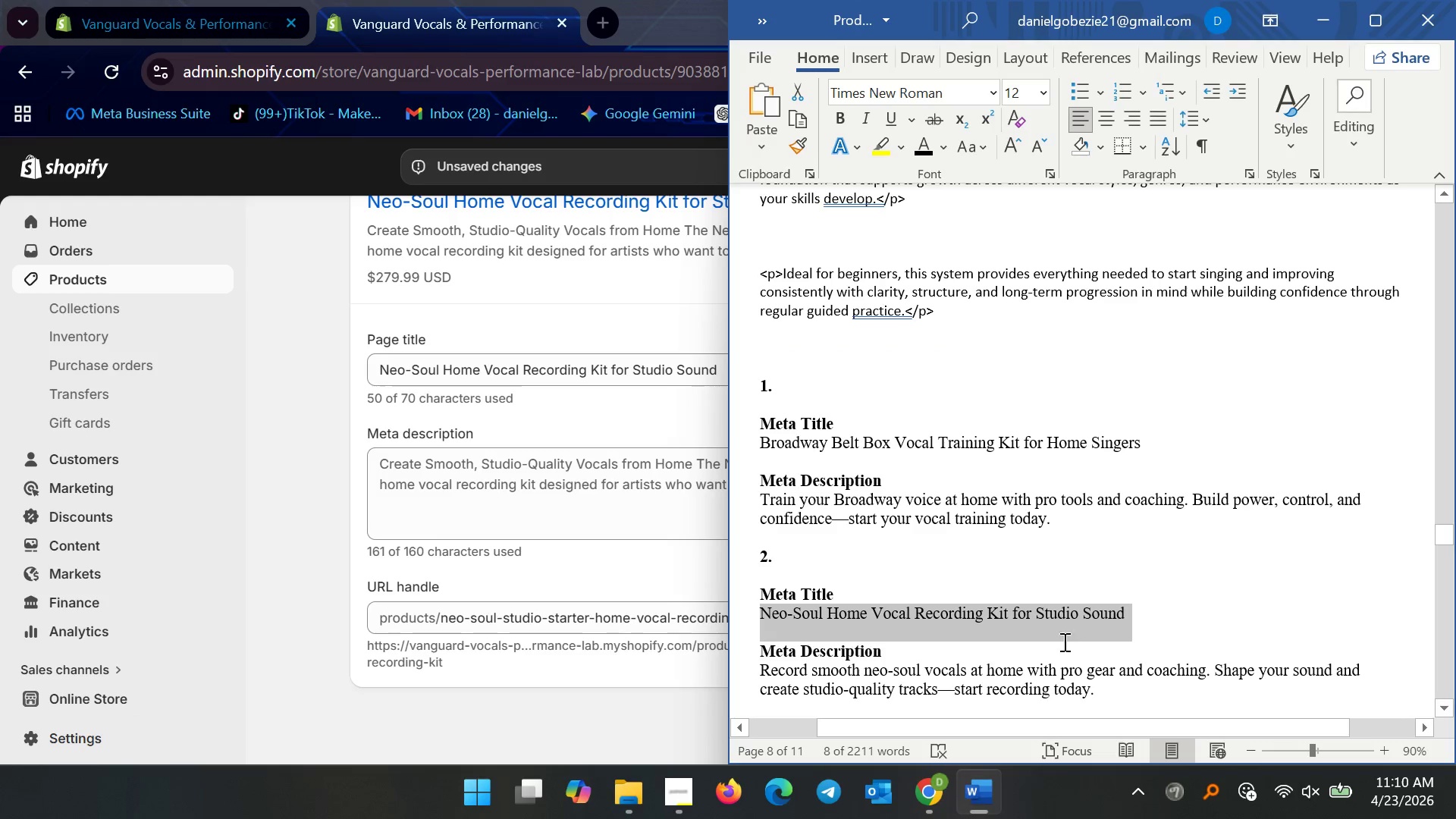 
left_click([1059, 632])
 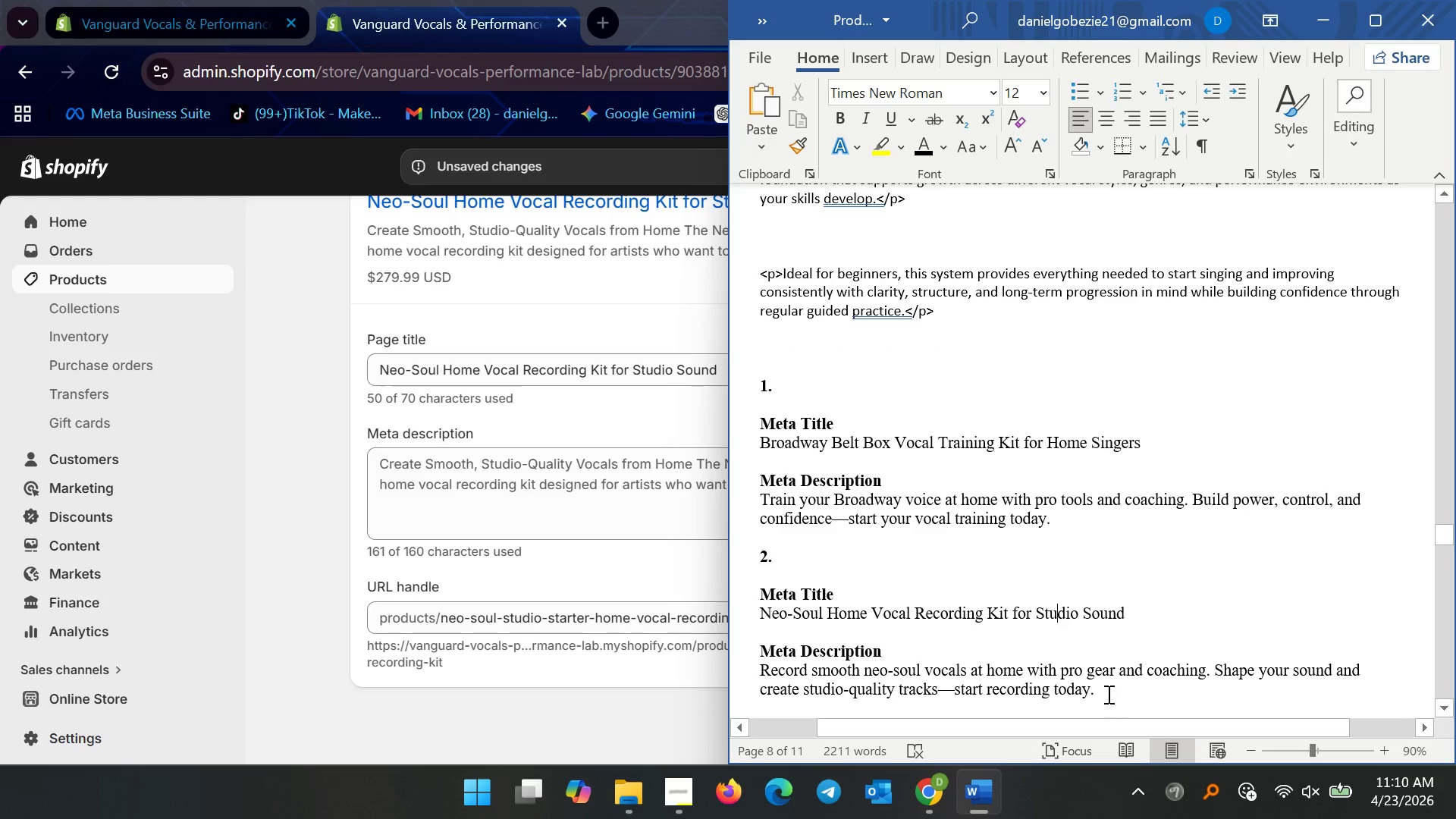 
left_click_drag(start_coordinate=[1107, 694], to_coordinate=[772, 677])
 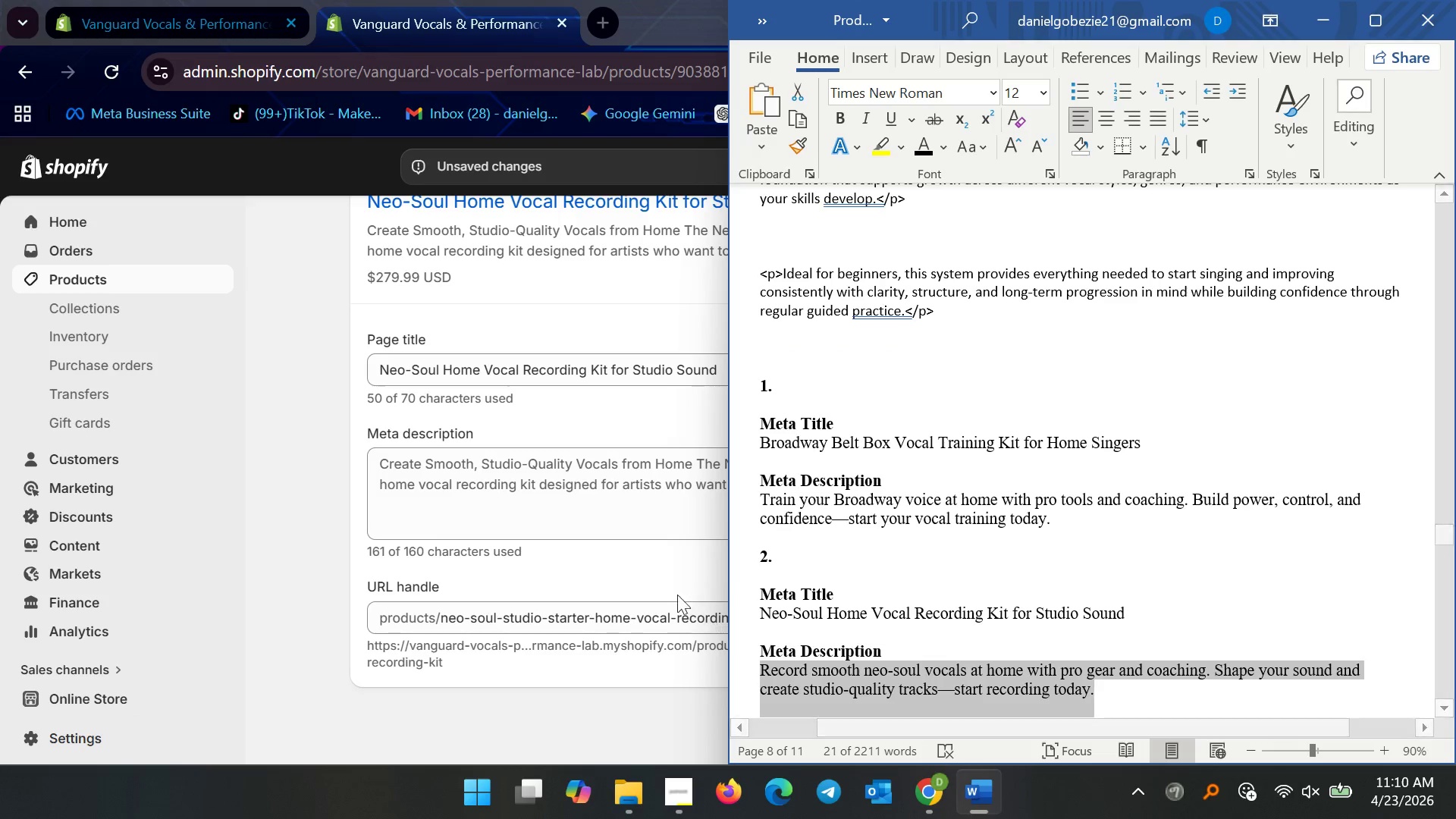 
key(Control+C)
 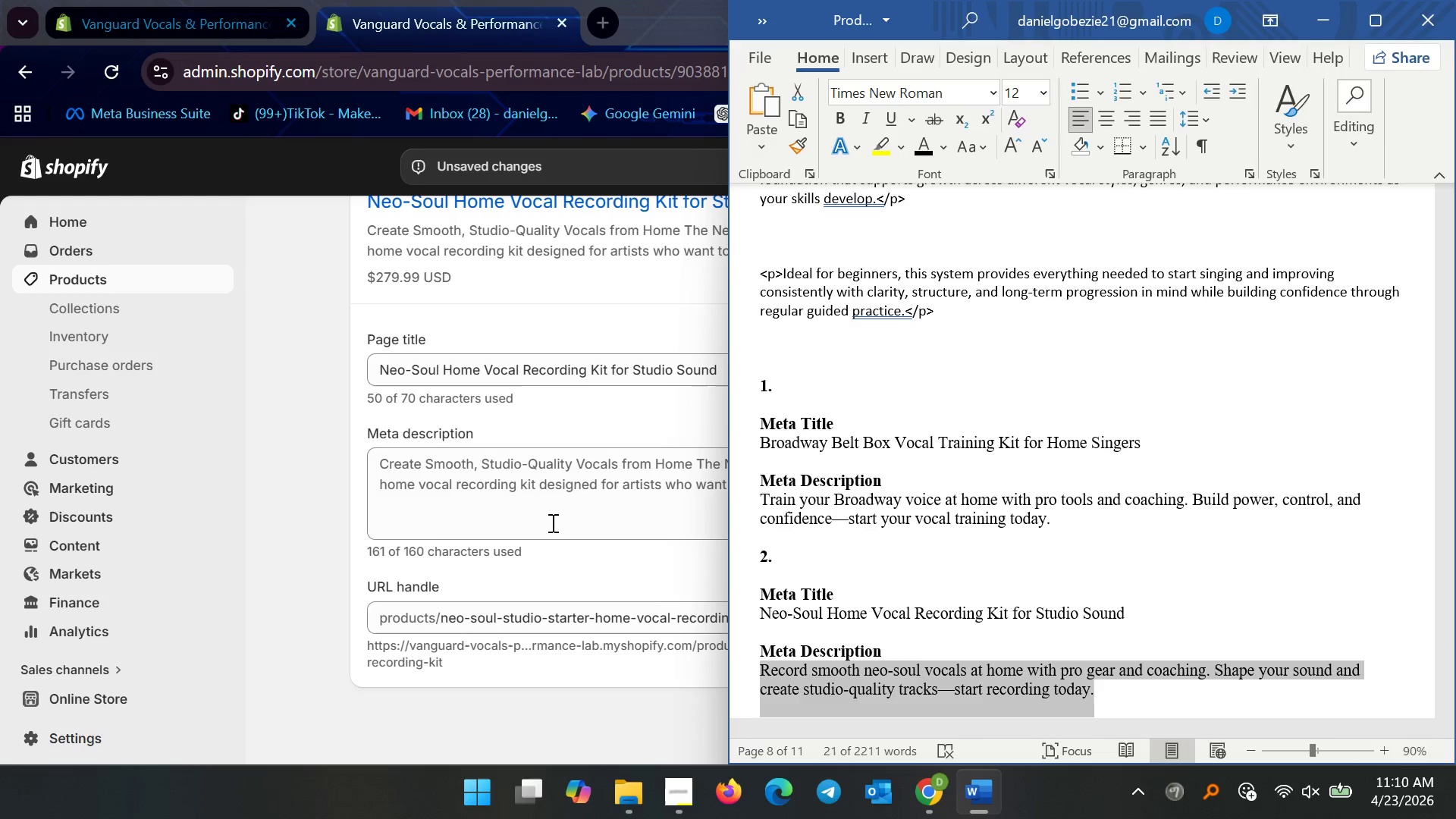 
left_click([550, 511])
 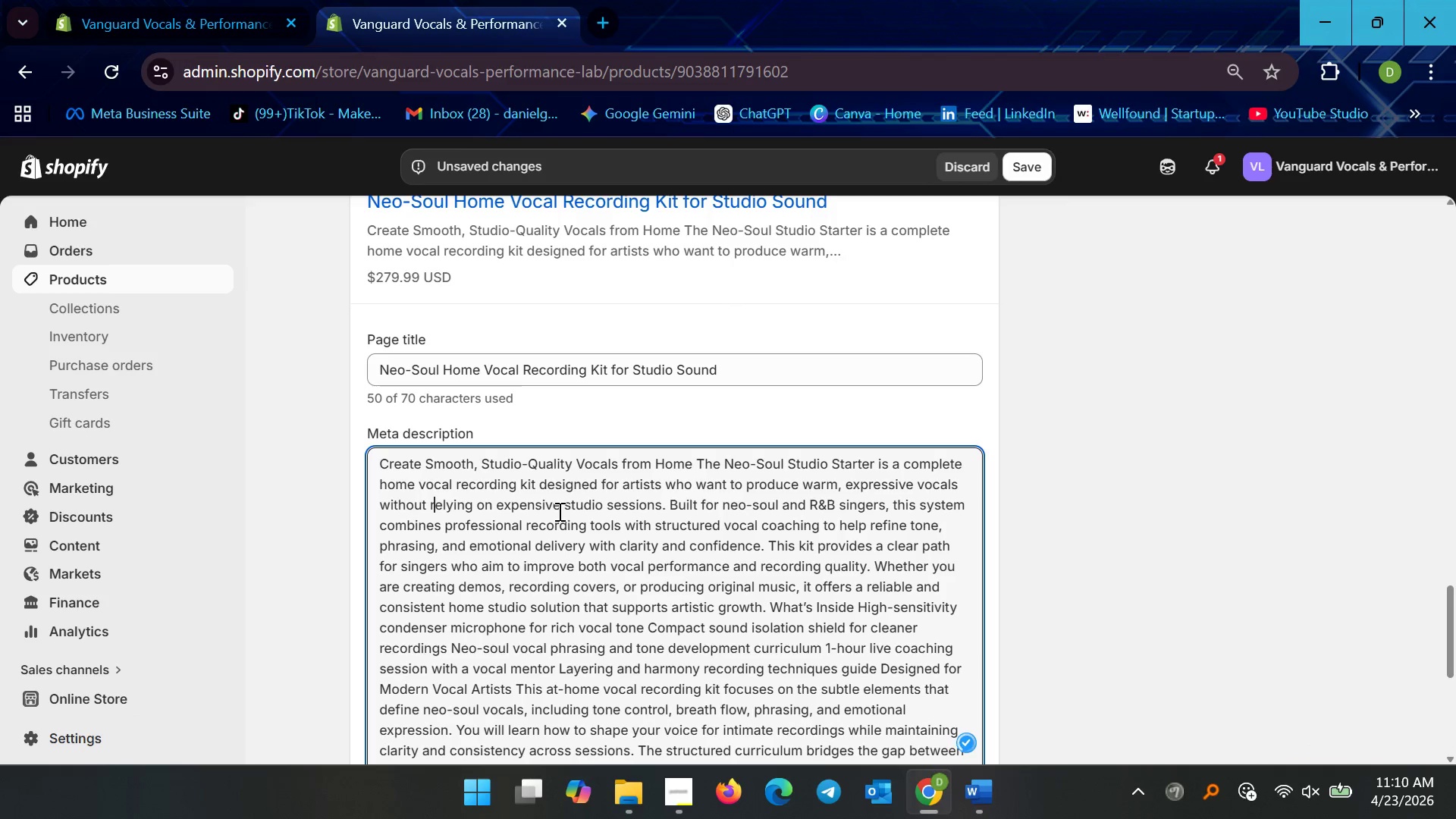 
key(Control+A)
 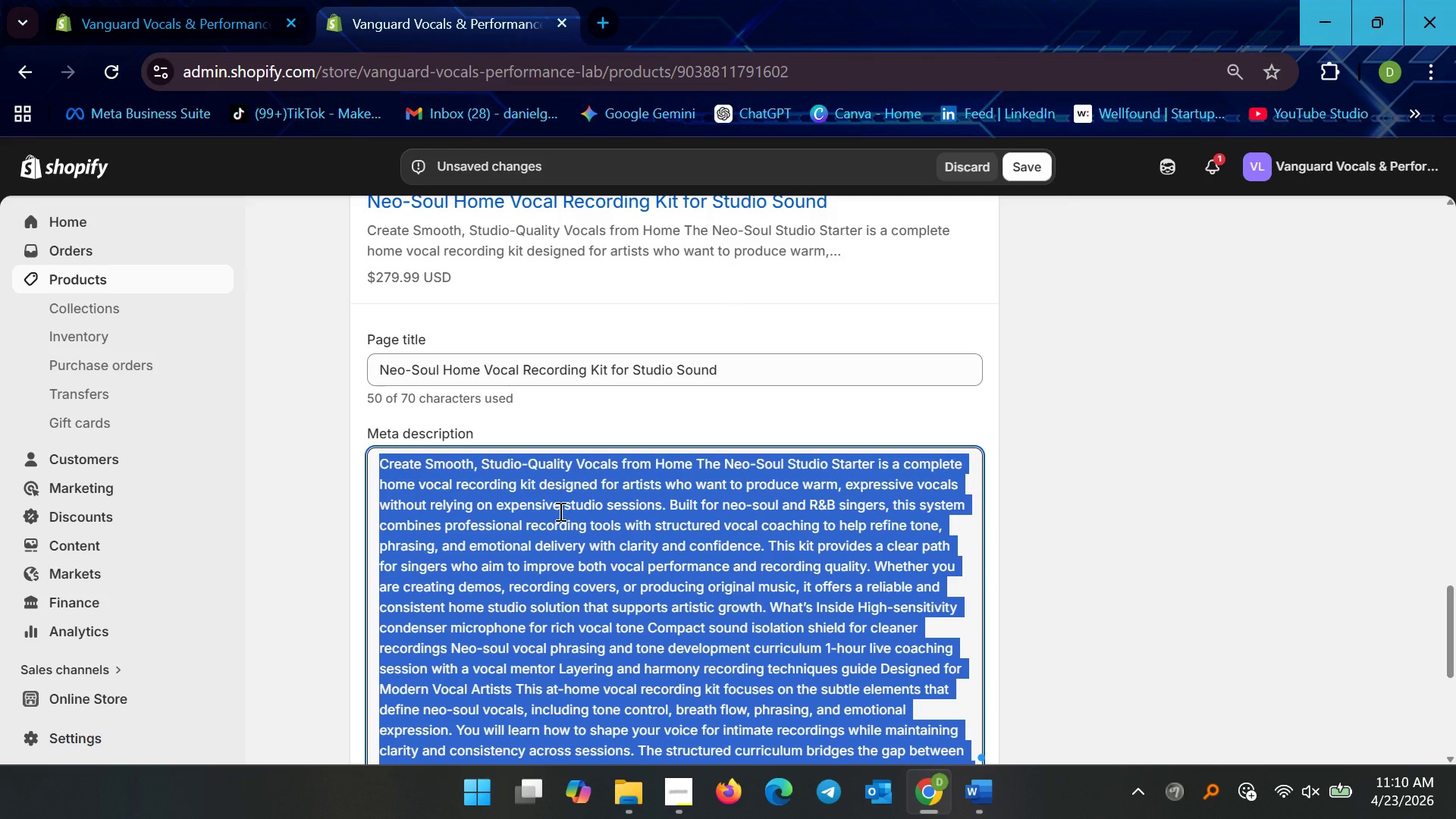 
key(Control+V)
 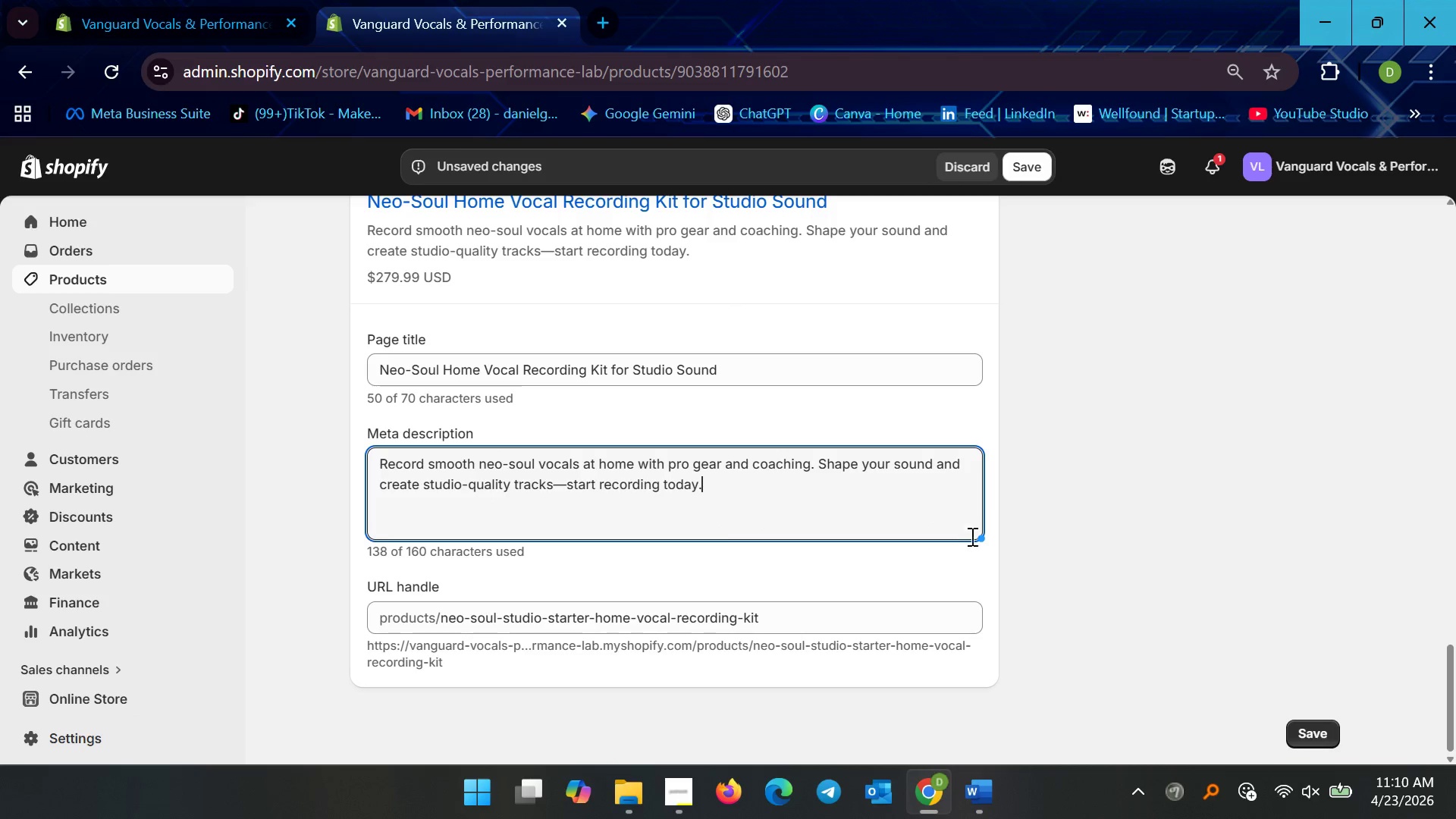 
left_click([1042, 521])
 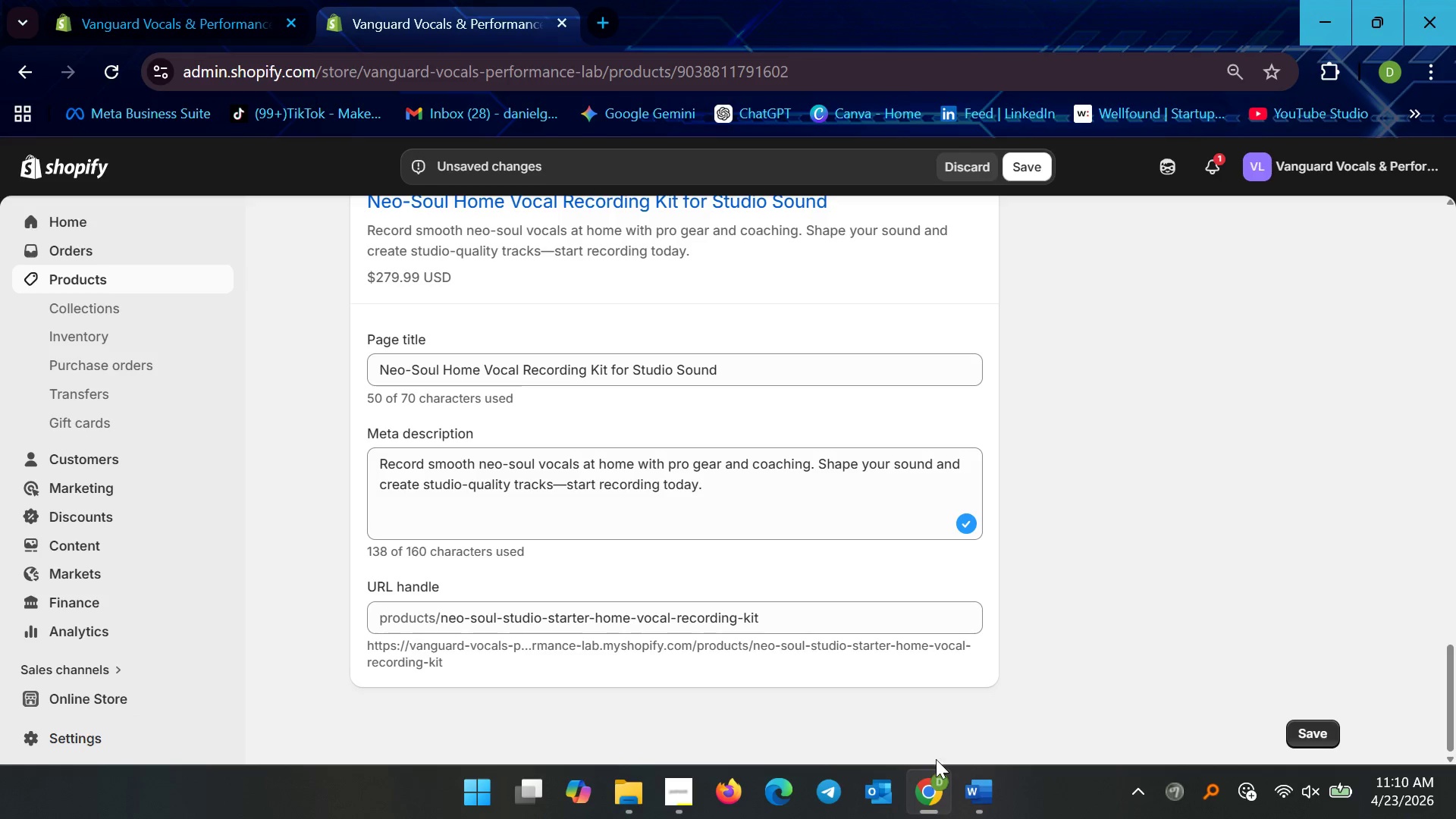 
left_click([982, 795])
 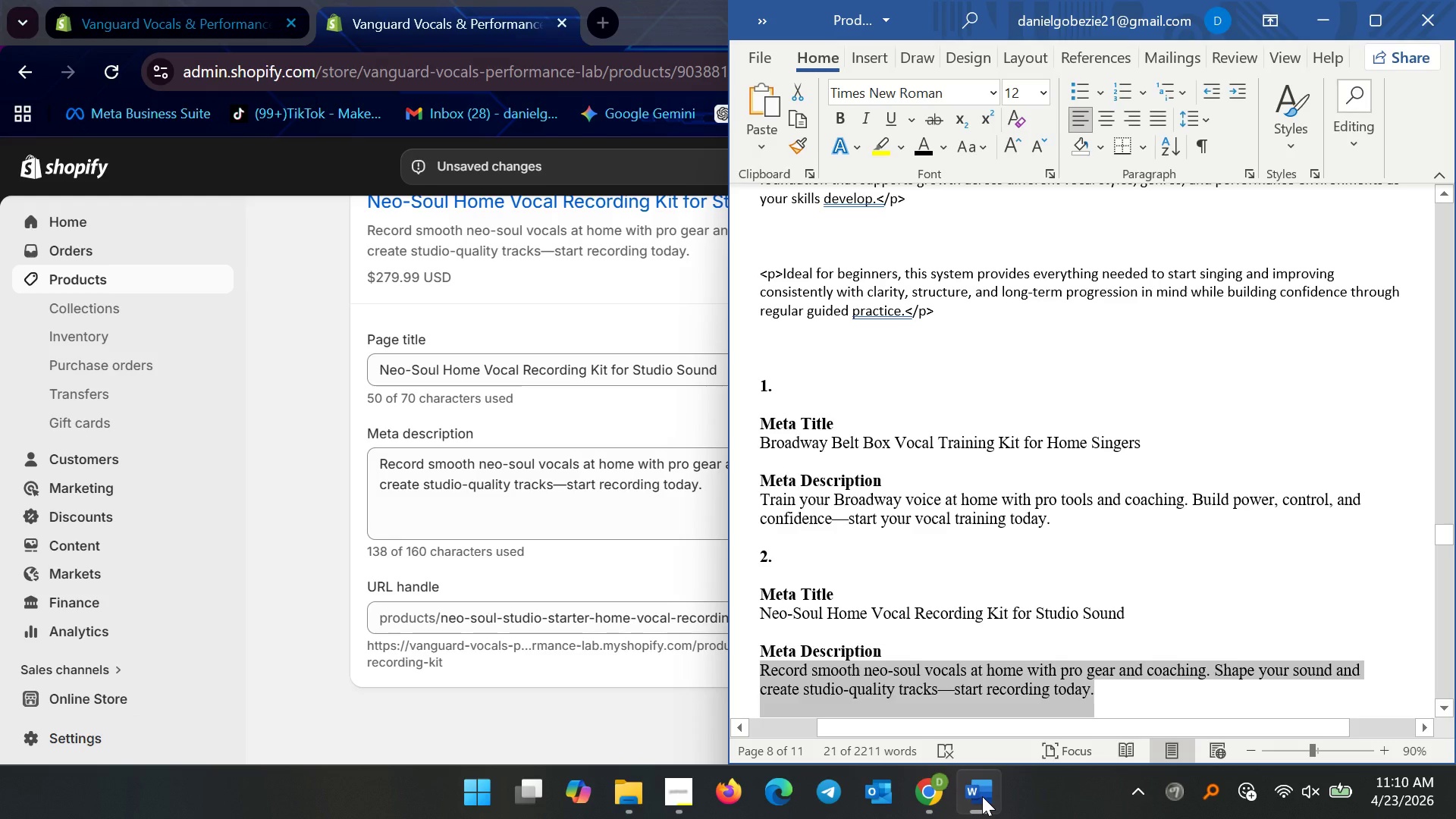 
left_click([982, 796])
 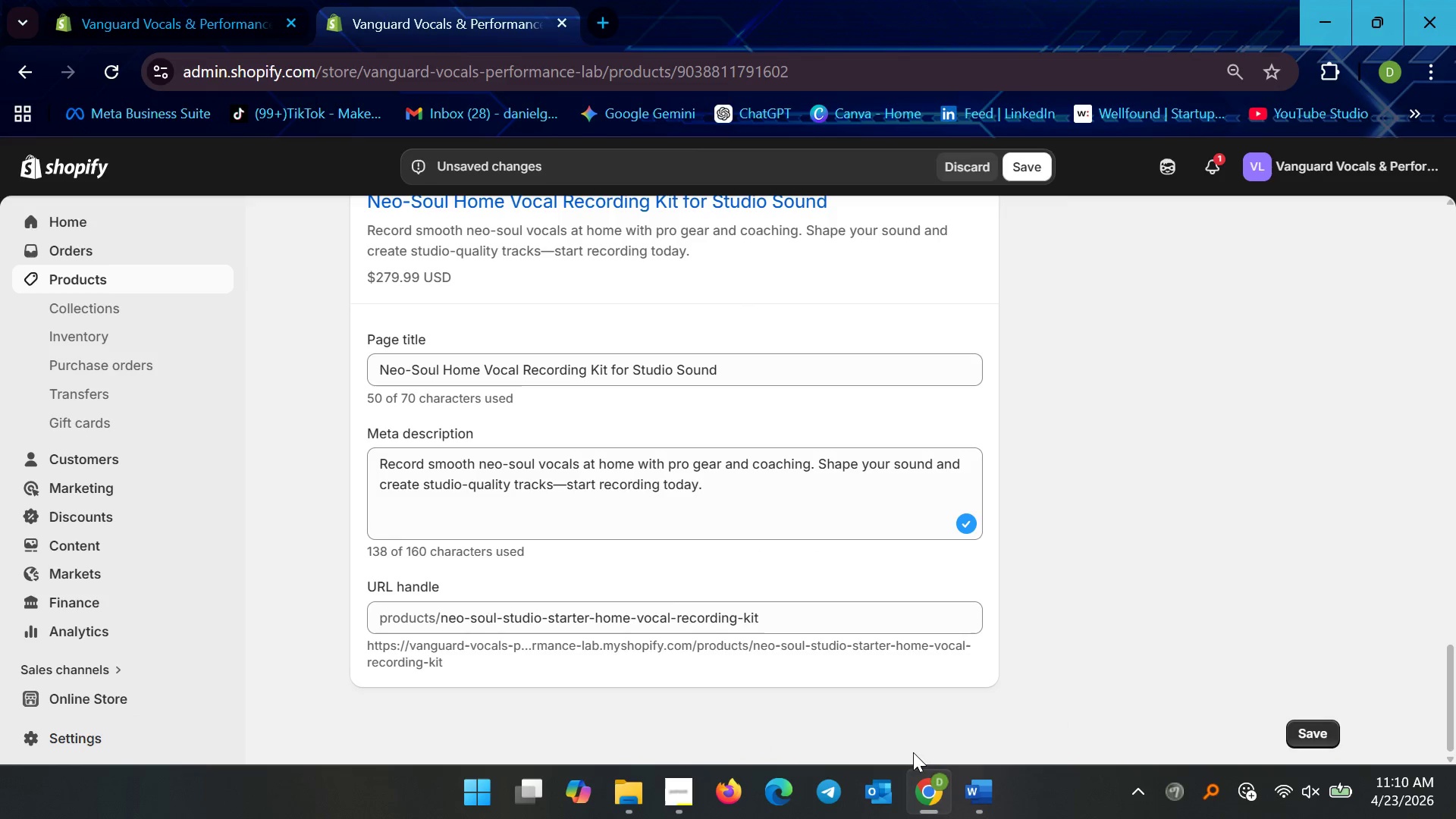 
left_click([862, 625])
 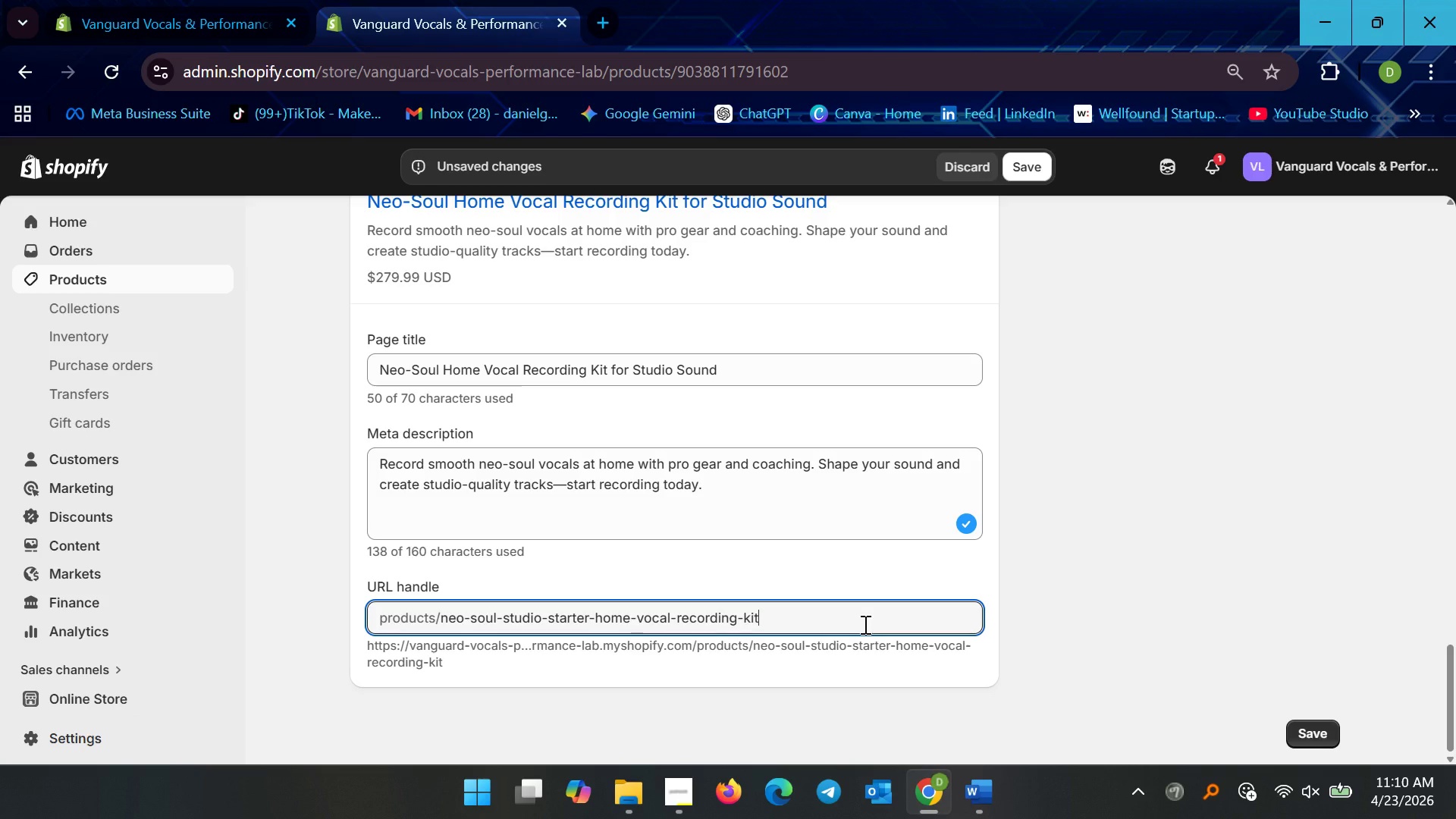 
wait(10.72)
 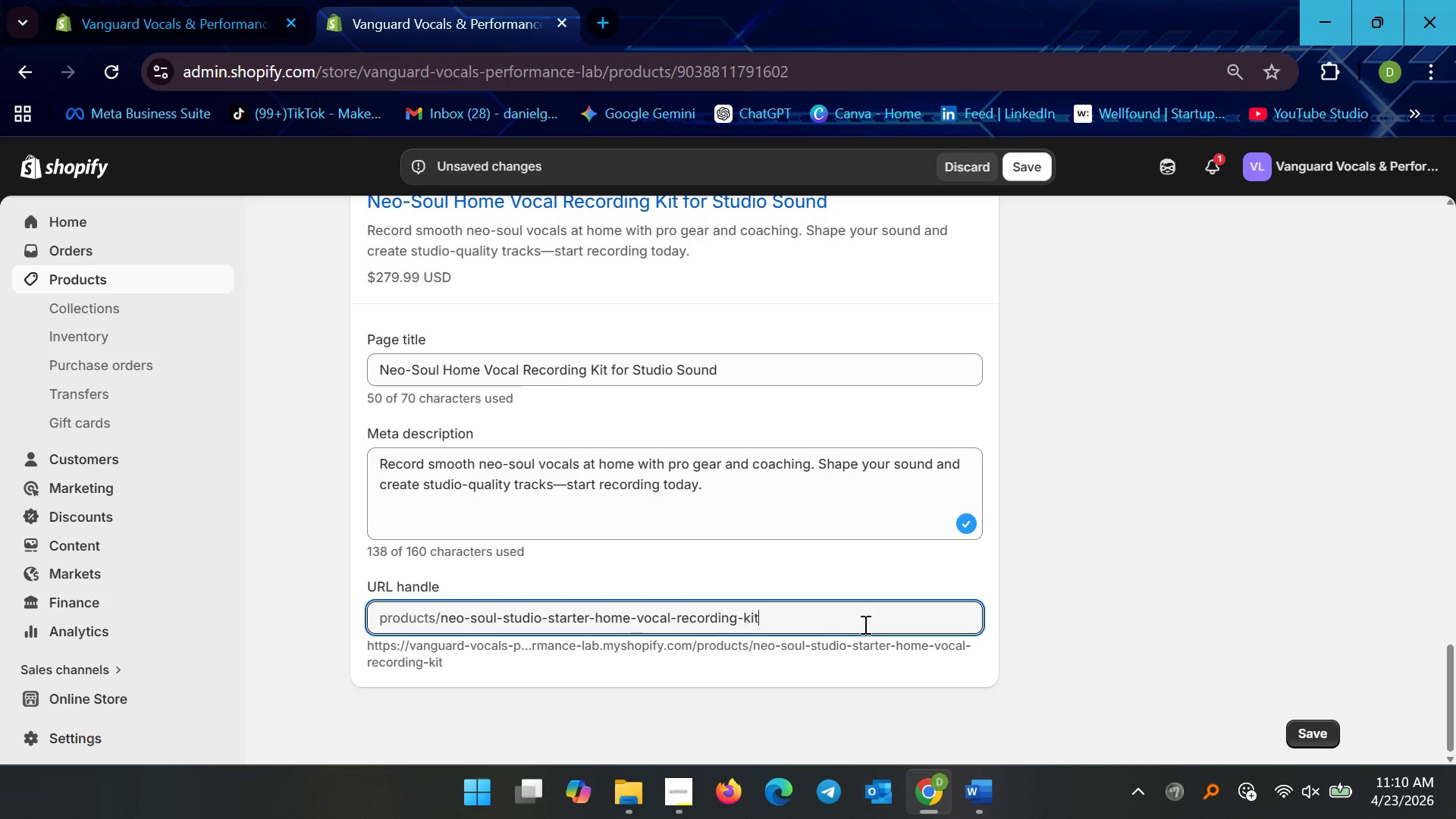 
left_click_drag(start_coordinate=[669, 617], to_coordinate=[596, 622])
 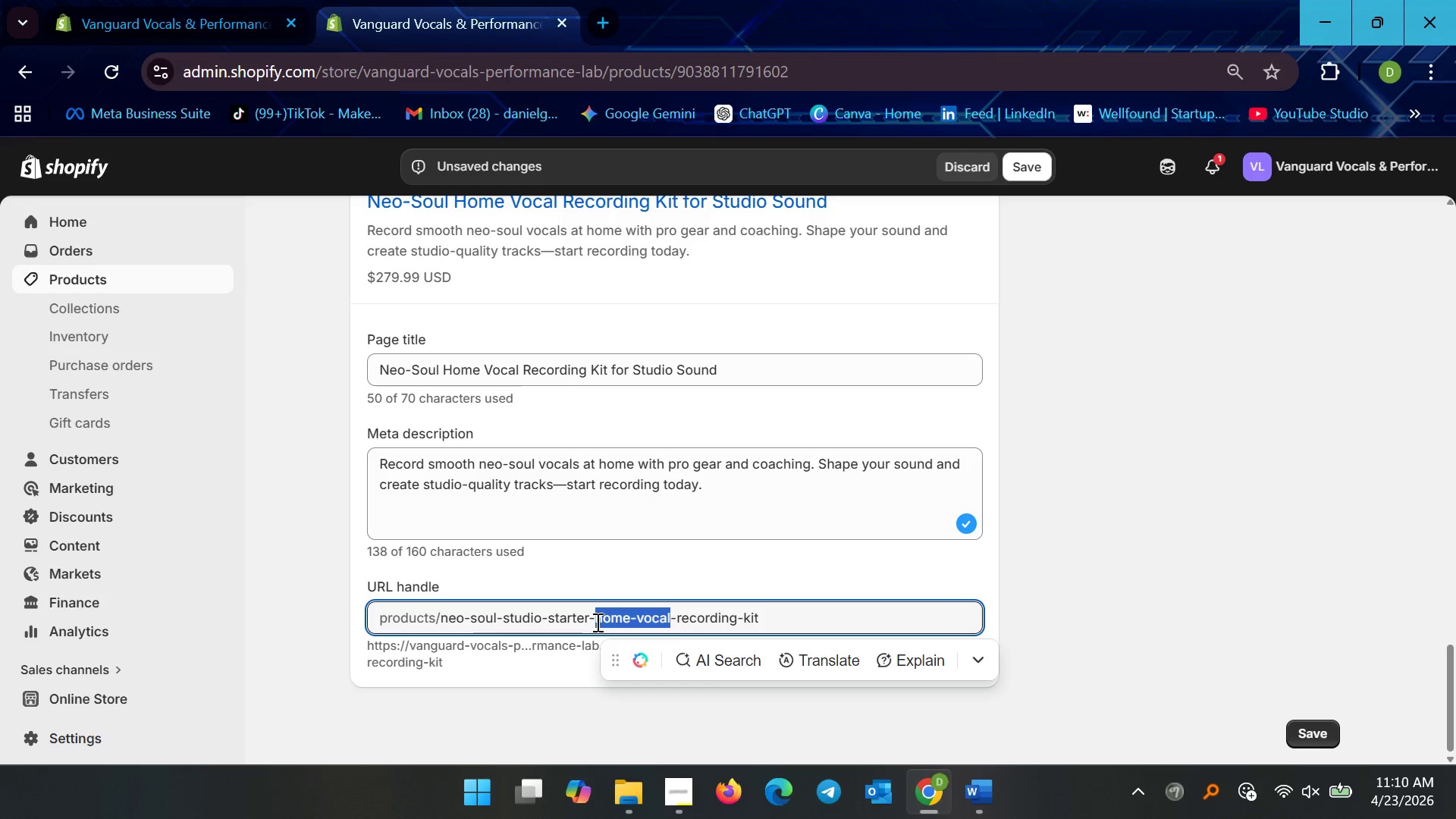 
key(Control+X)
 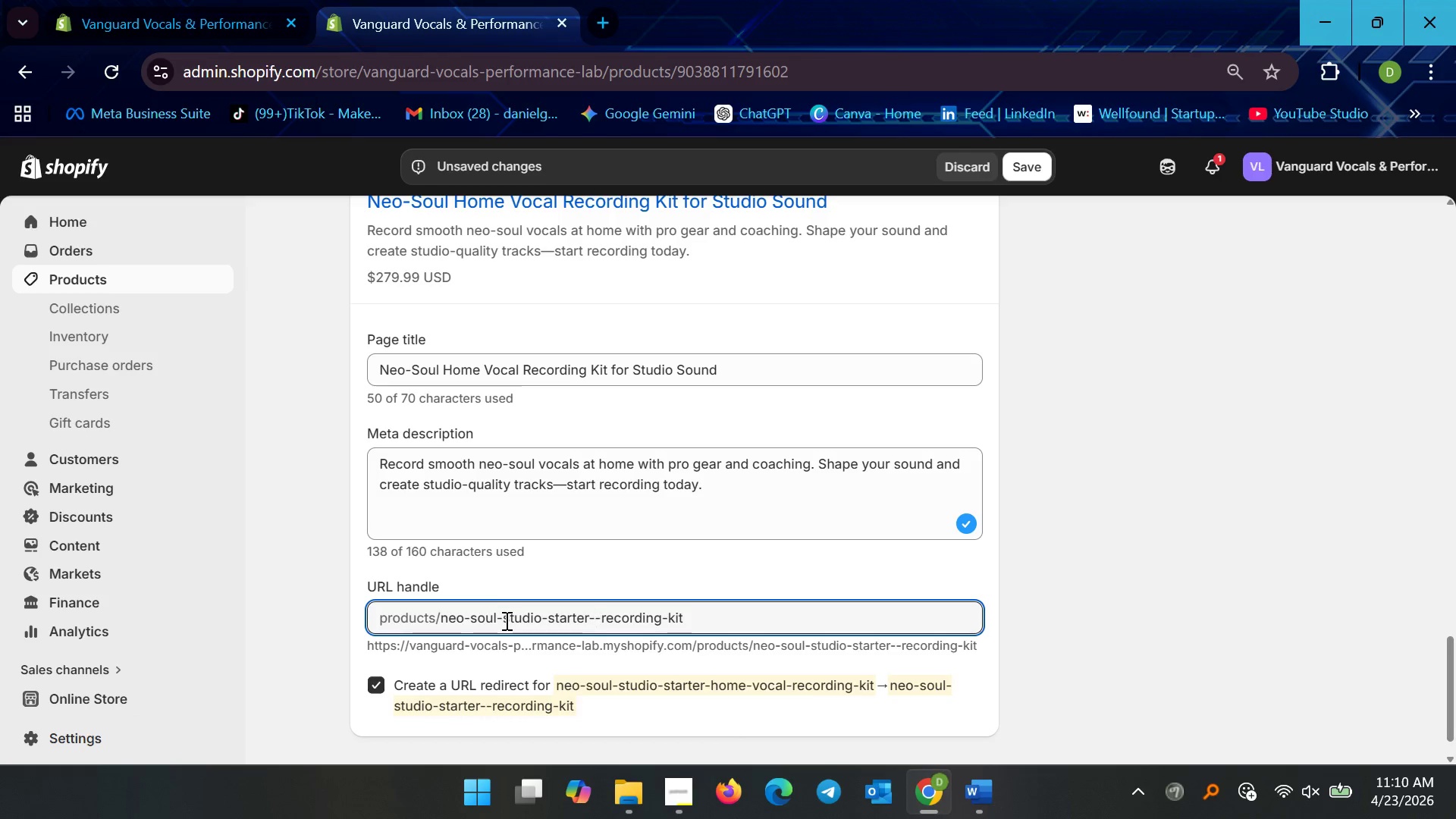 
left_click([505, 620])
 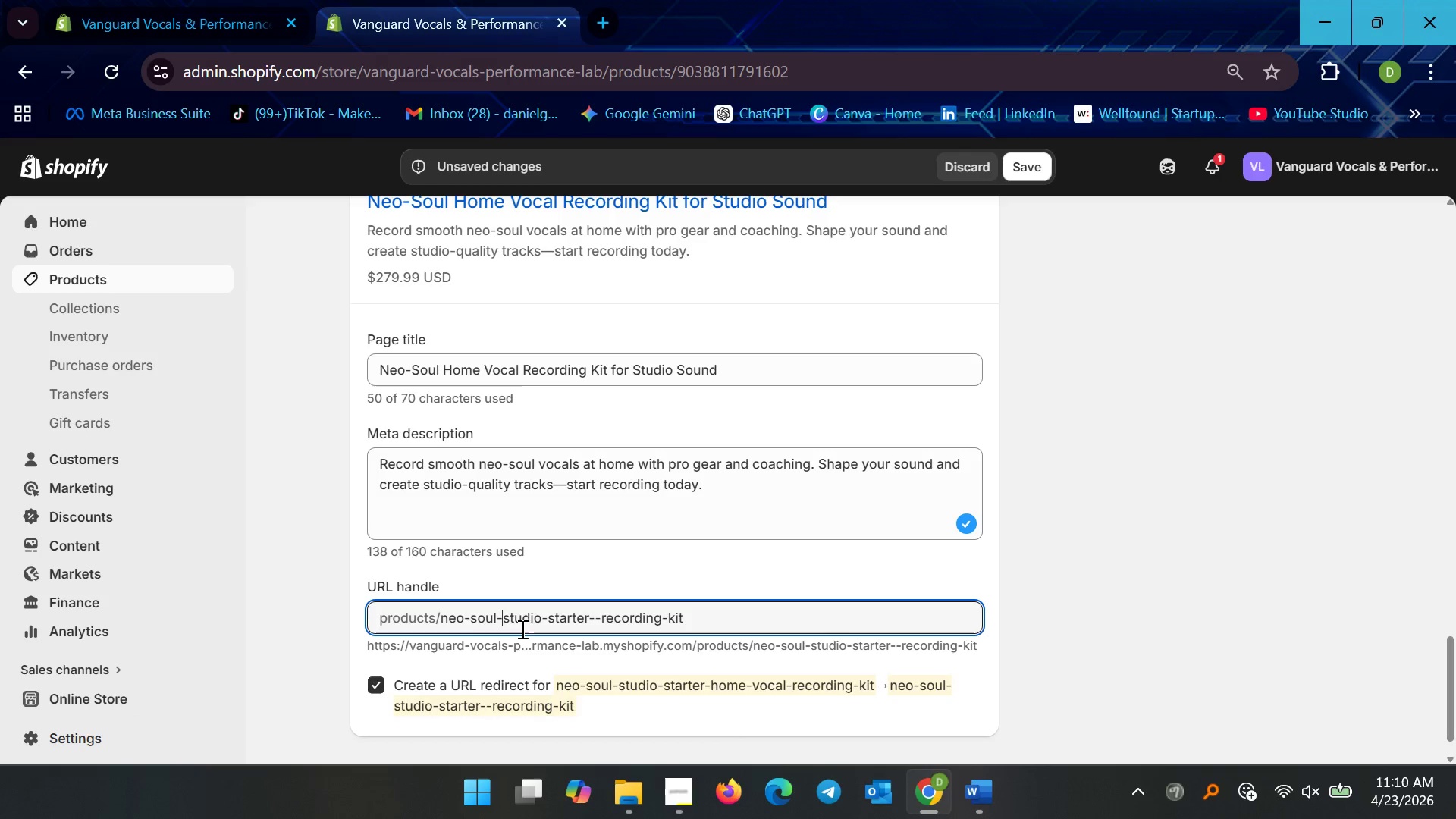 
key(Control+V)
 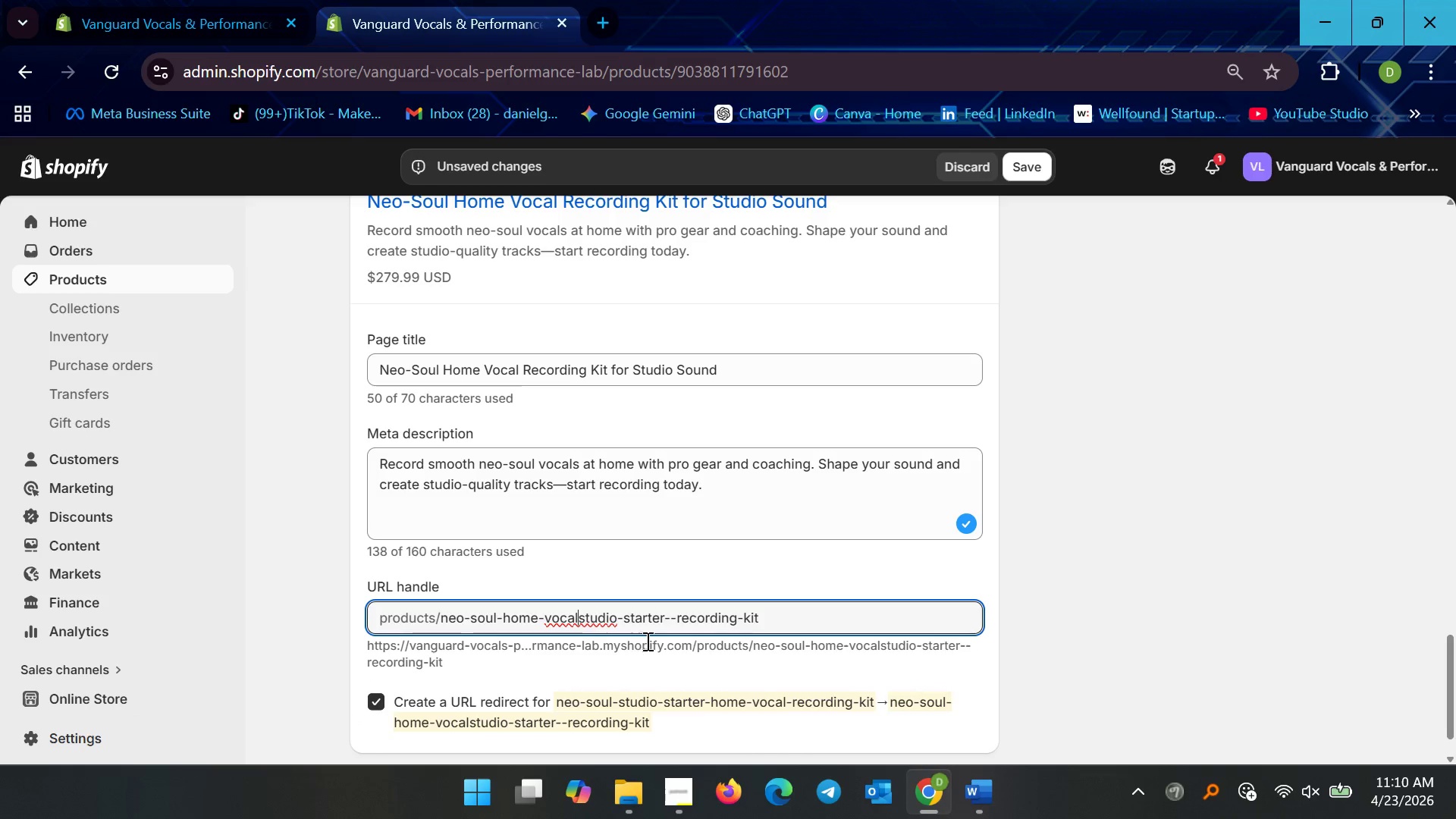 
key(Minus)
 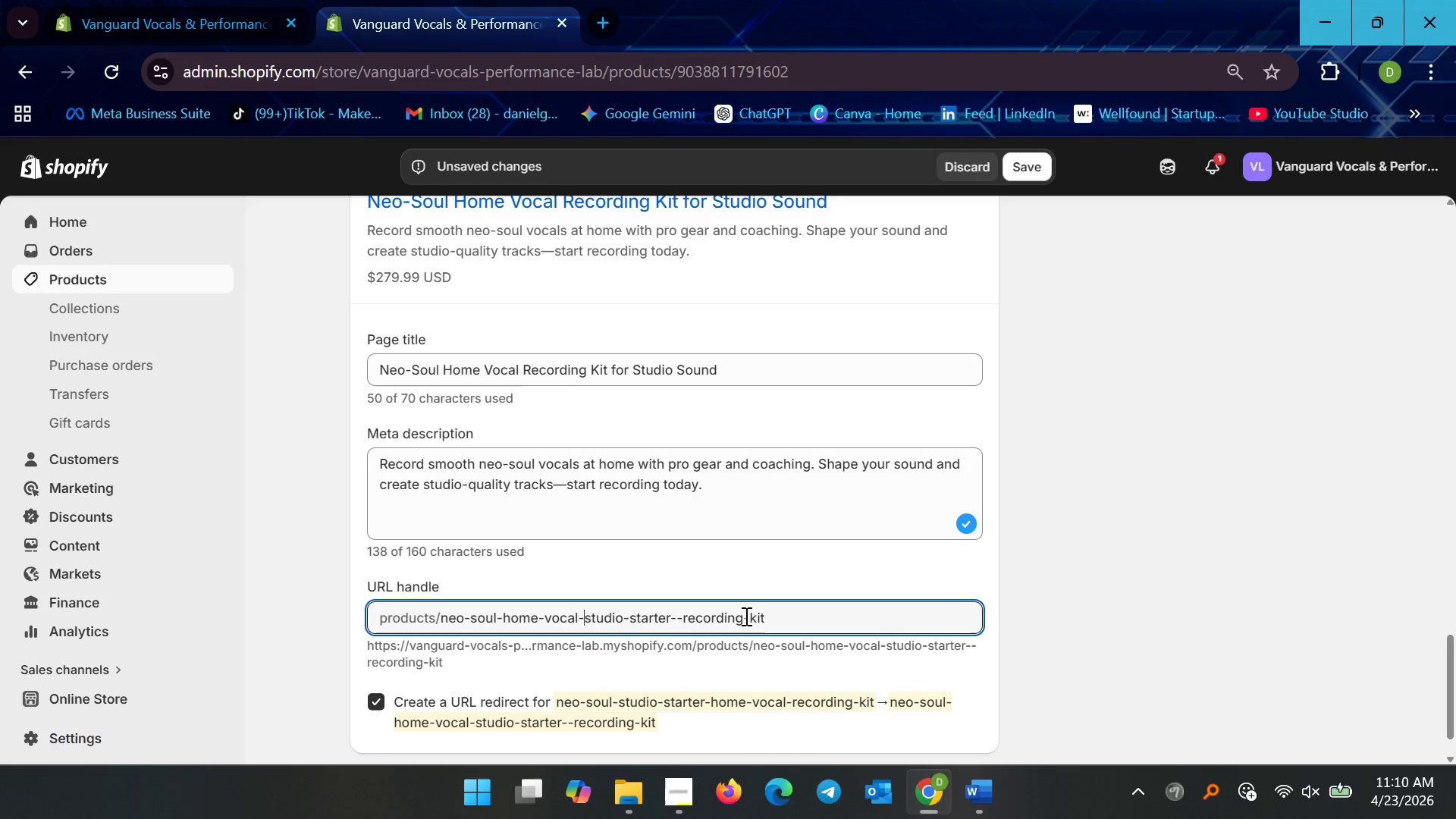 
left_click_drag(start_coordinate=[741, 616], to_coordinate=[623, 621])
 